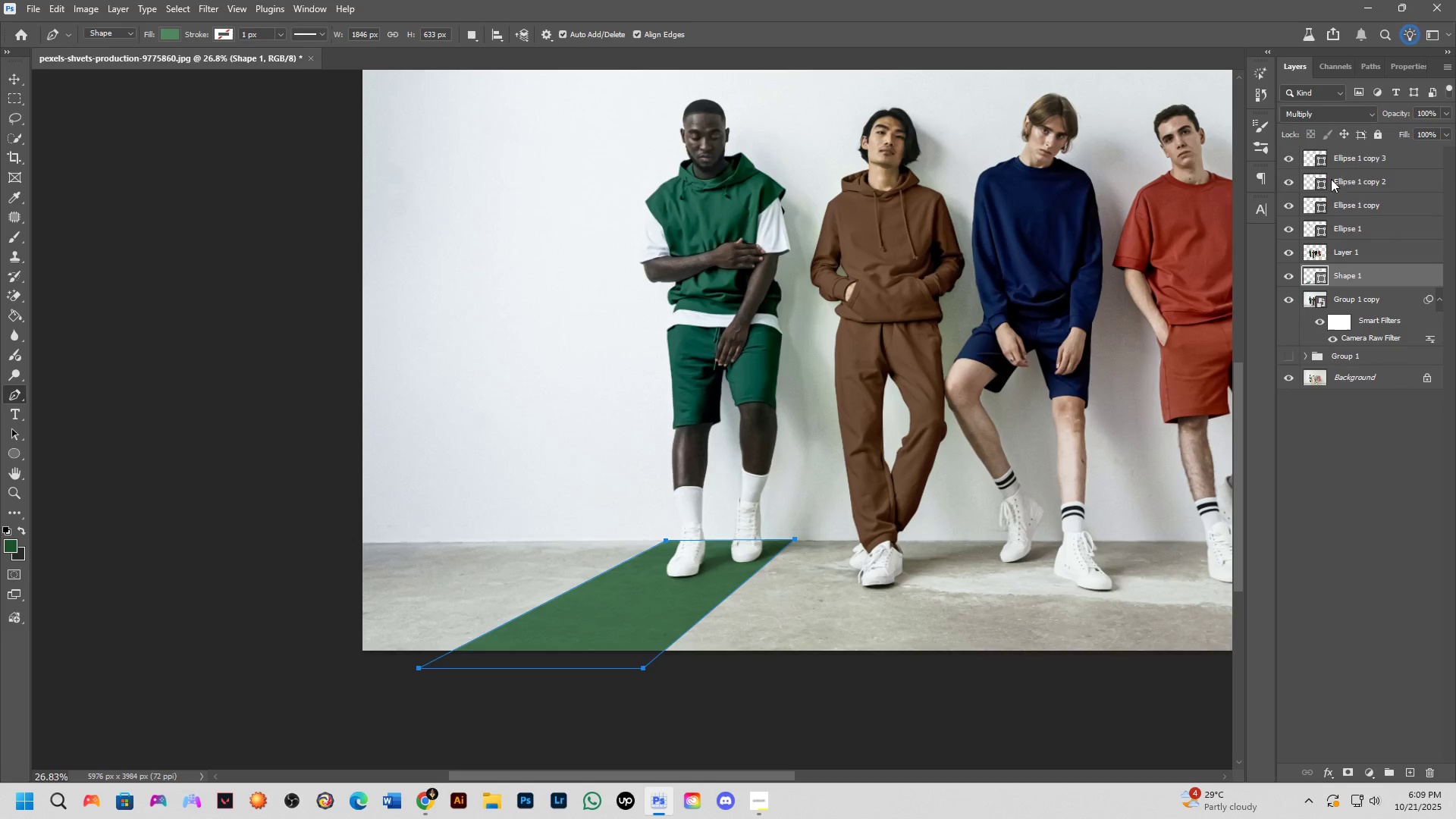 
hold_key(key=Space, duration=0.47)
 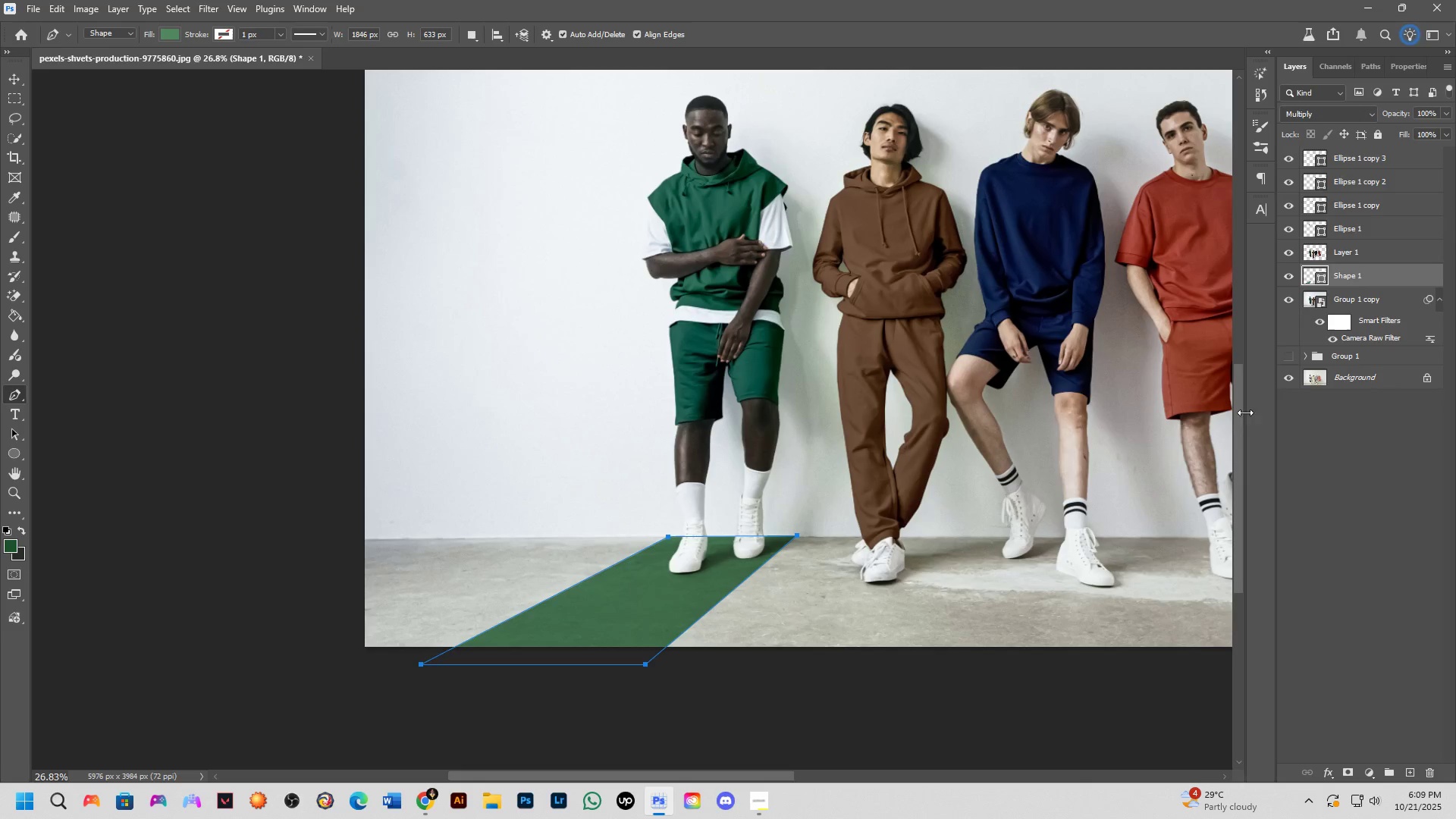 
left_click([1357, 380])
 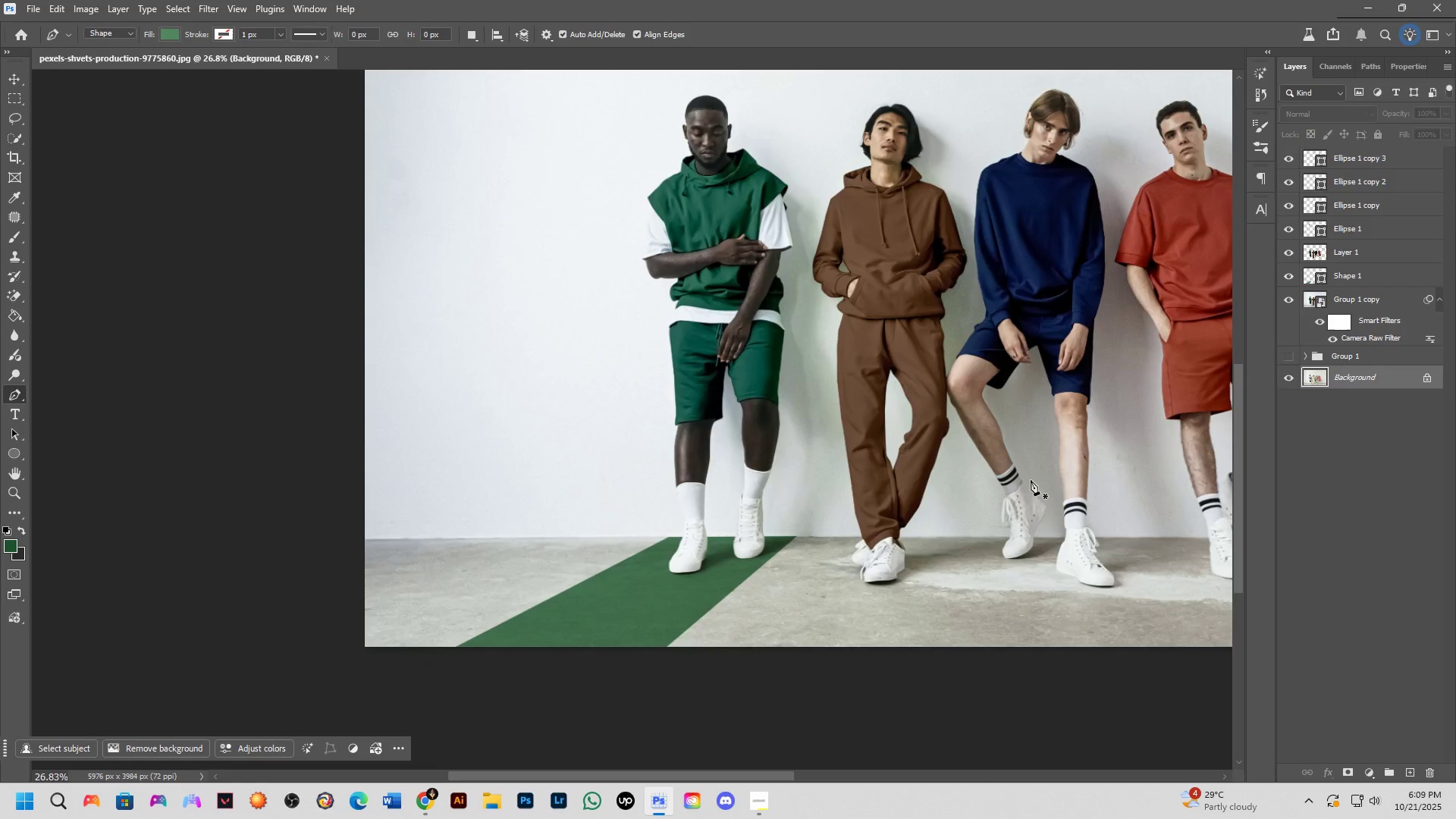 
scroll: coordinate [827, 502], scroll_direction: down, amount: 6.0
 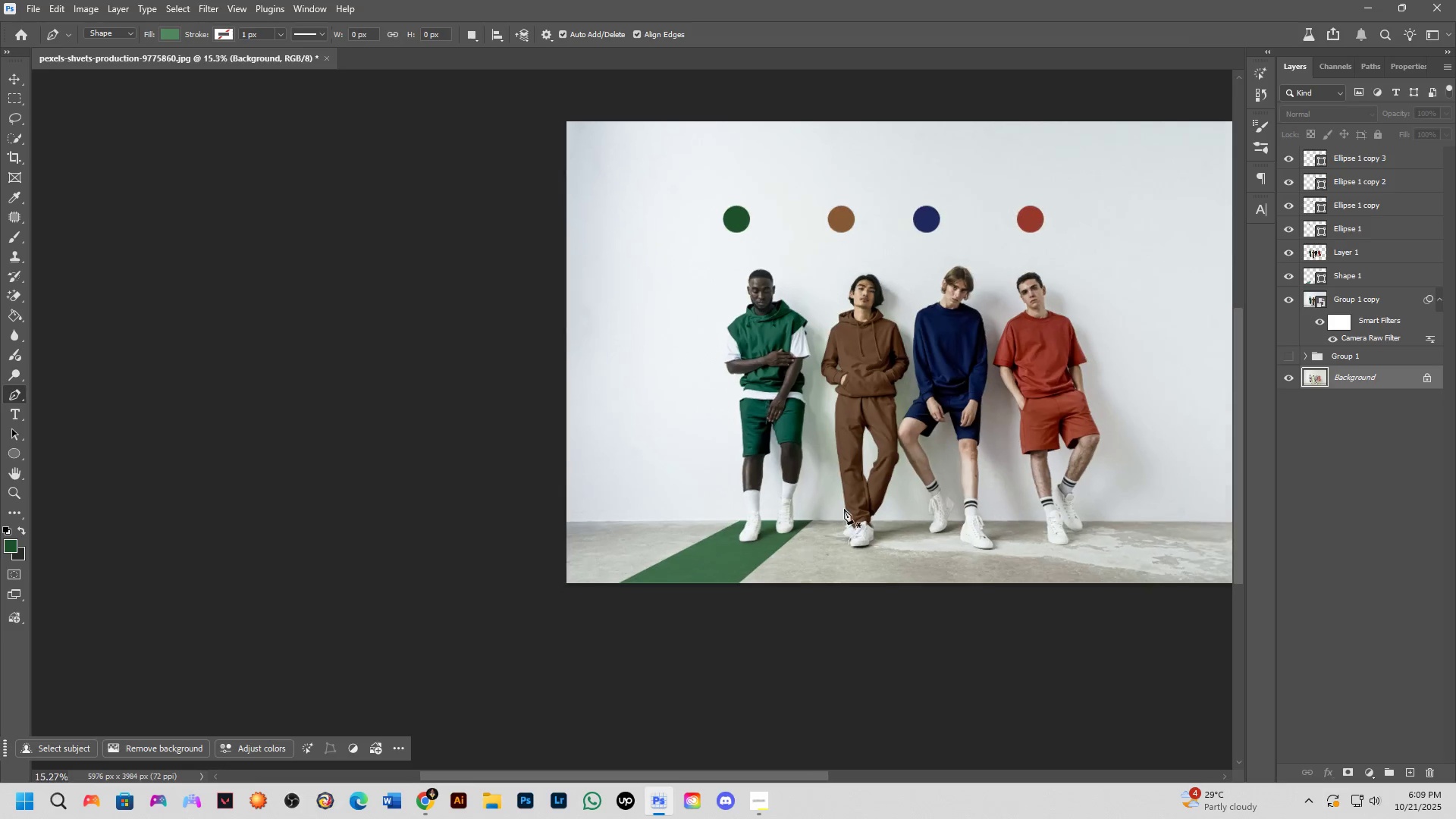 
hold_key(key=Space, duration=1.13)
 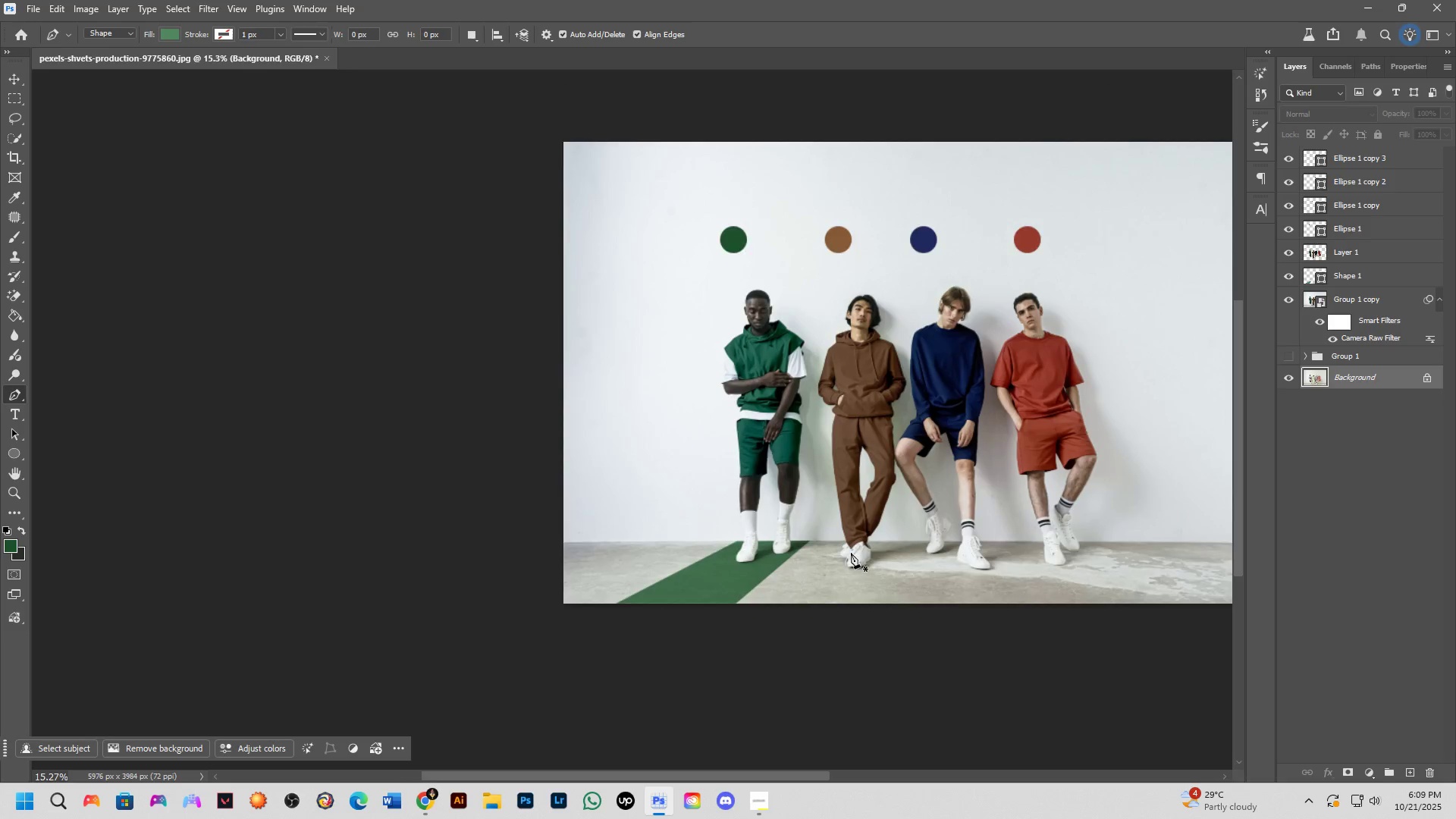 
scroll: coordinate [843, 557], scroll_direction: up, amount: 4.0
 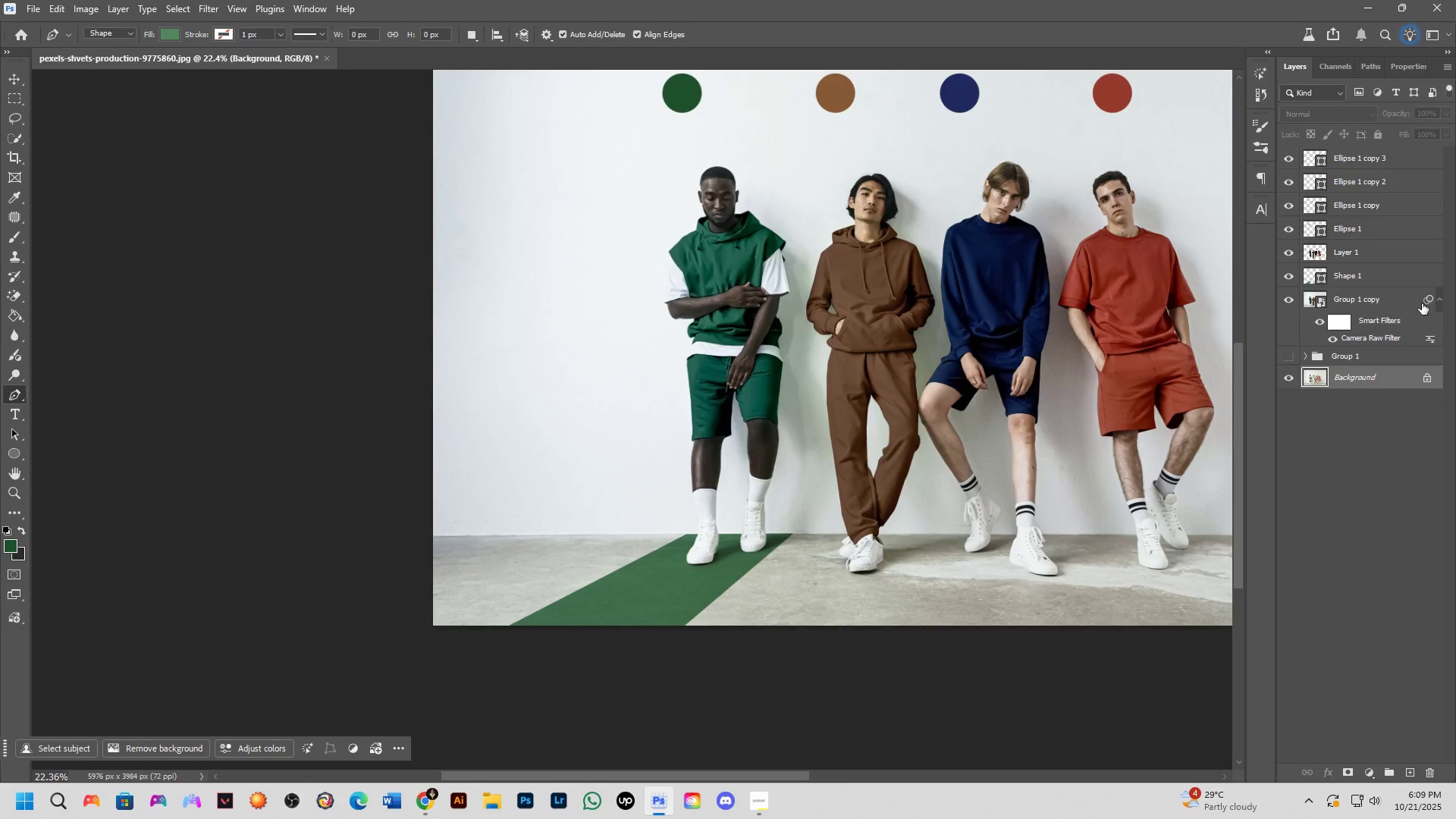 
left_click([1375, 283])
 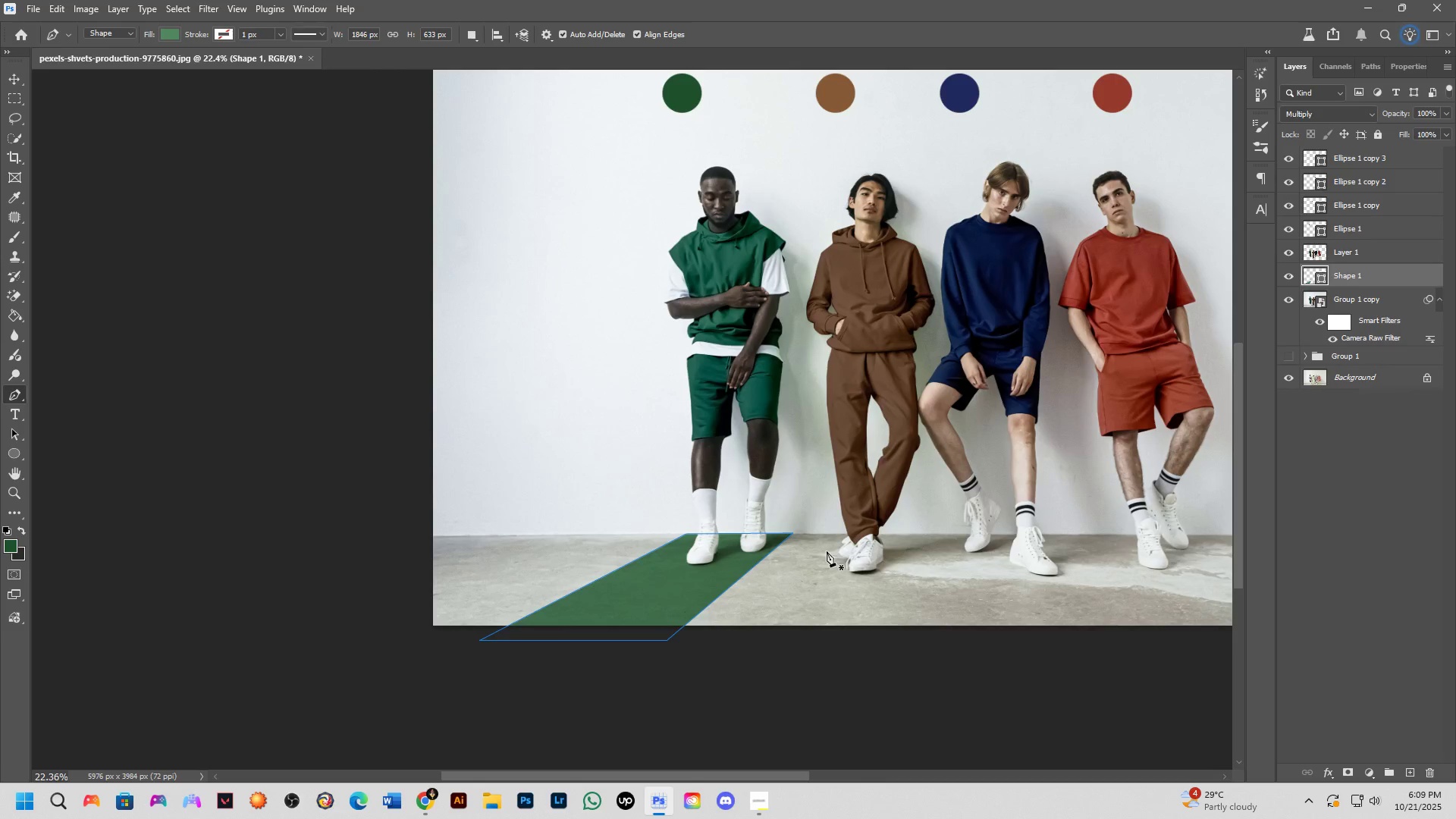 
hold_key(key=AltLeft, duration=0.58)
 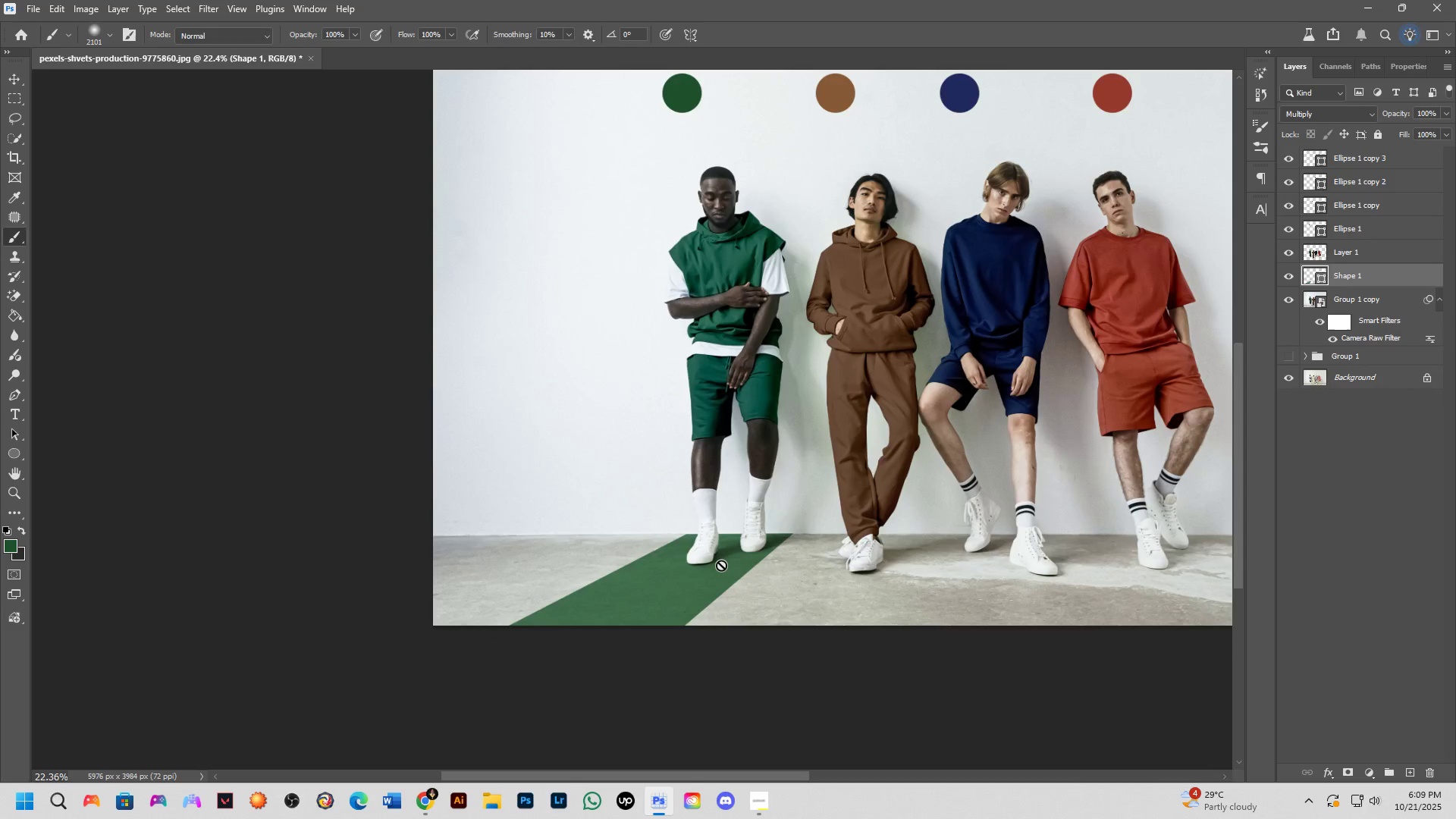 
hold_key(key=ControlLeft, duration=0.55)
 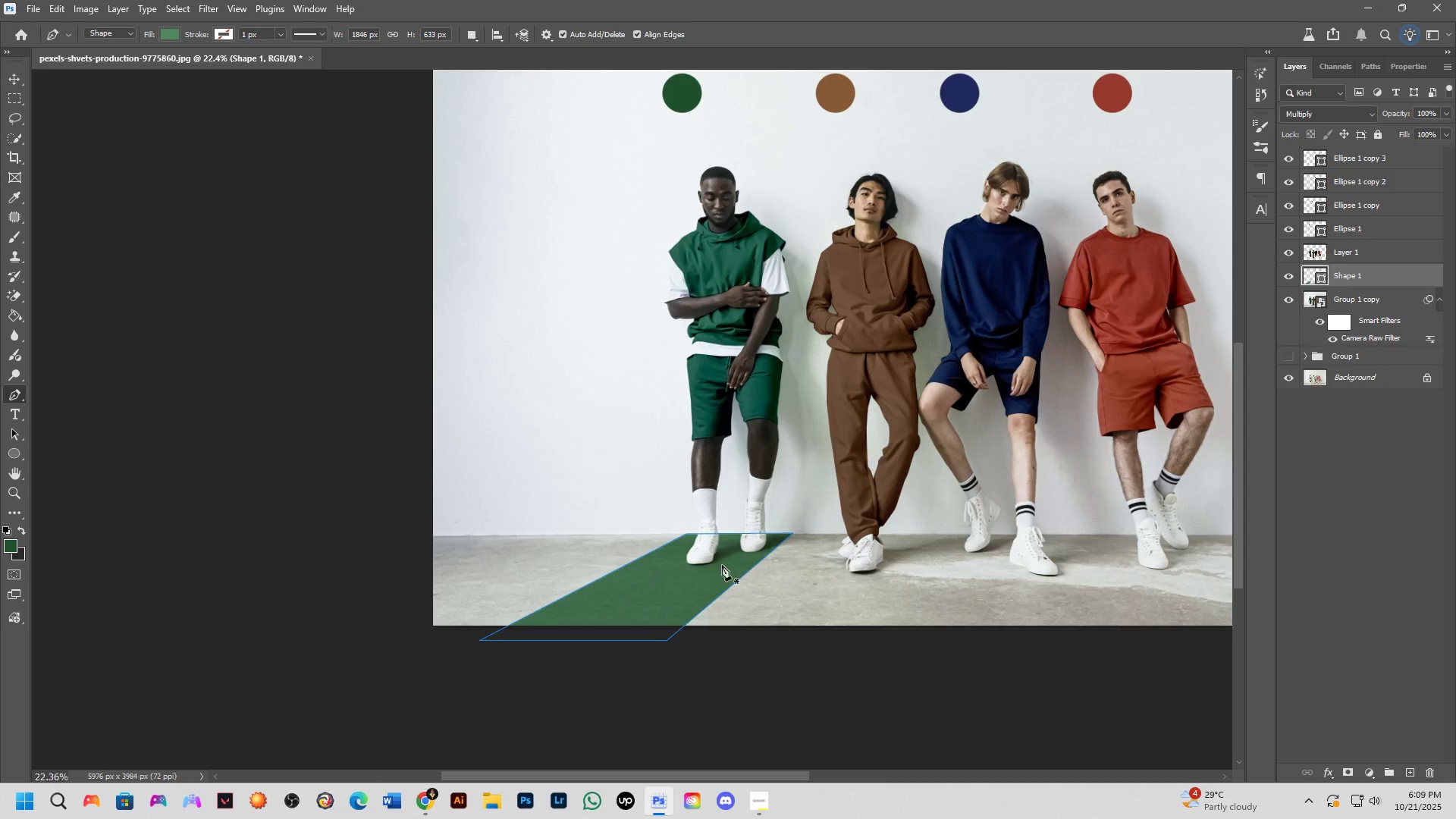 
key(Alt+Control+Shift+ShiftLeft)
 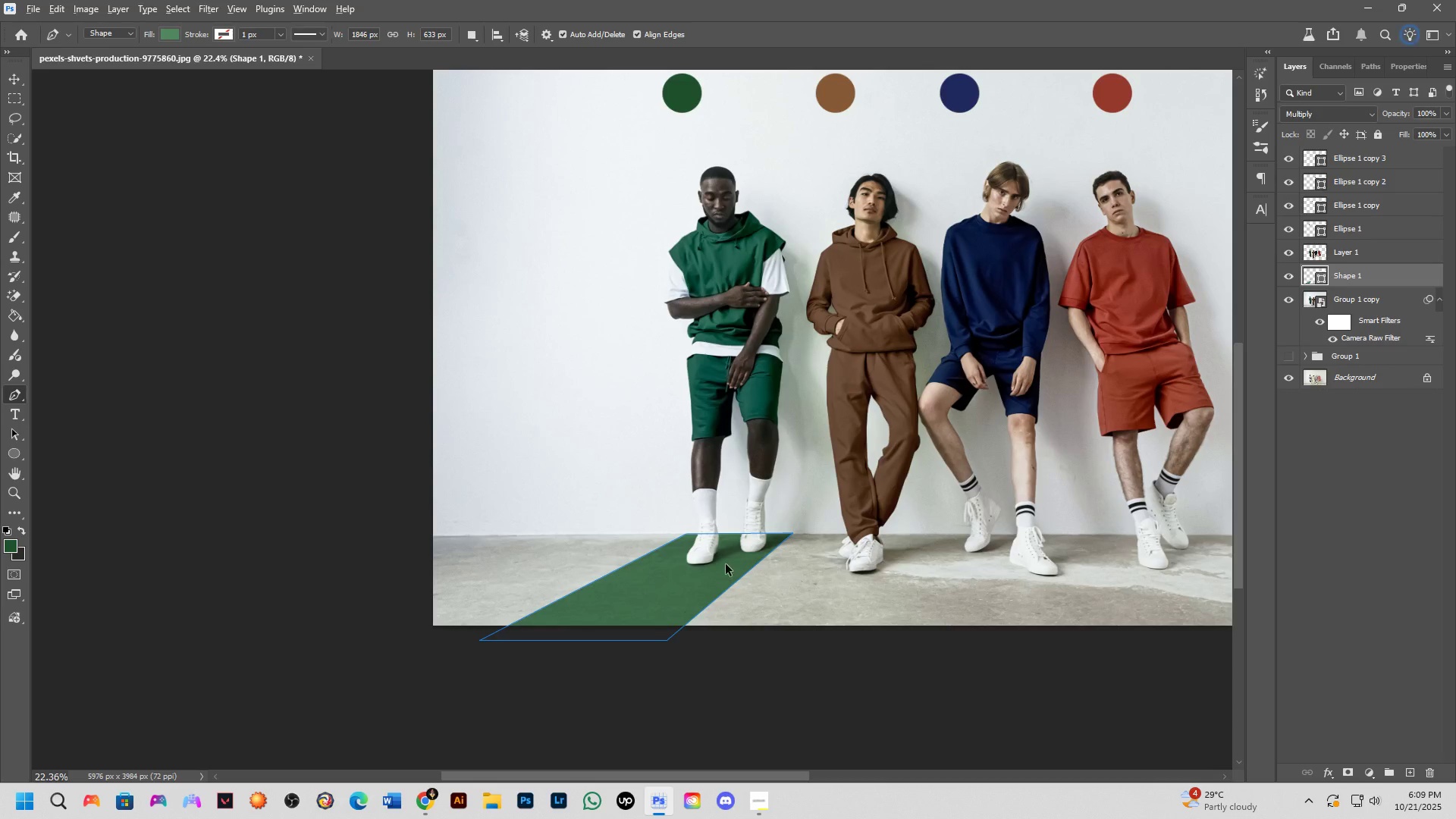 
key(B)
 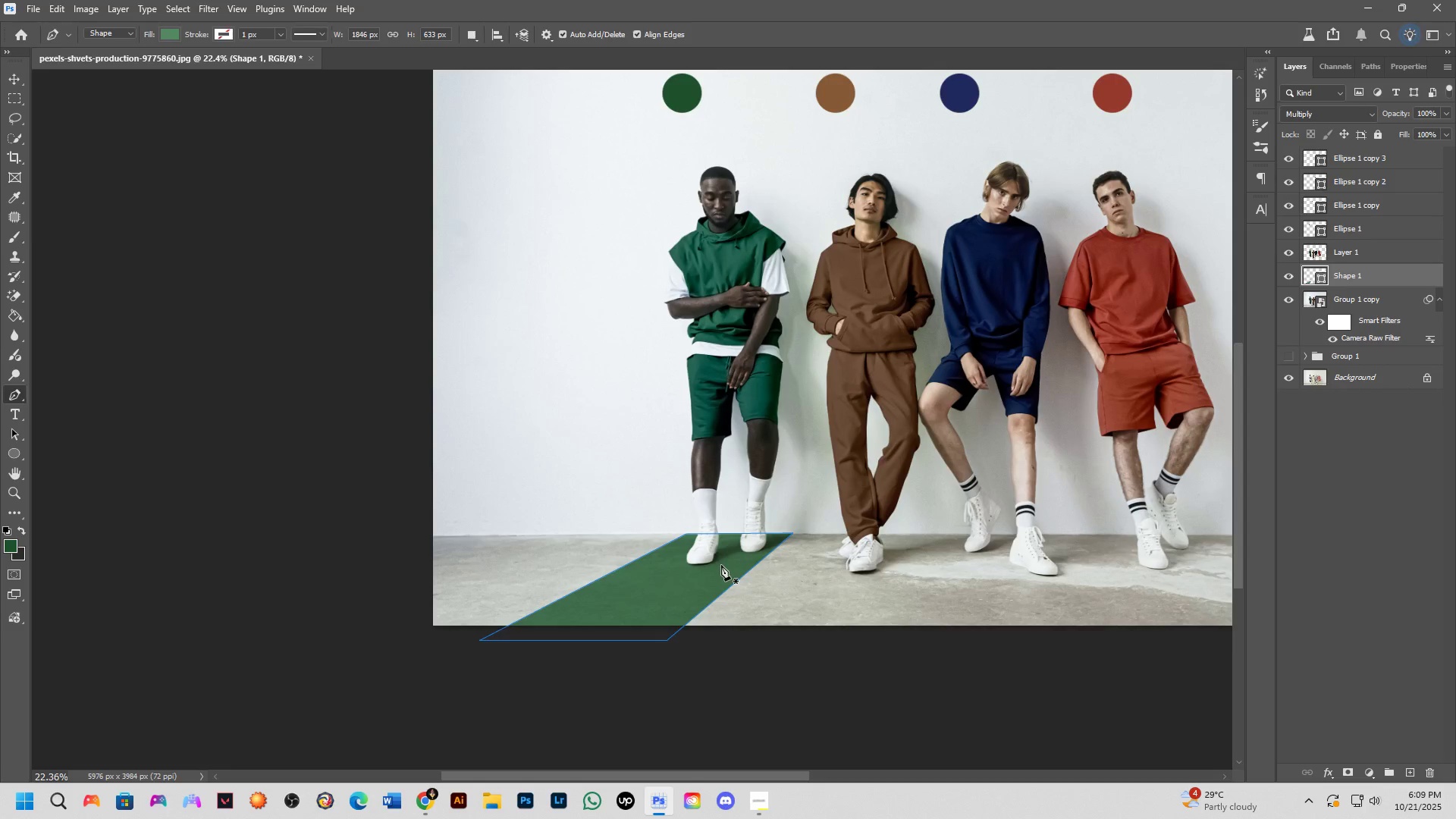 
key(Alt+Control+Space)
 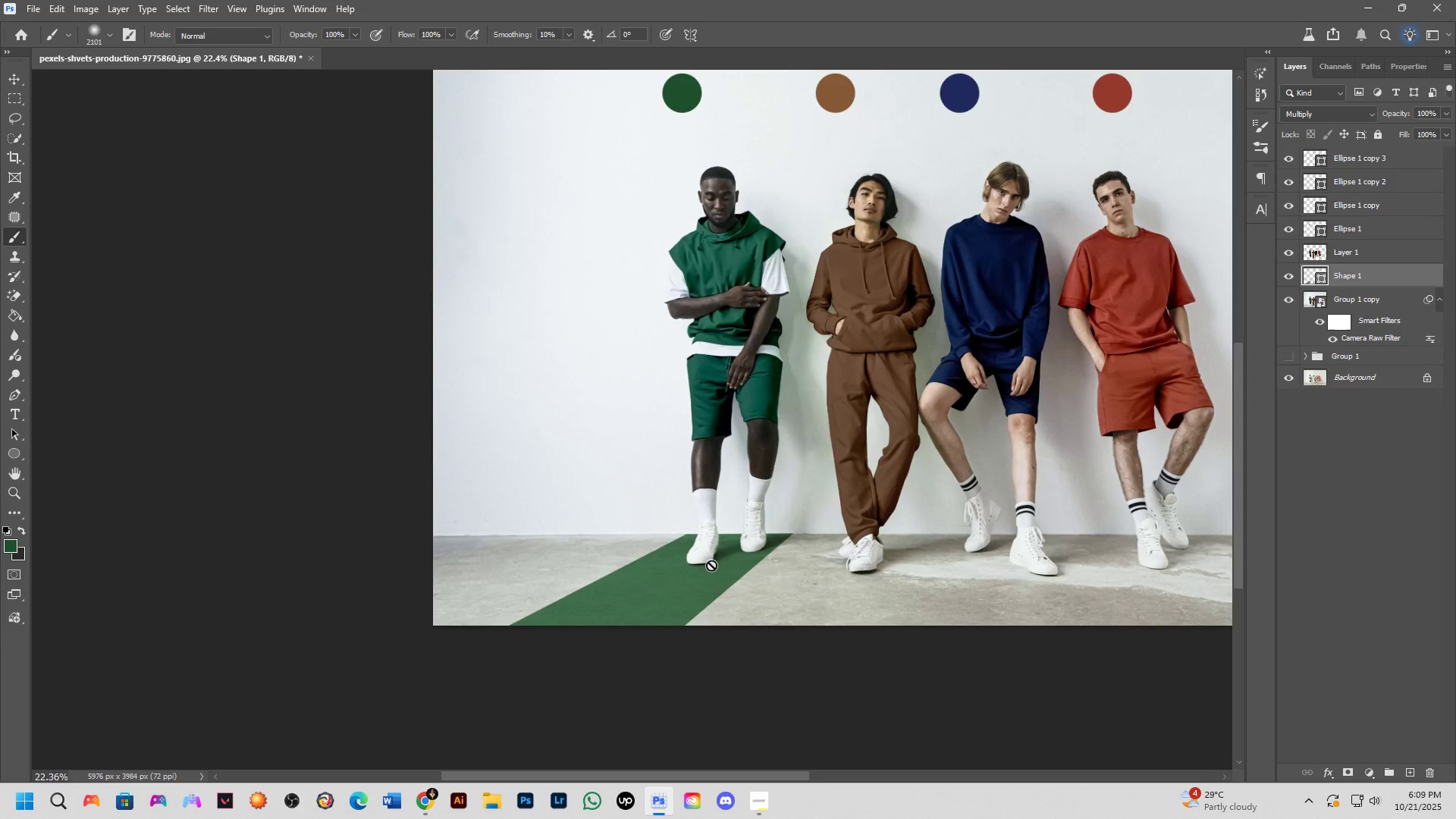 
hold_key(key=ShiftLeft, duration=1.5)
 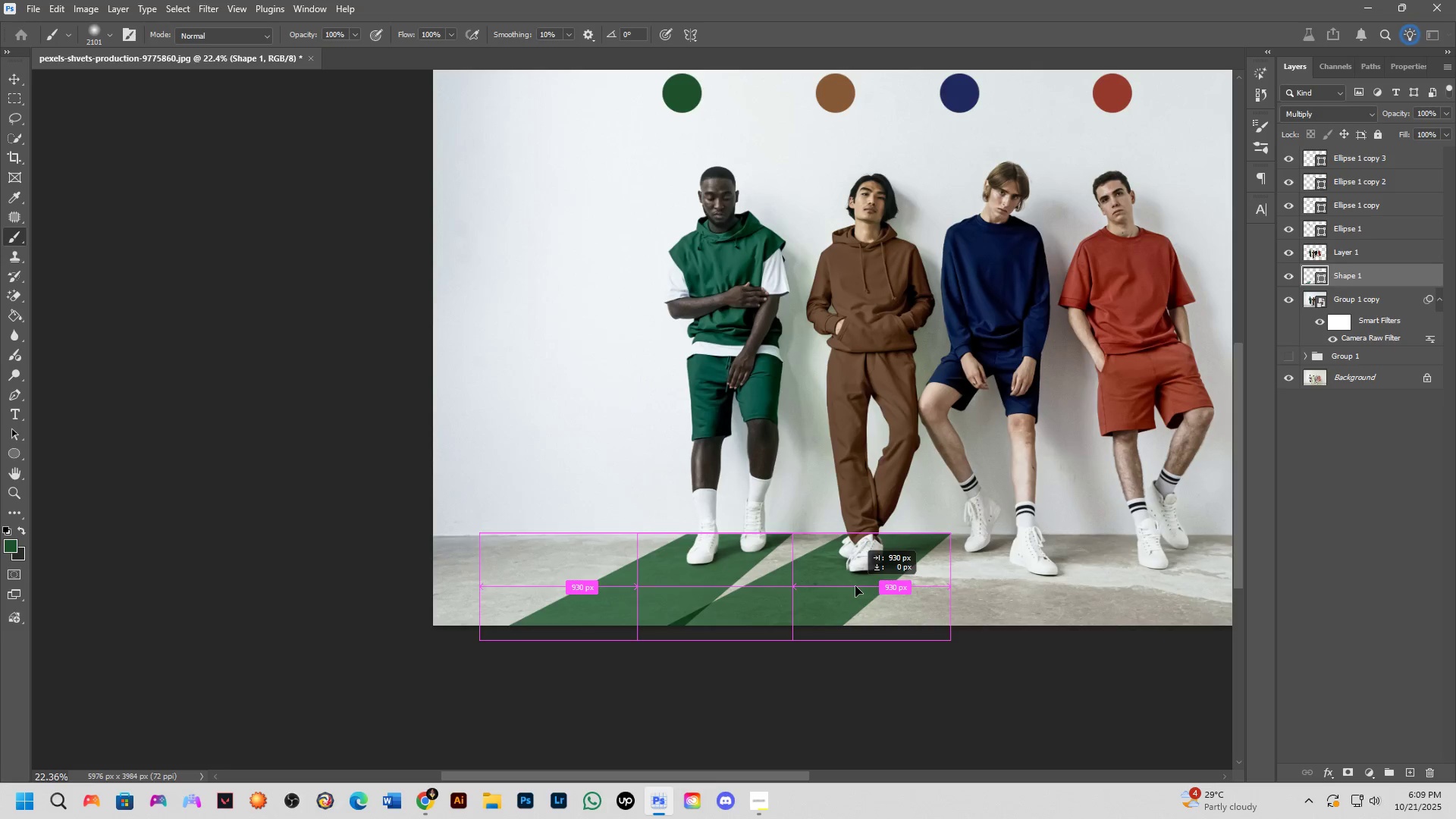 
hold_key(key=ShiftLeft, duration=1.51)
 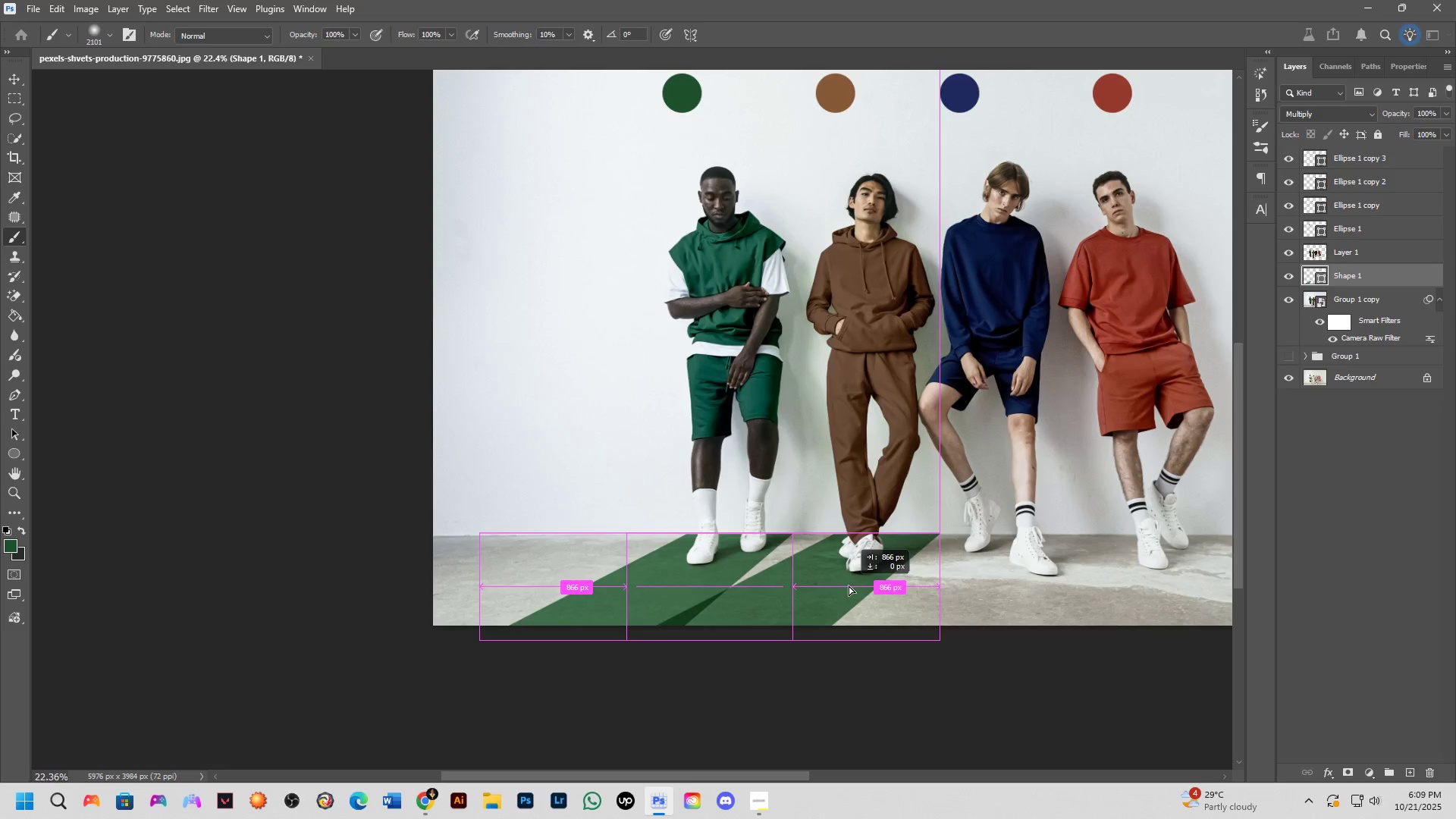 
hold_key(key=ShiftLeft, duration=1.41)
 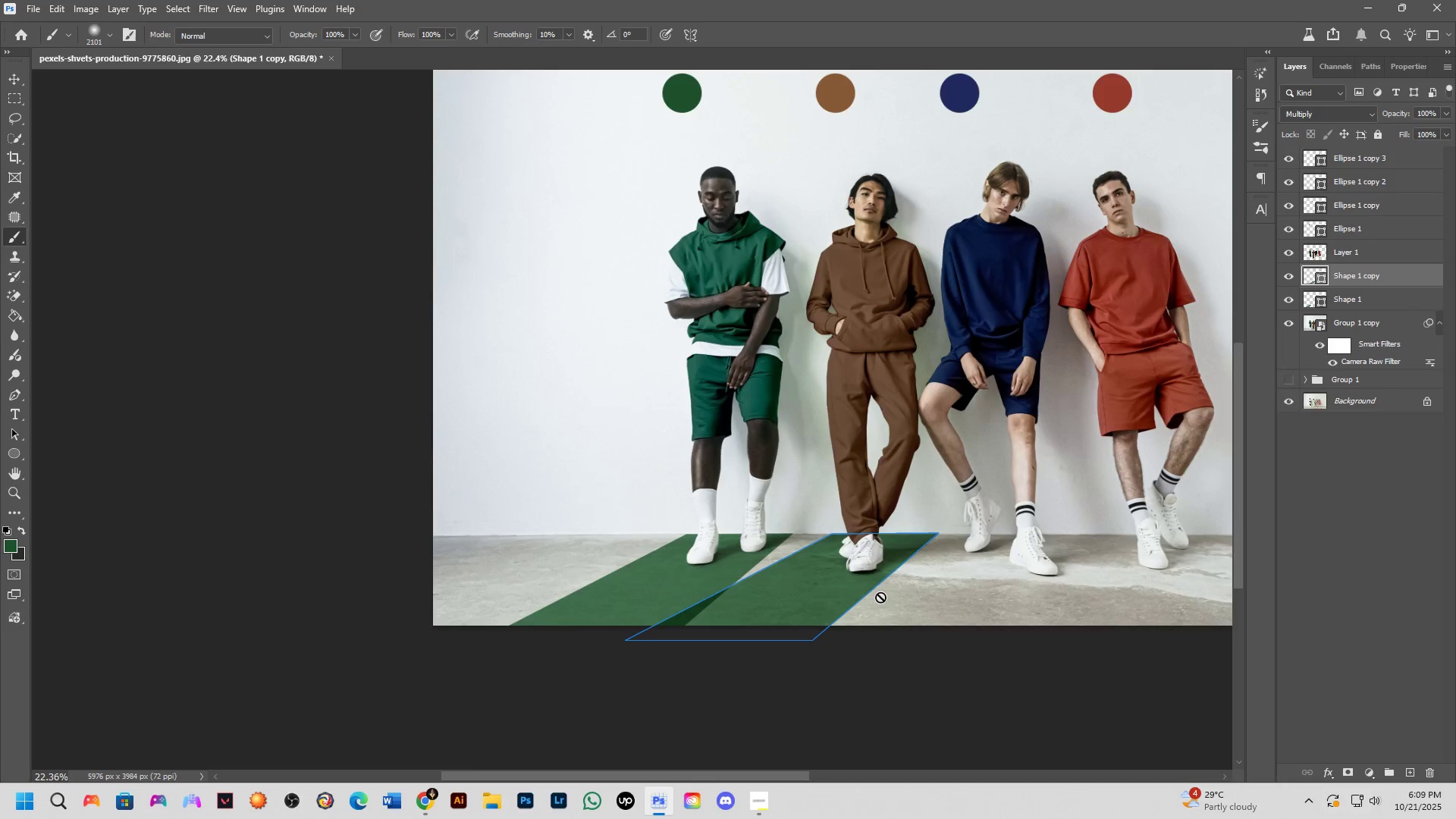 
hold_key(key=Space, duration=0.79)
 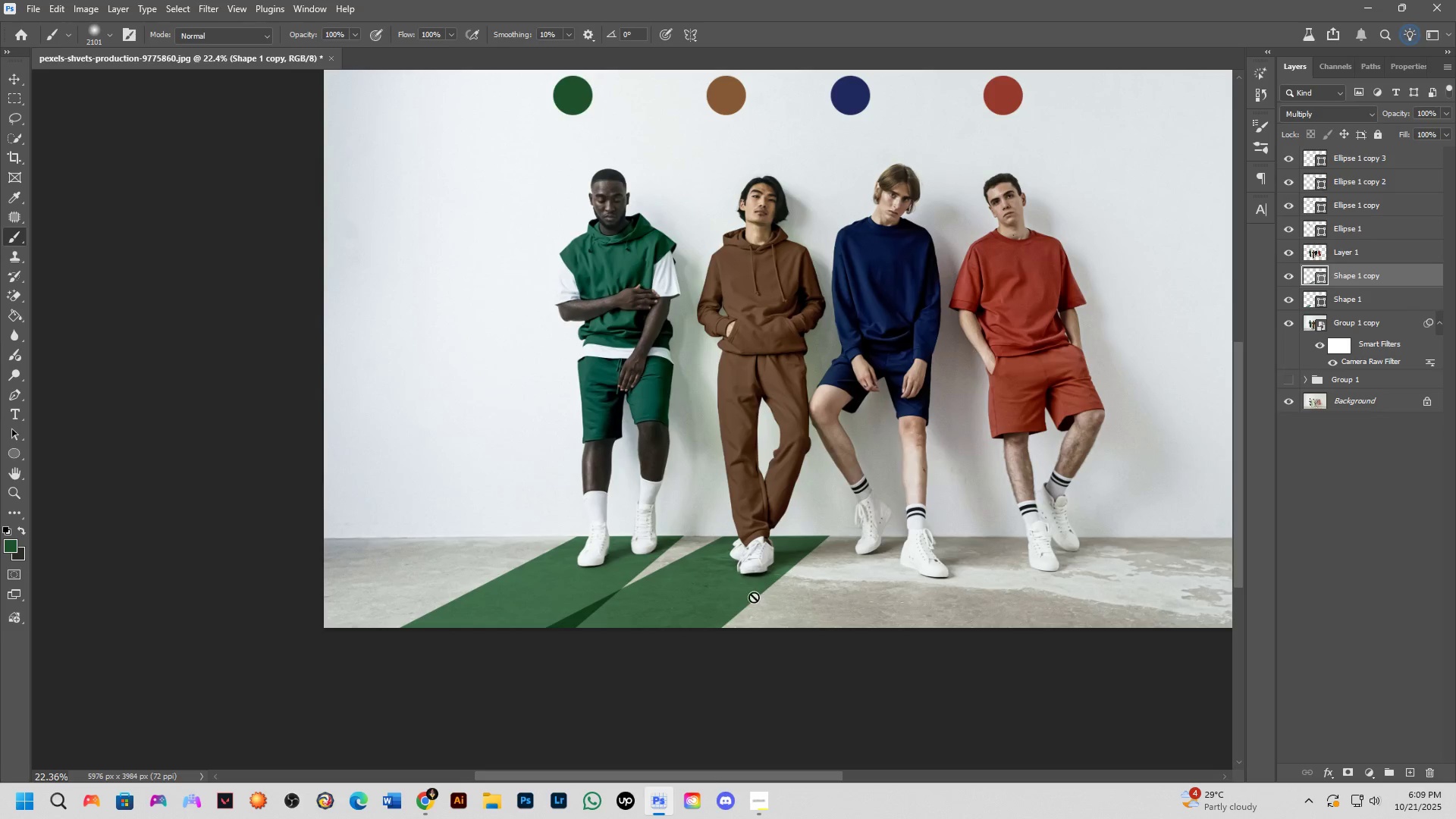 
hold_key(key=AltLeft, duration=2.82)
 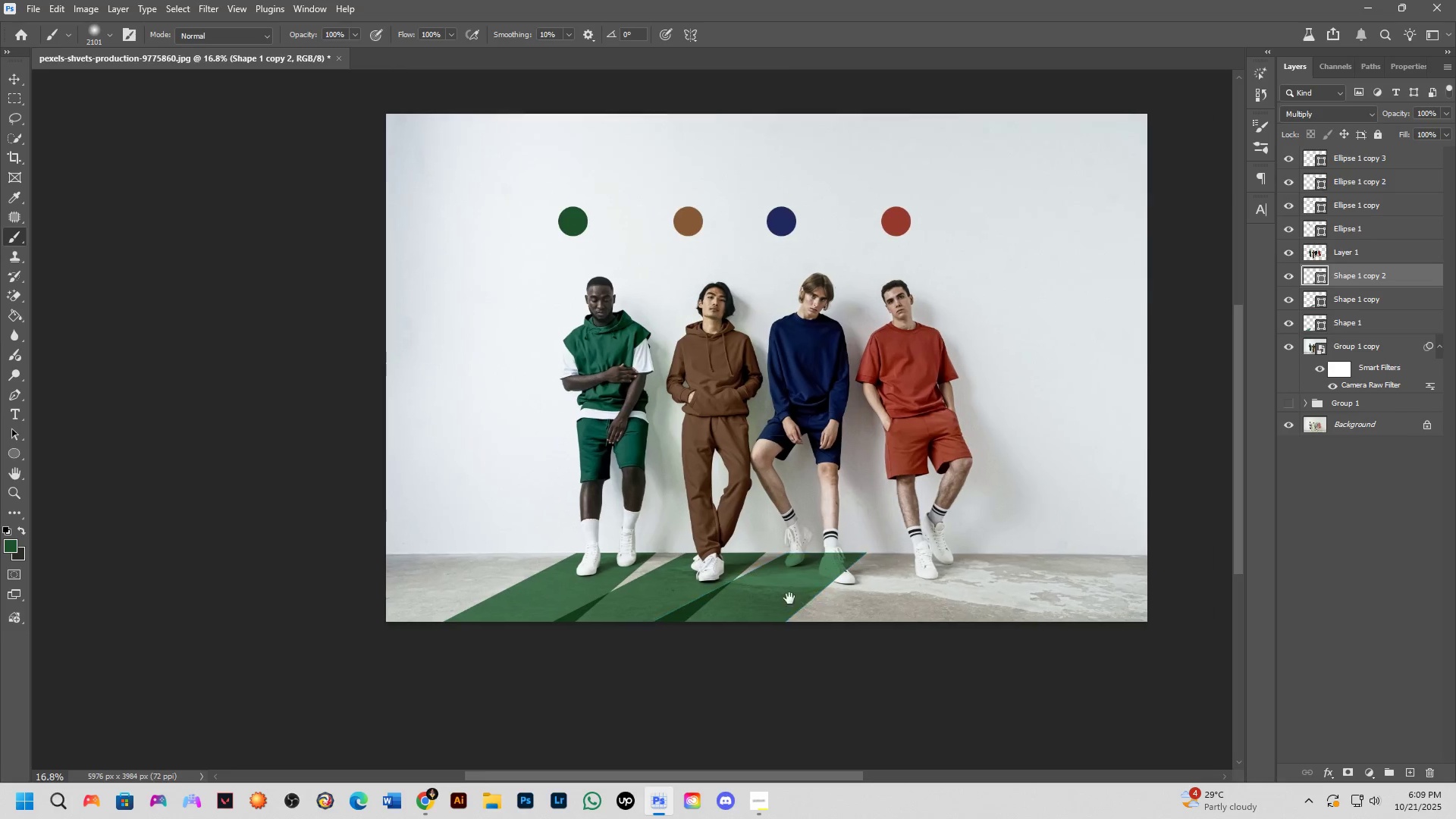 
hold_key(key=ControlLeft, duration=2.79)
 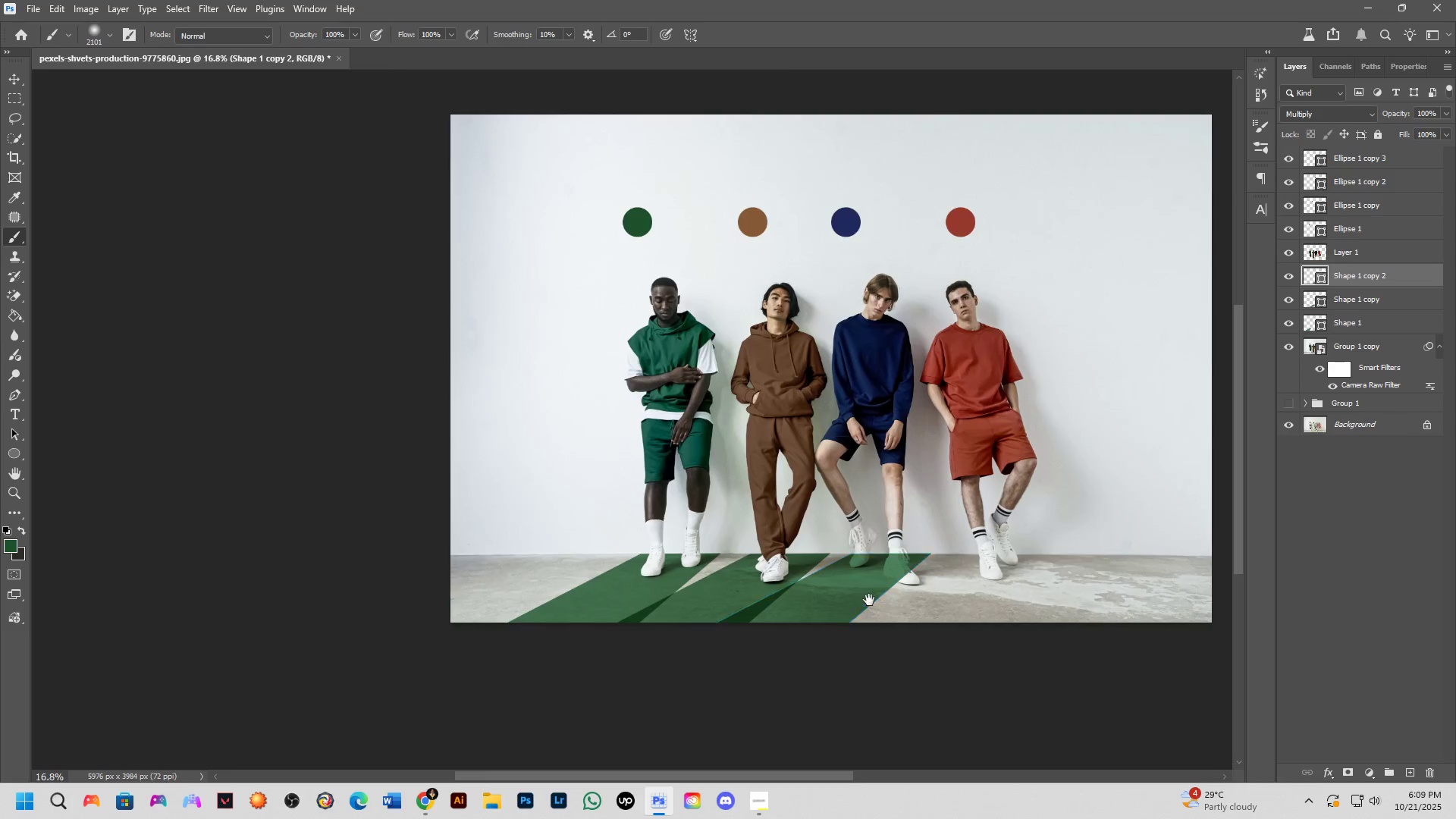 
hold_key(key=ShiftLeft, duration=1.5)
 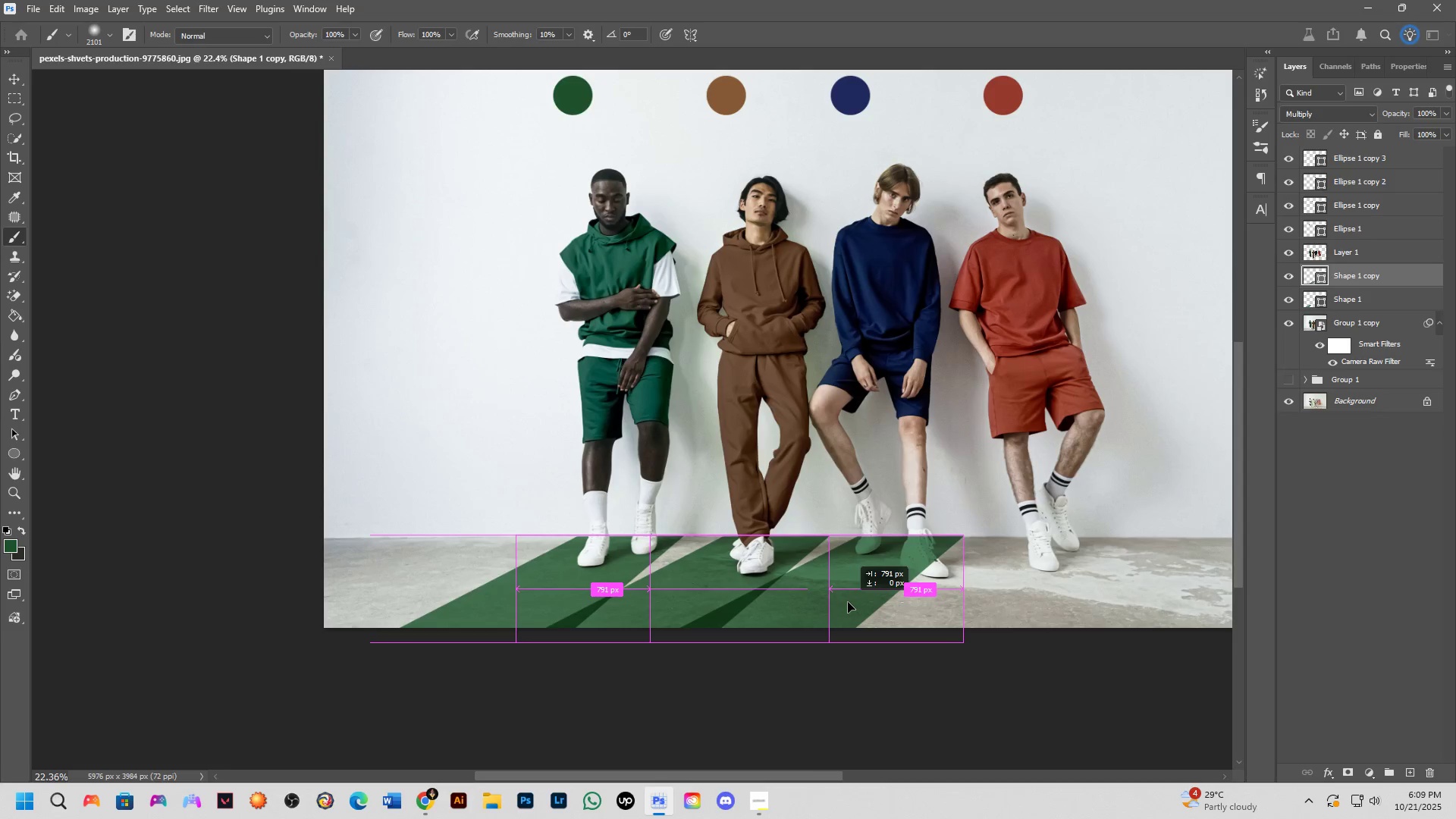 
hold_key(key=ShiftLeft, duration=1.21)
 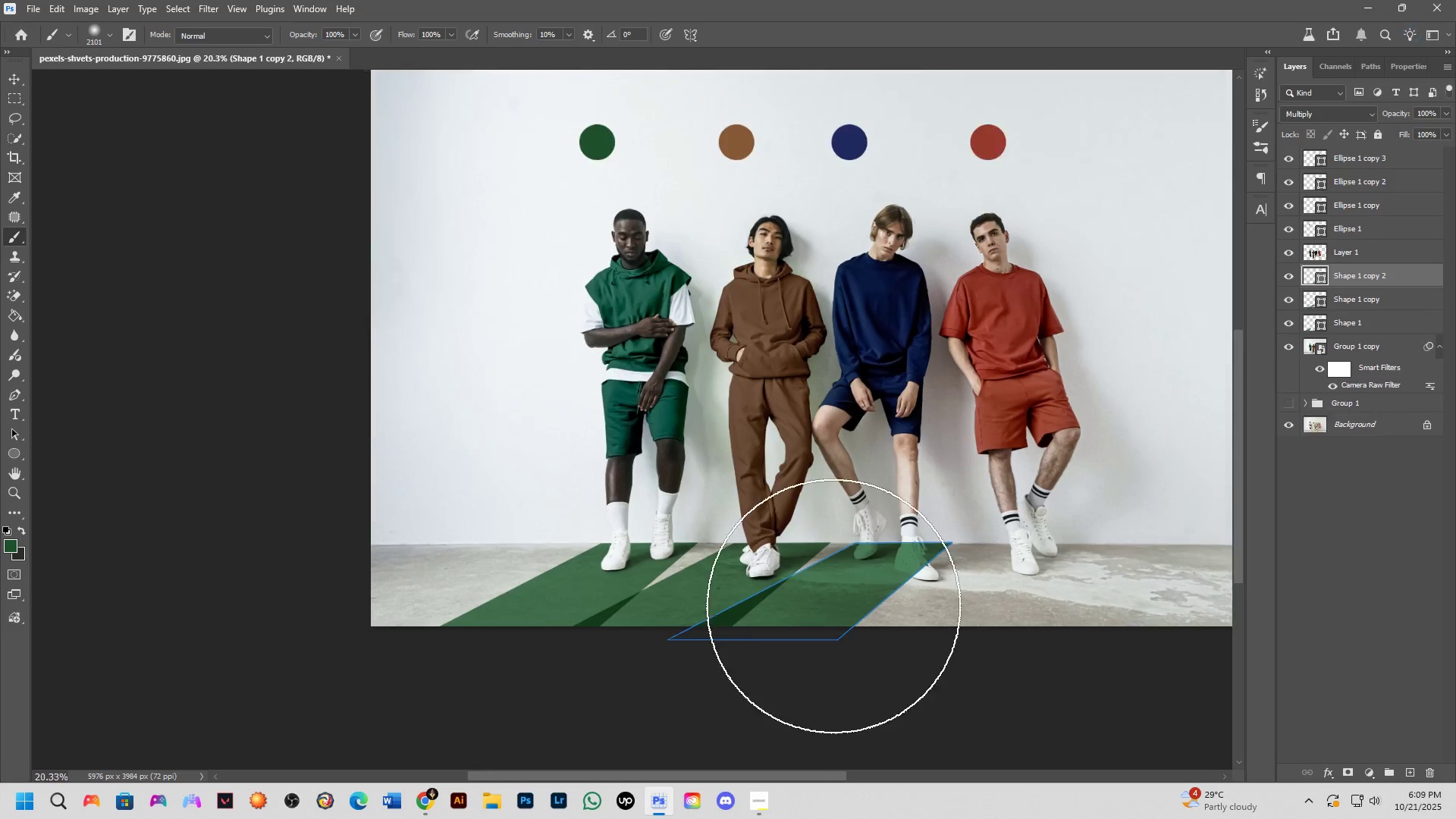 
scroll: coordinate [833, 606], scroll_direction: down, amount: 3.0
 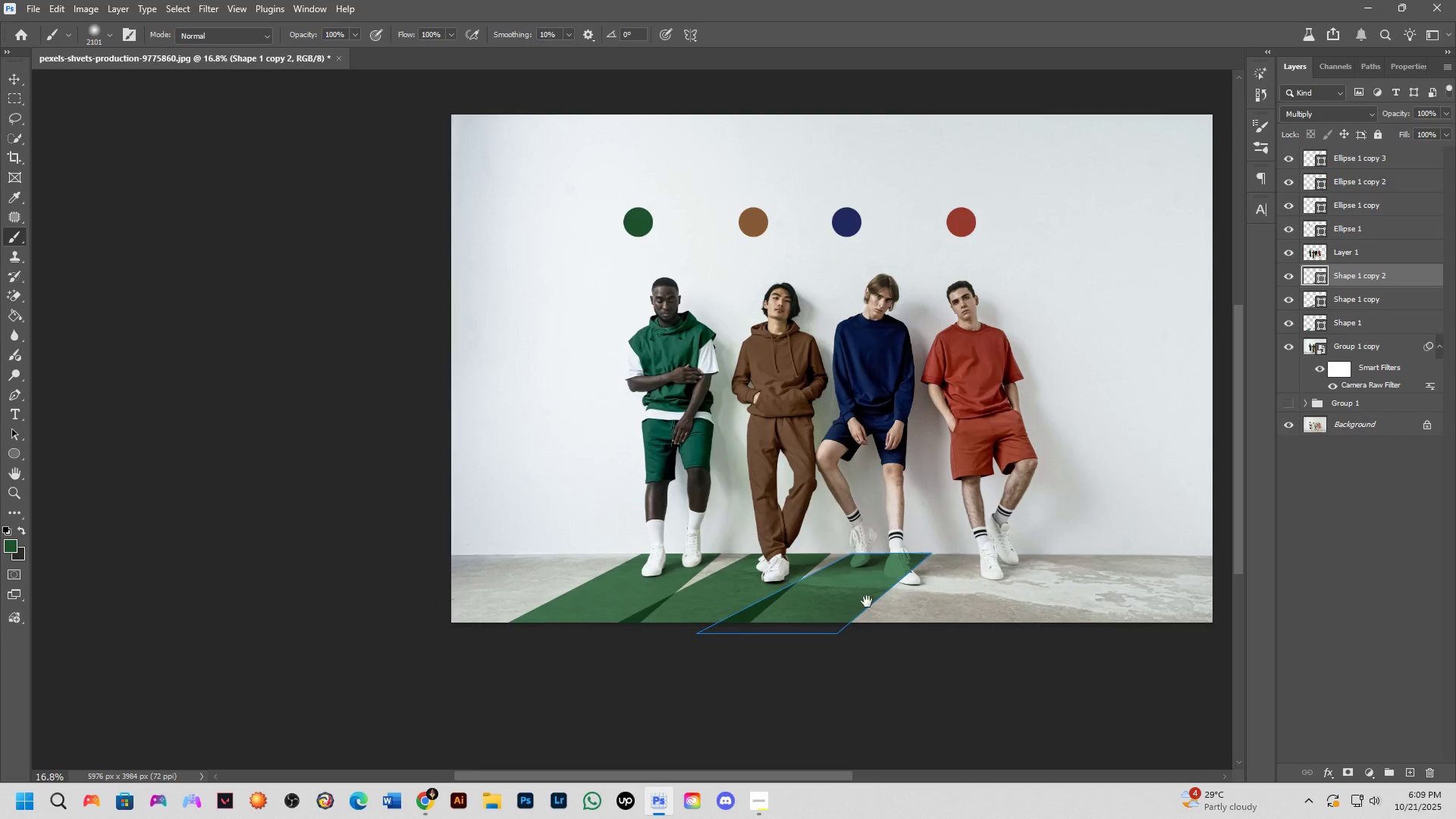 
hold_key(key=Space, duration=0.56)
 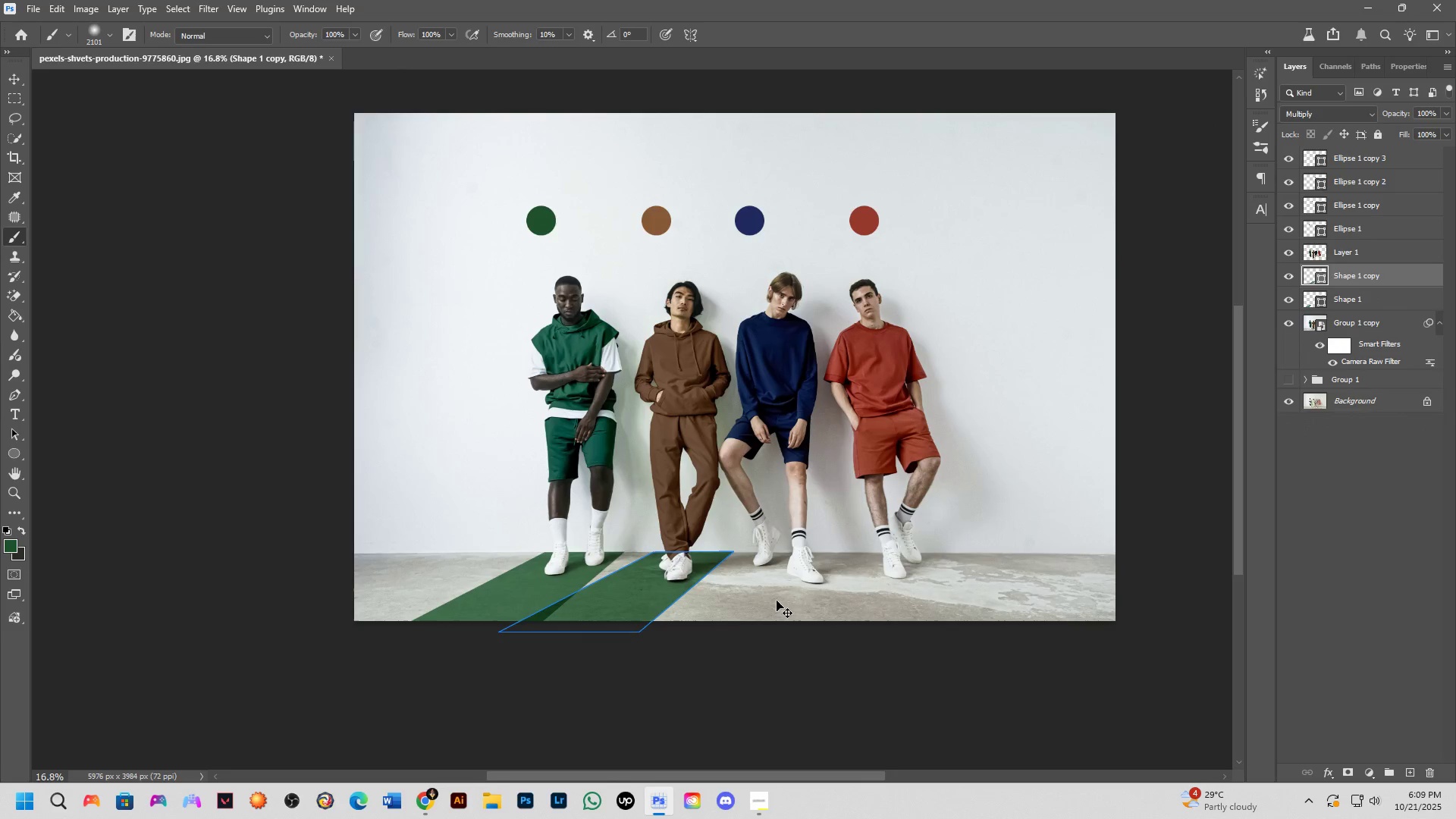 
key(Control+Z)
 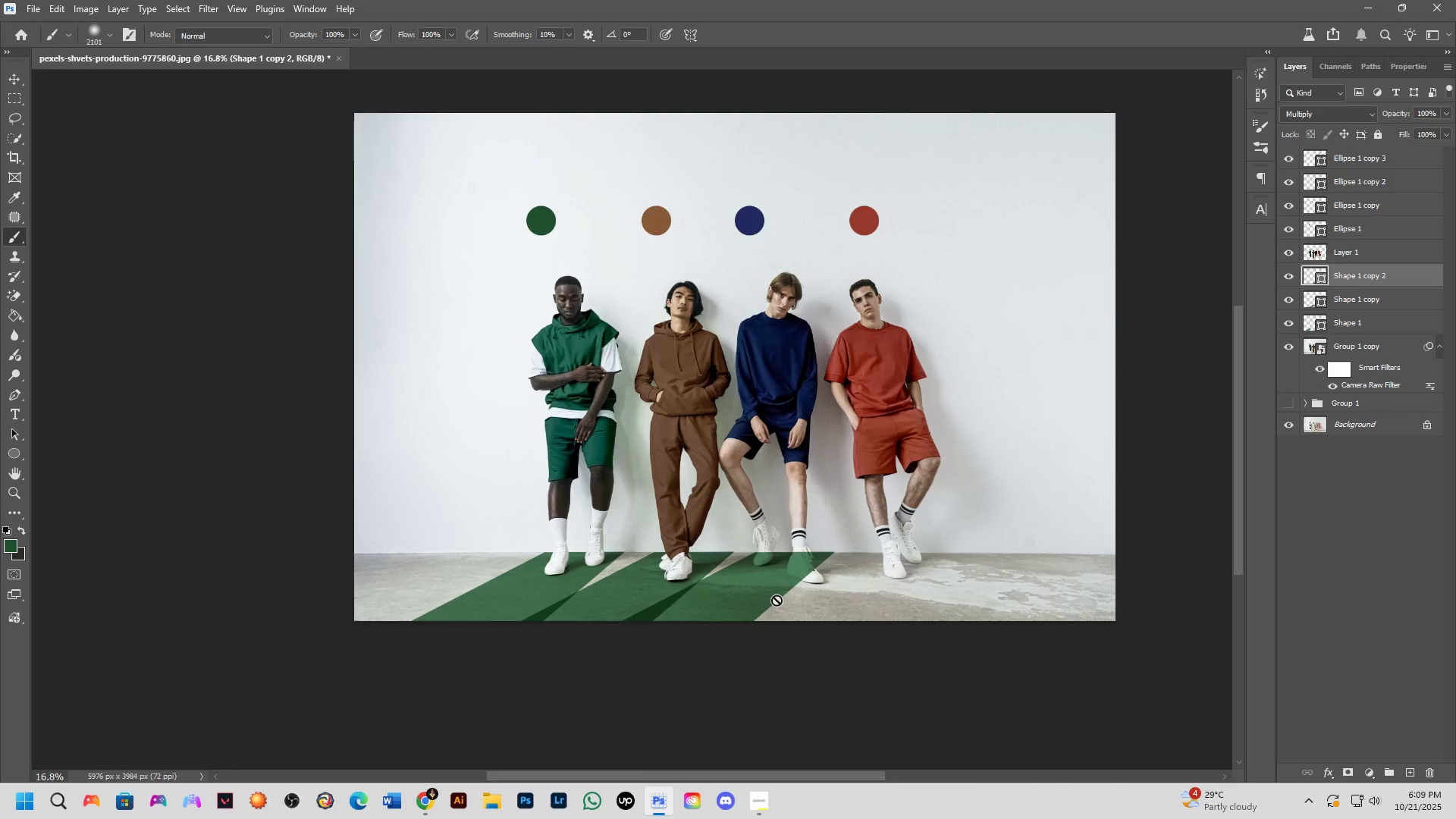 
scroll: coordinate [651, 607], scroll_direction: up, amount: 5.0
 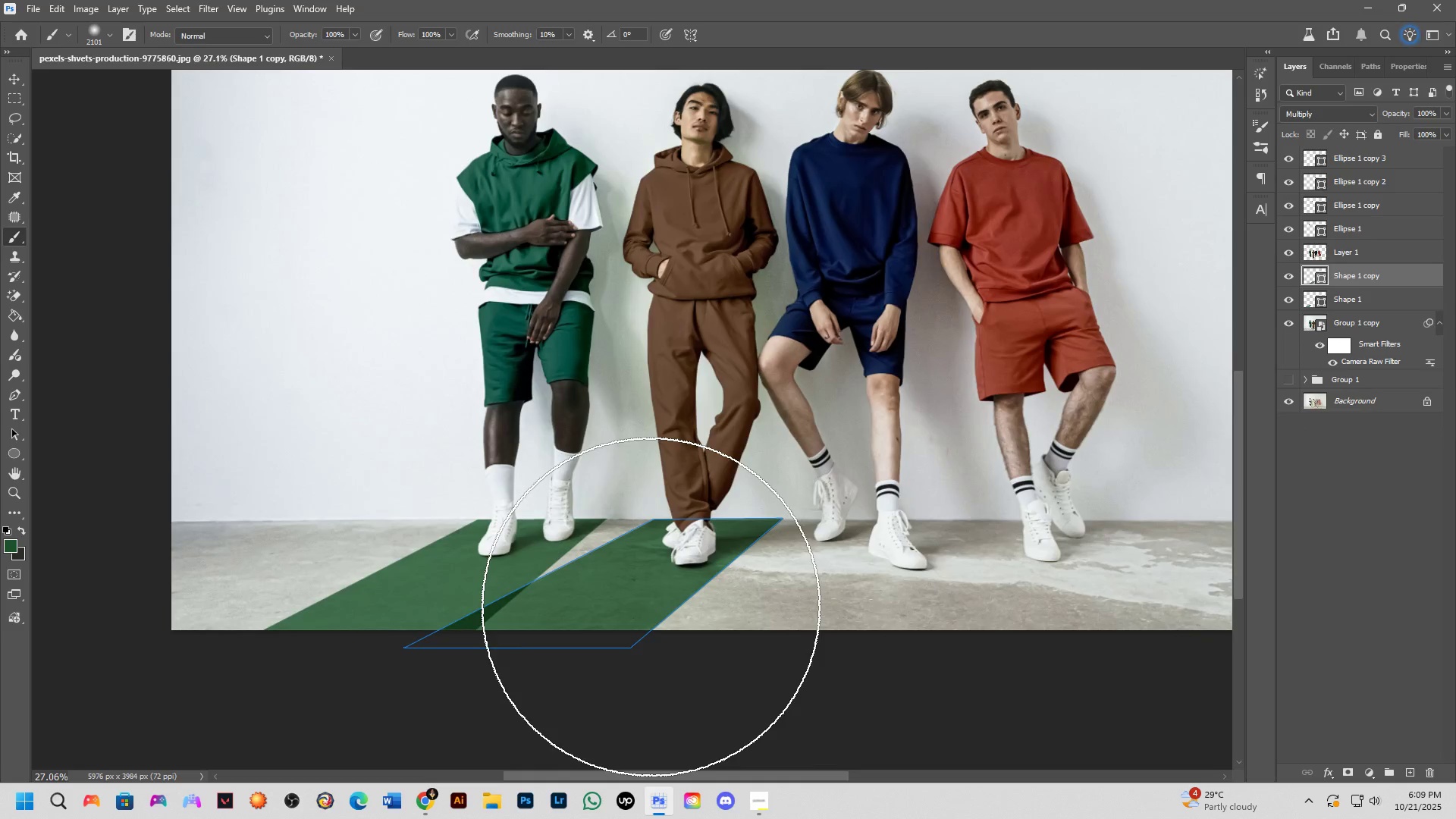 
key(Control+T)
 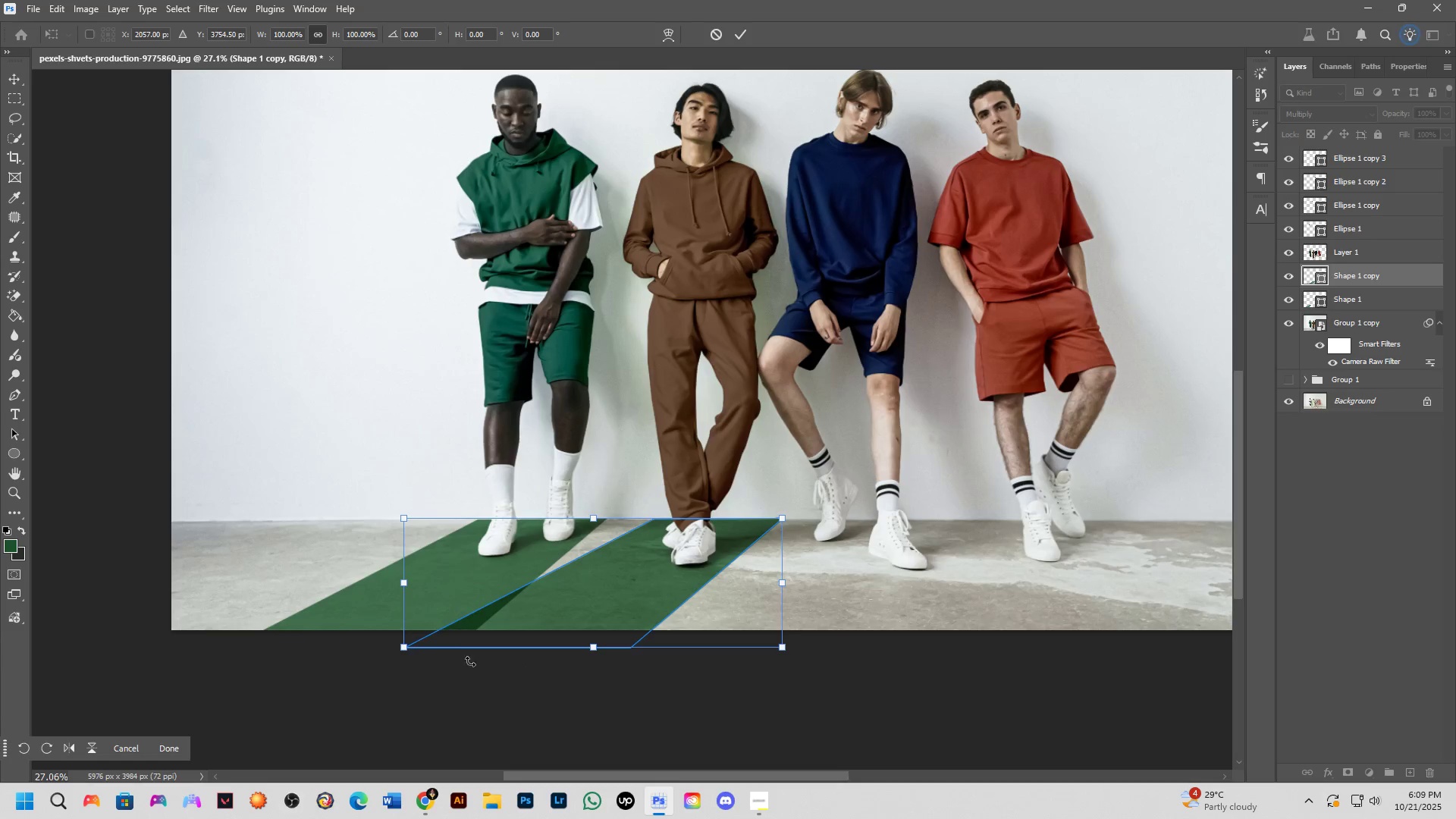 
hold_key(key=ControlLeft, duration=1.54)
 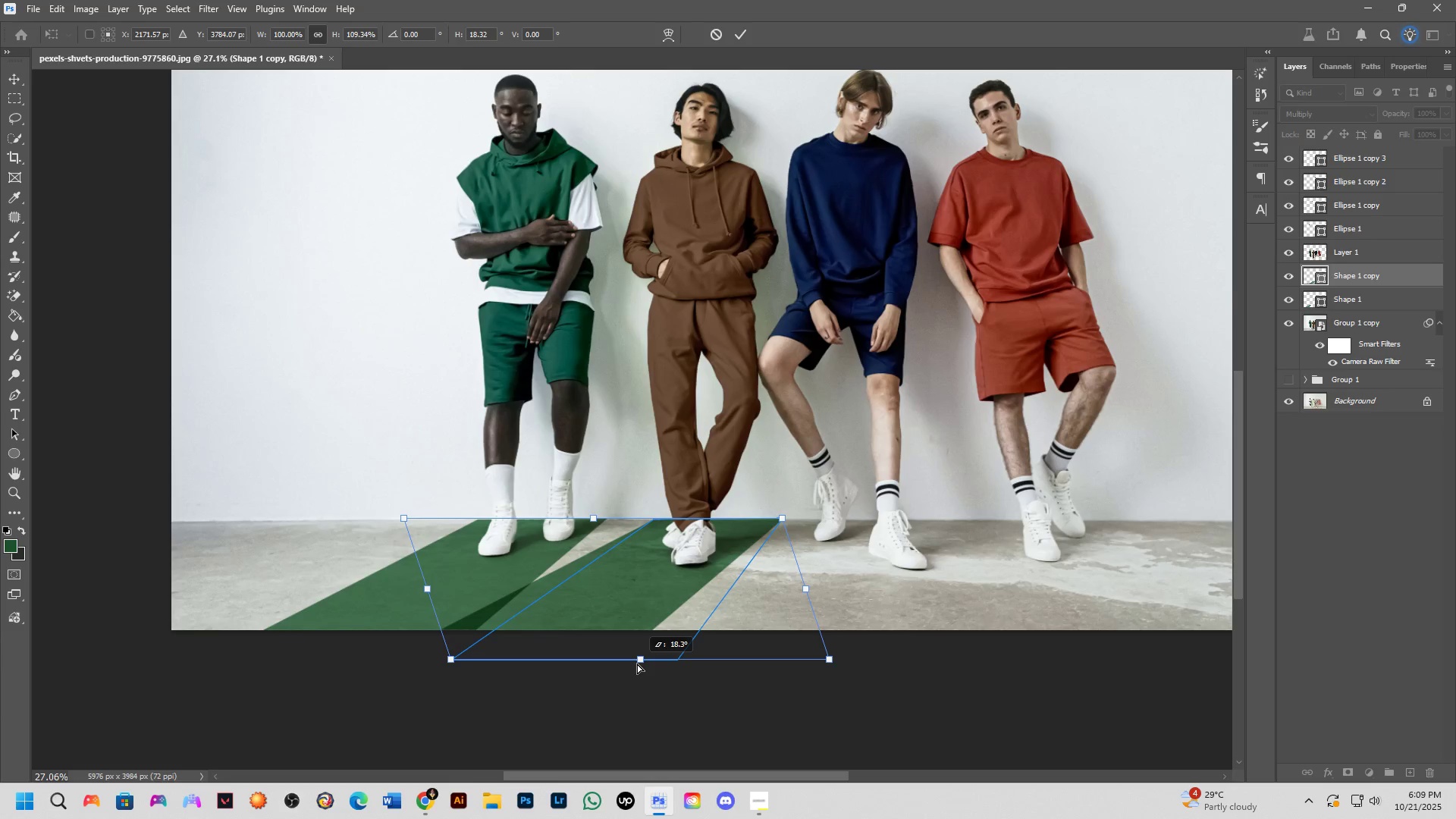 
hold_key(key=ControlLeft, duration=0.31)
 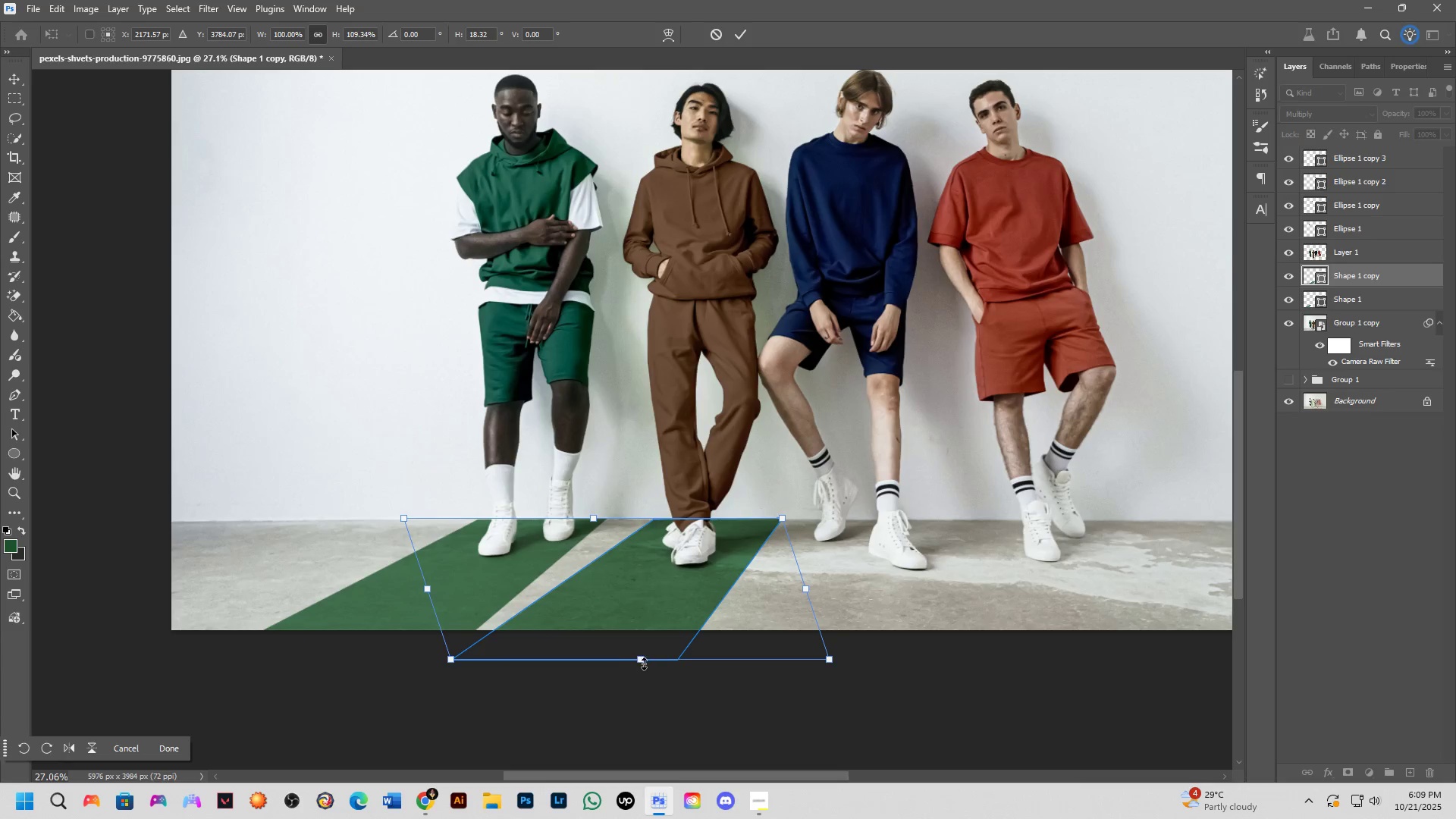 
hold_key(key=ControlLeft, duration=1.04)
 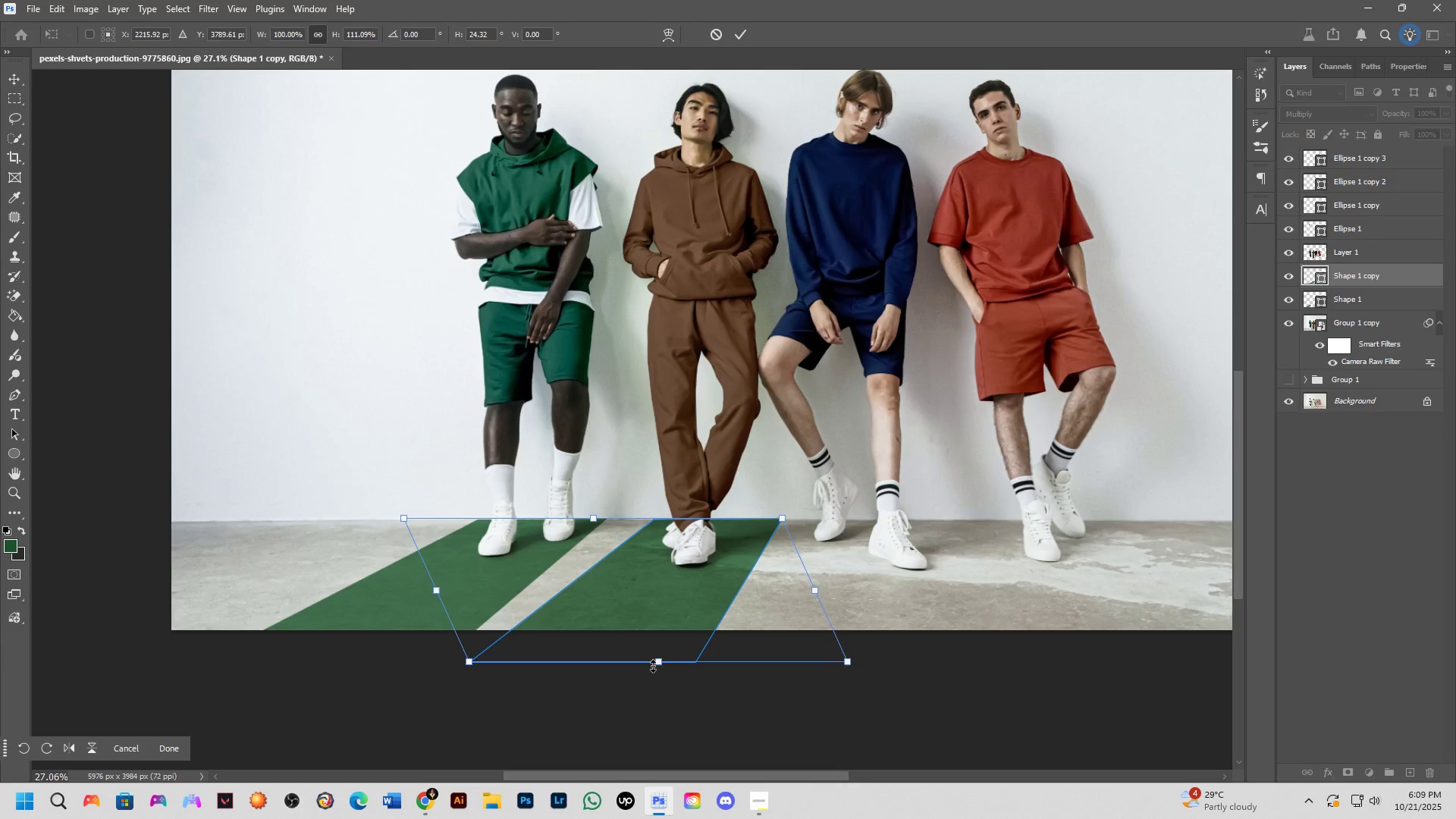 
hold_key(key=ControlLeft, duration=0.47)
 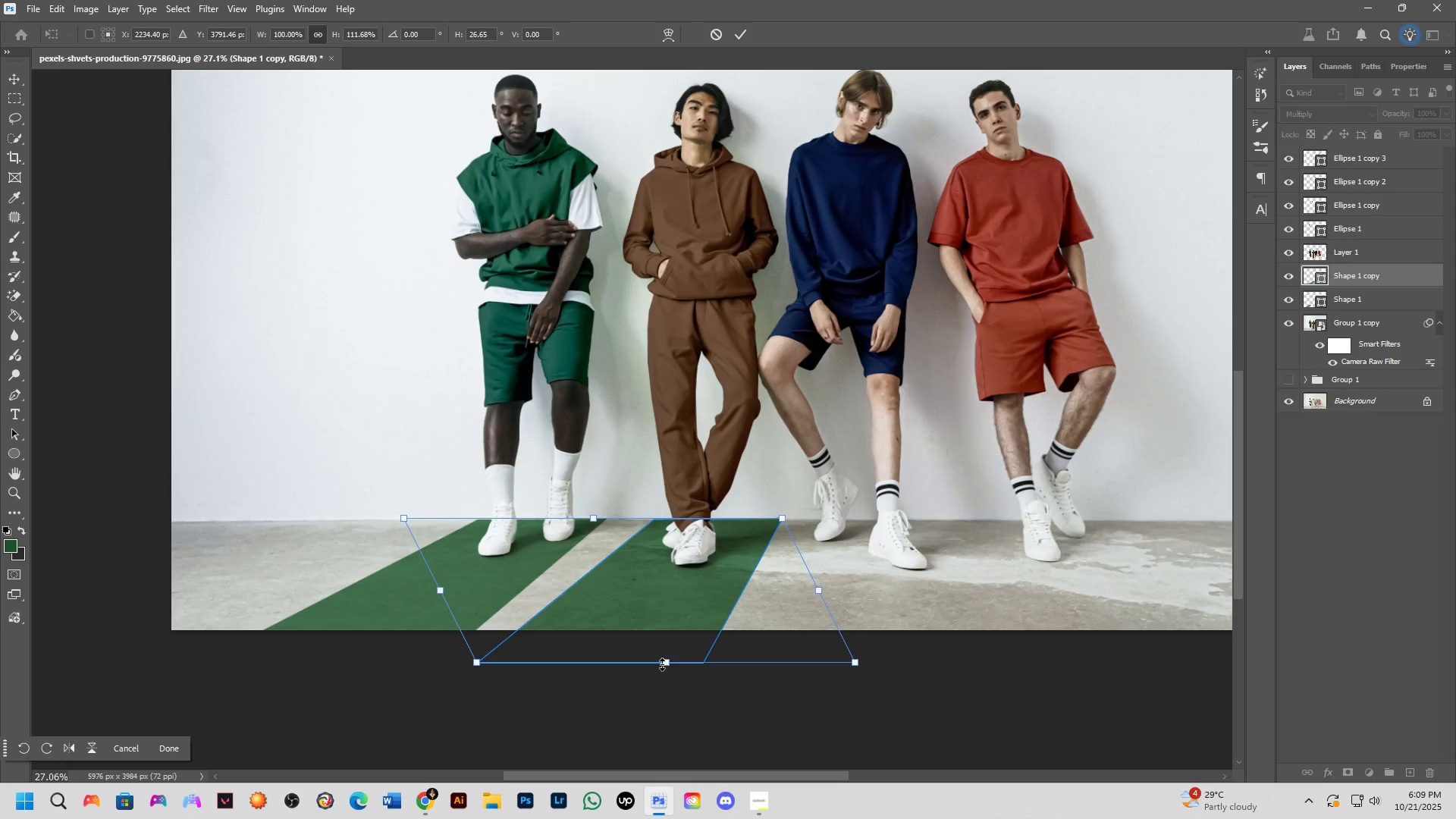 
hold_key(key=ControlLeft, duration=0.92)
 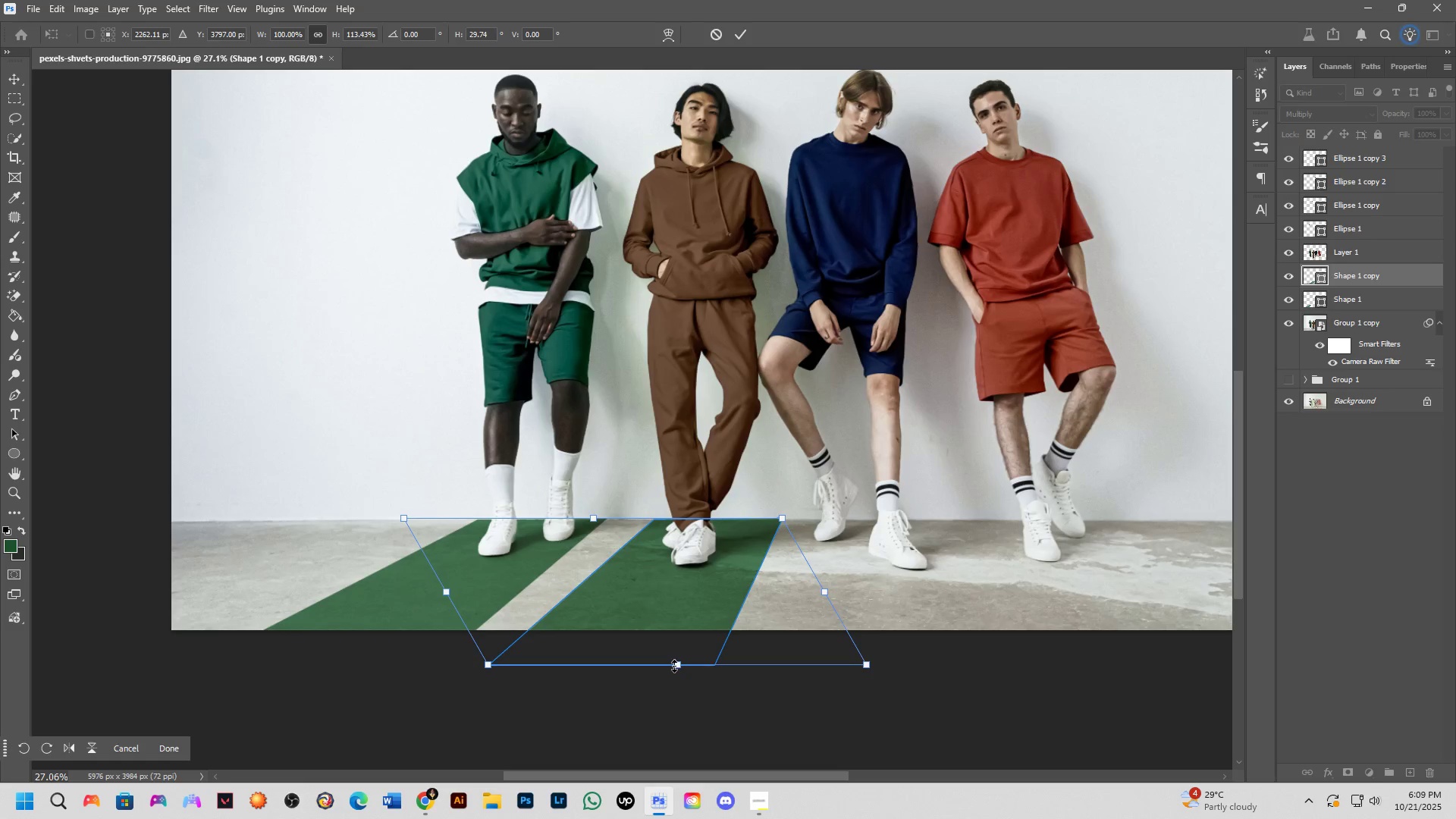 
hold_key(key=ControlLeft, duration=1.17)
 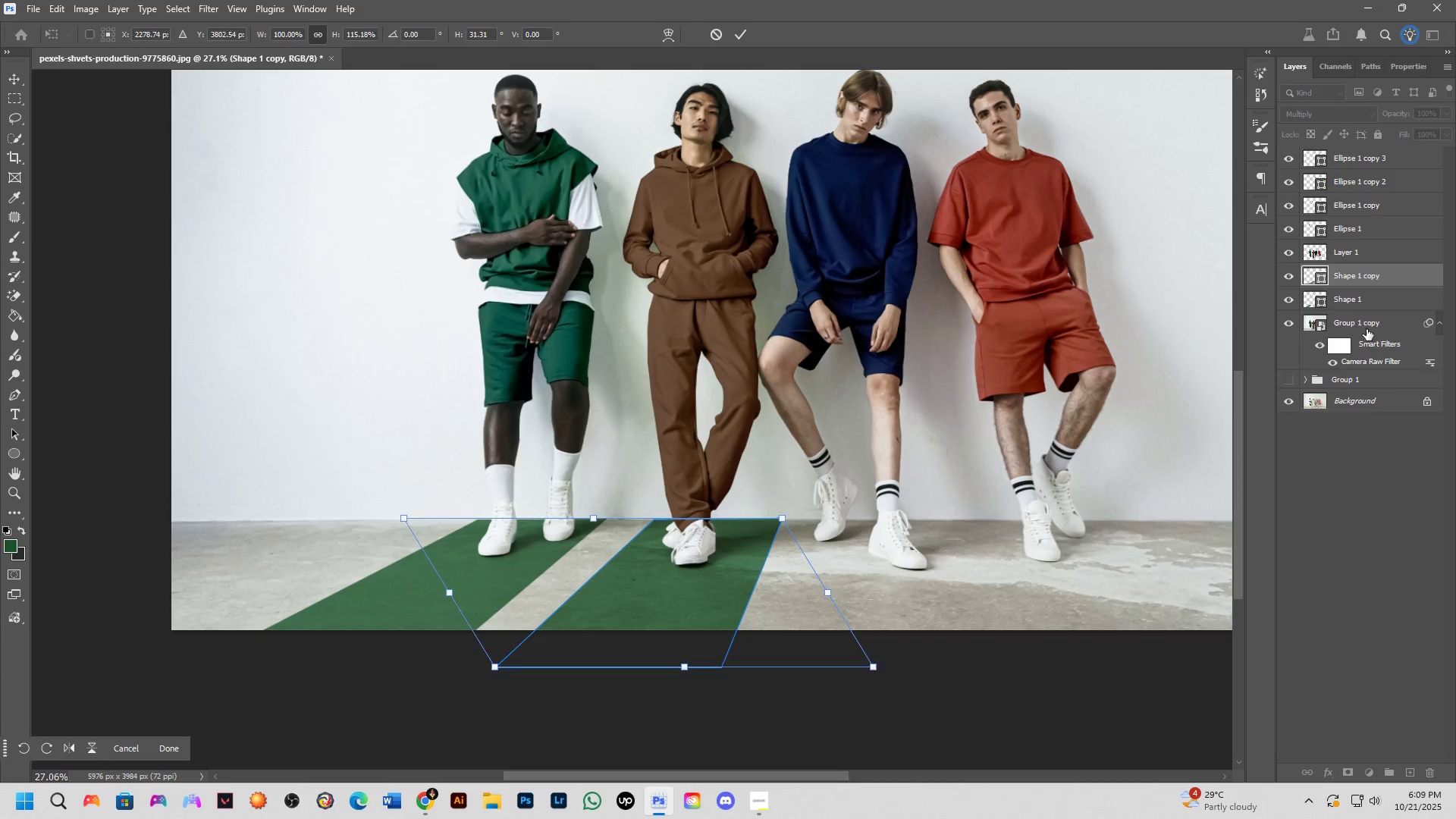 
scroll: coordinate [902, 590], scroll_direction: down, amount: 5.0
 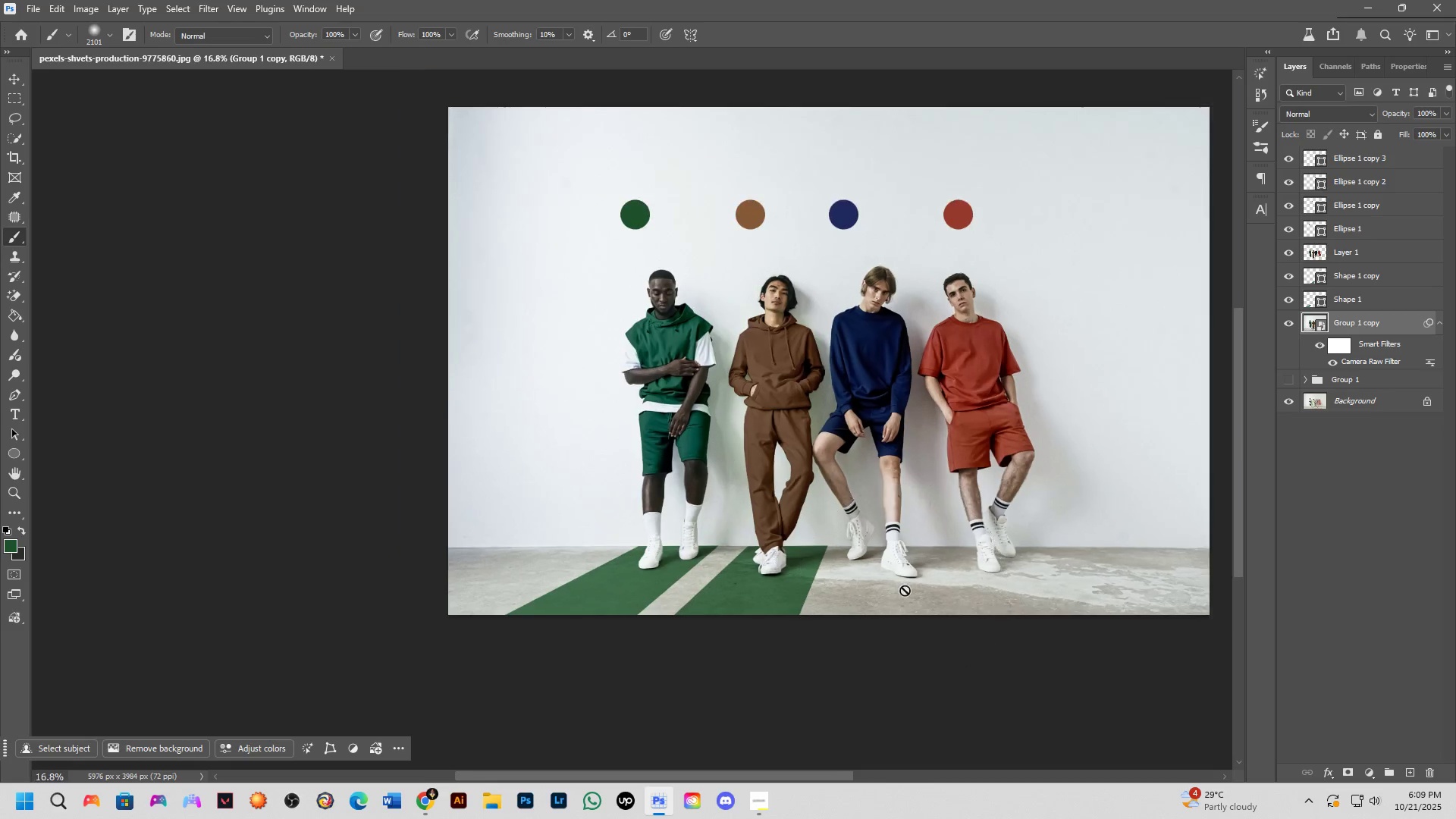 
hold_key(key=Space, duration=1.07)
 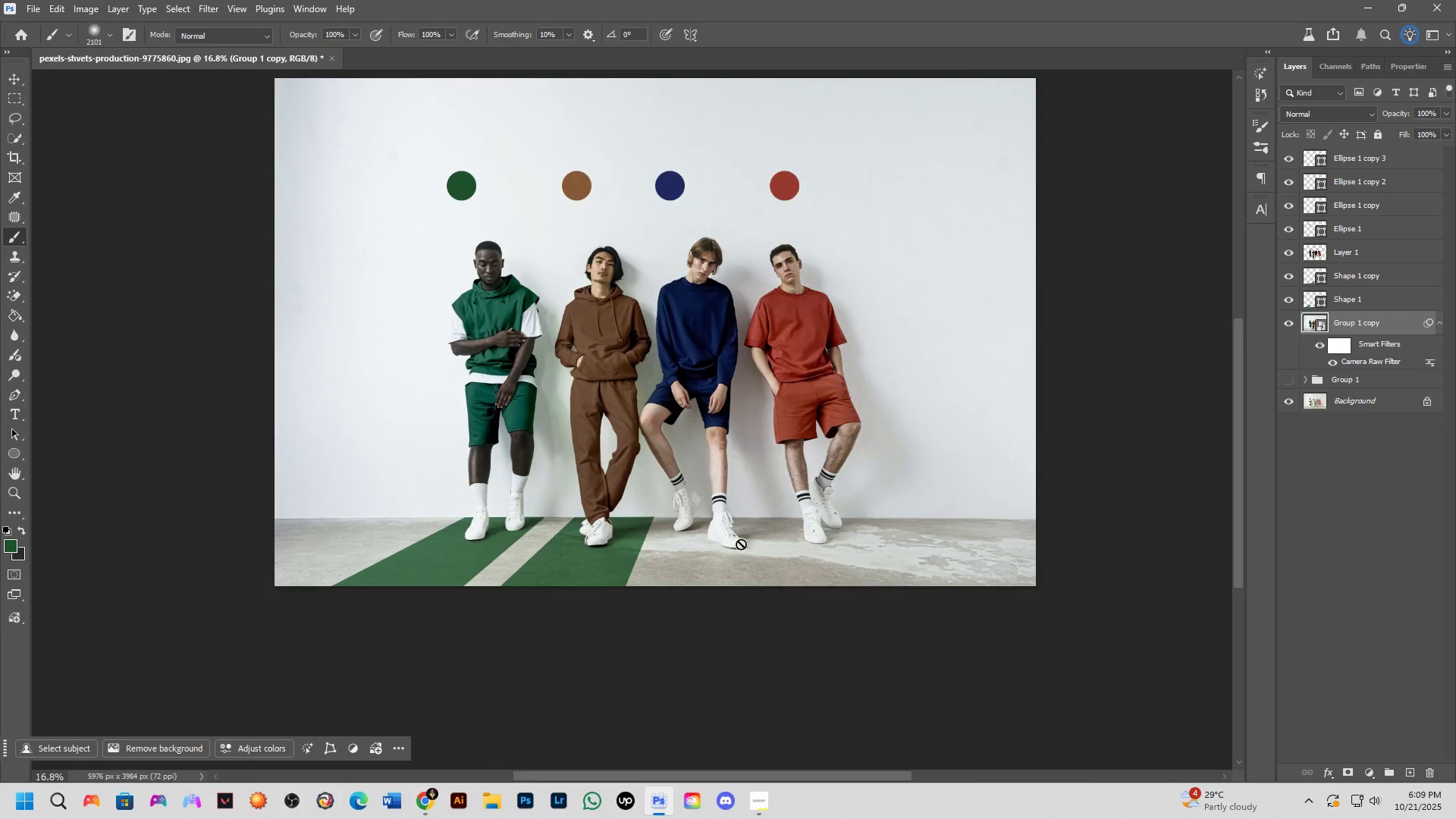 
scroll: coordinate [702, 542], scroll_direction: up, amount: 6.0
 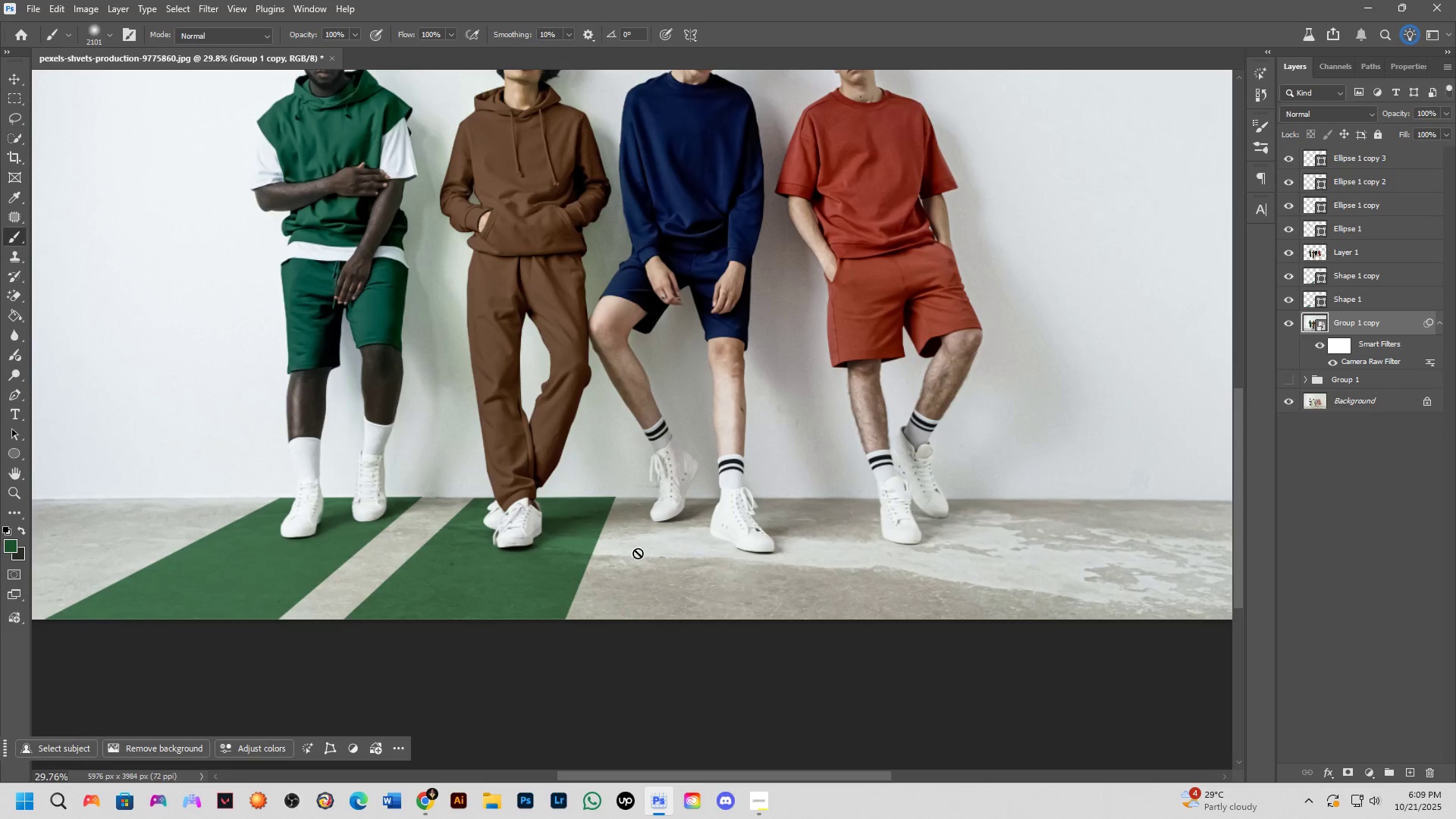 
hold_key(key=AltLeft, duration=1.26)
 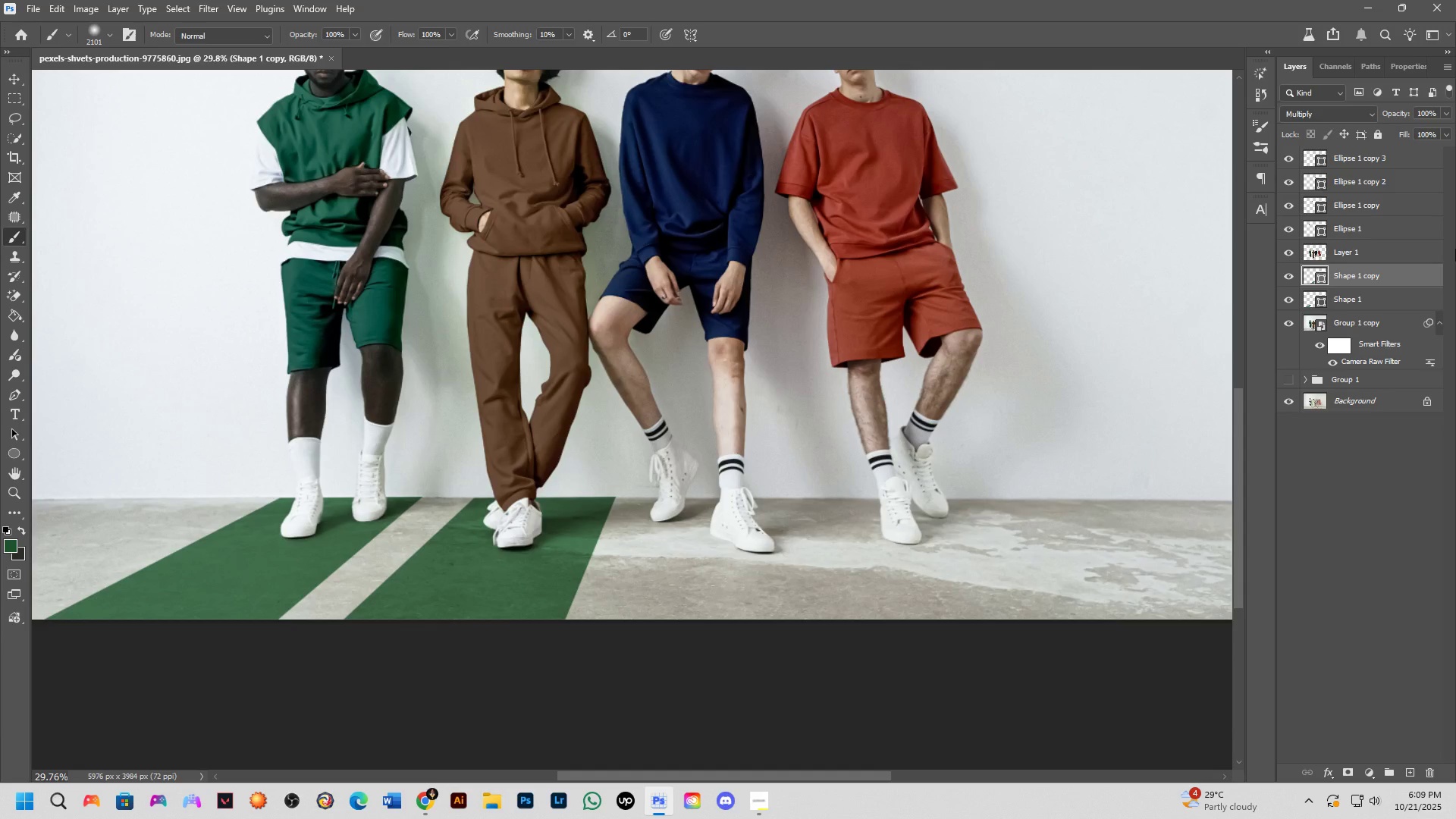 
hold_key(key=ShiftLeft, duration=0.85)
 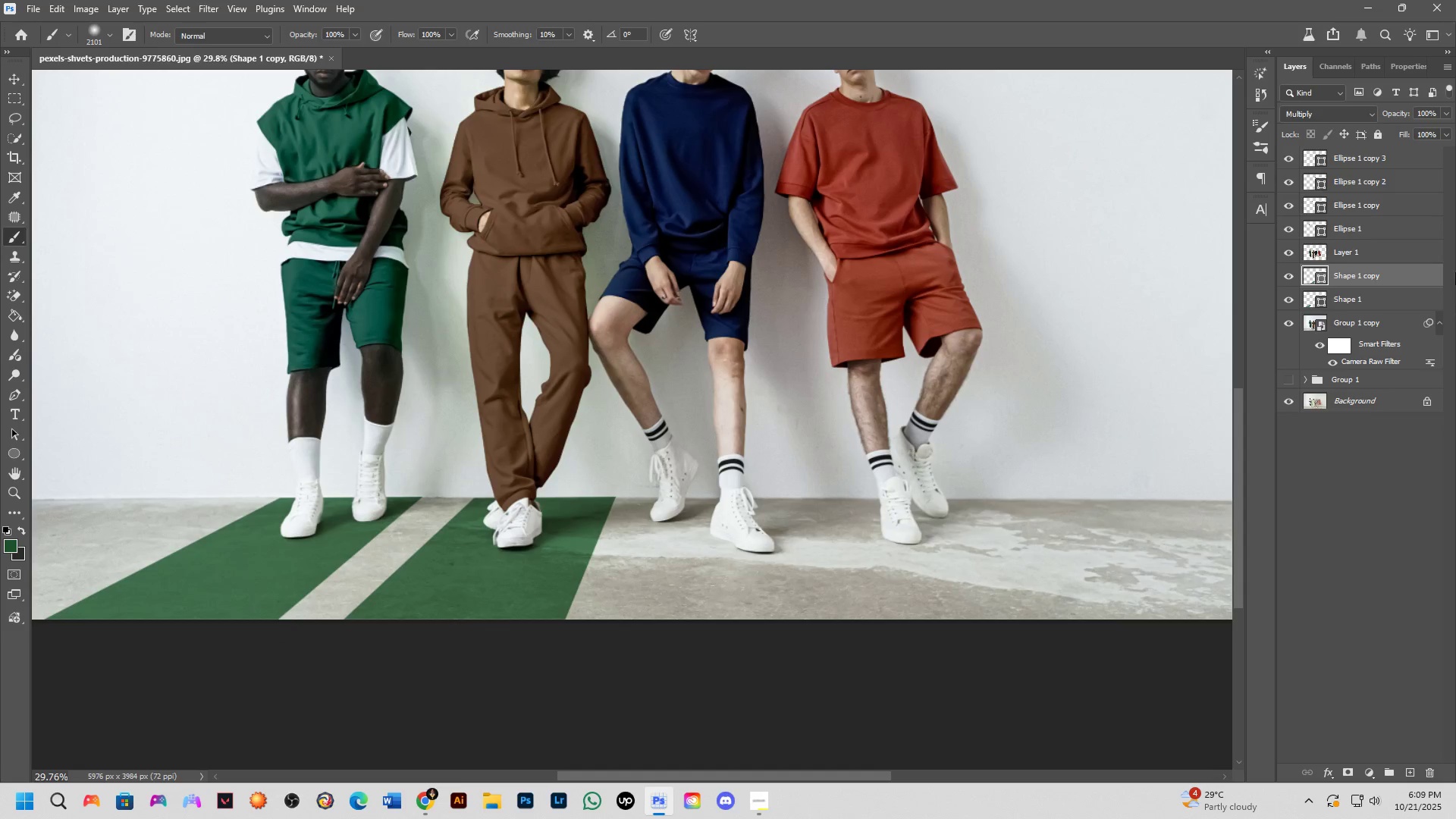 
key(Control+Z)
 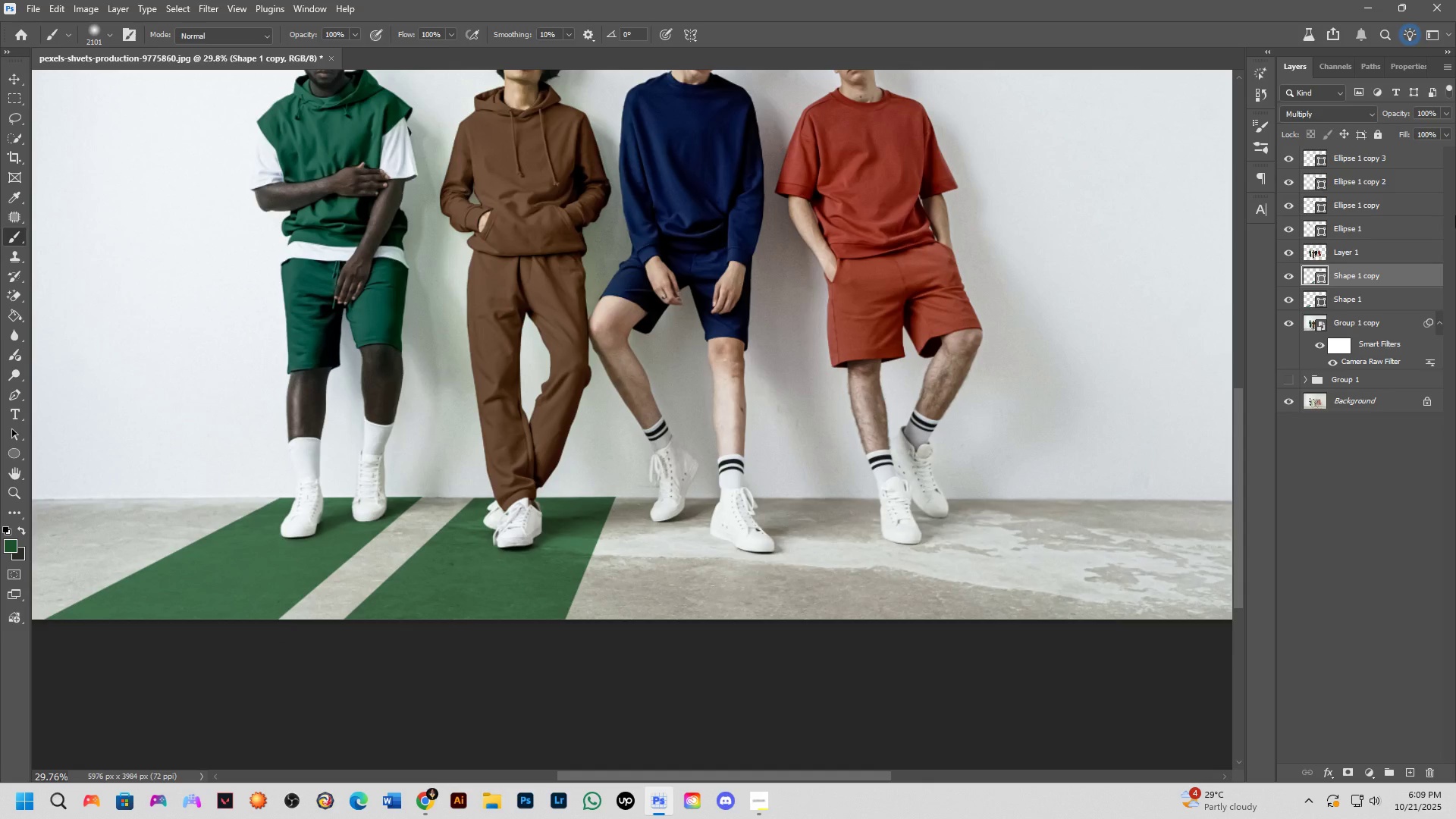 
left_click([1387, 297])
 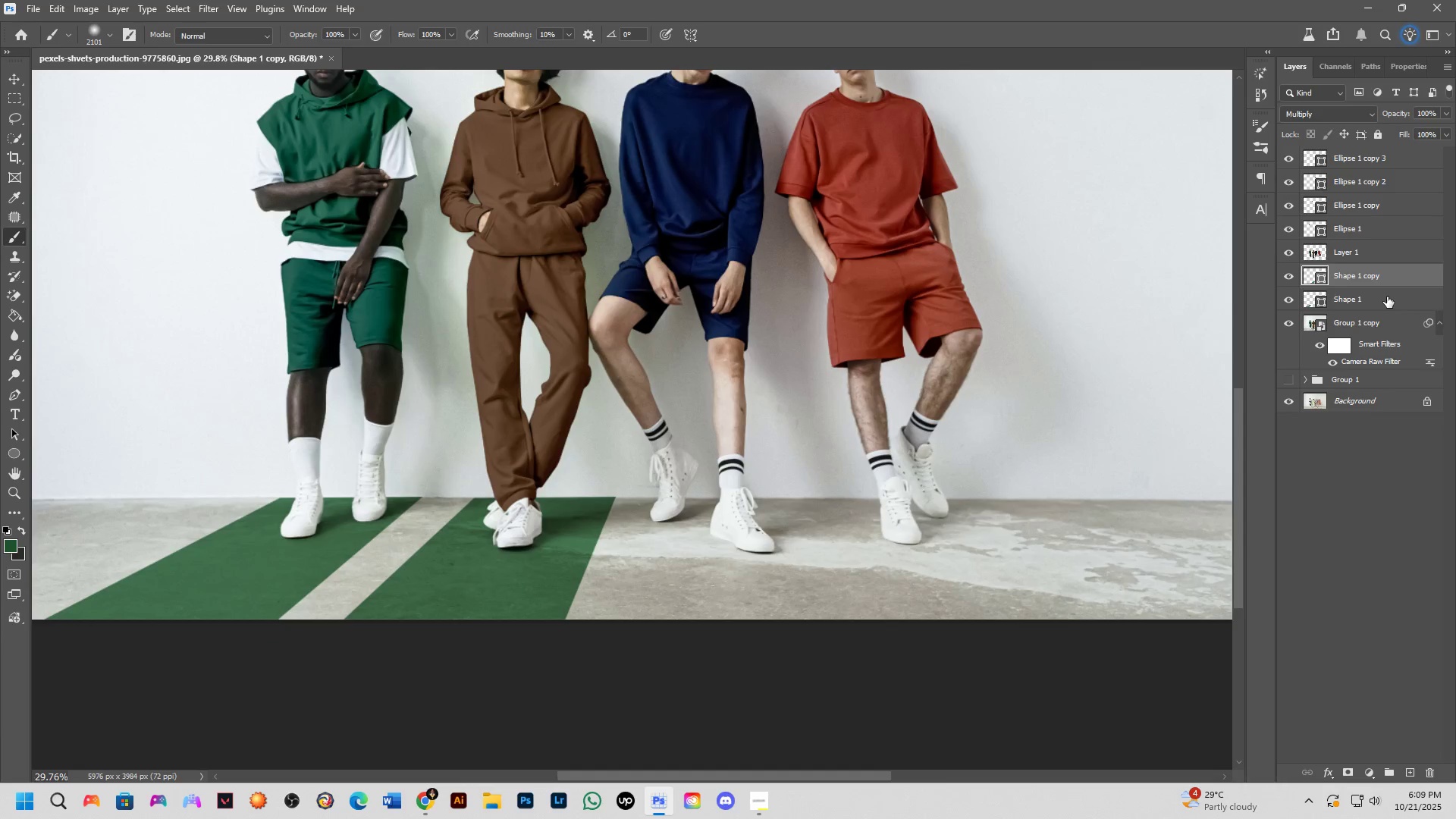 
key(Control+J)
 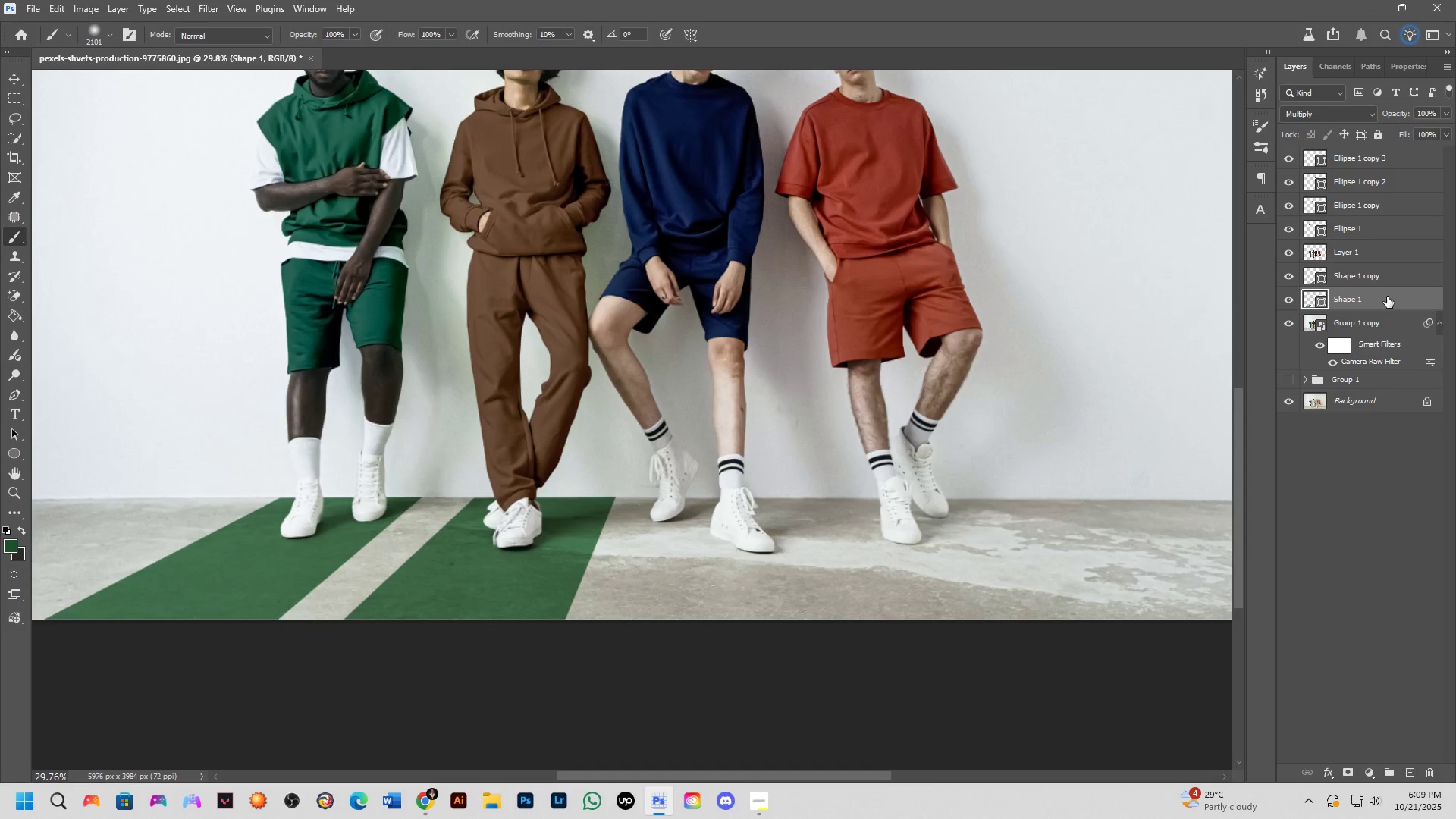 
key(Control+T)
 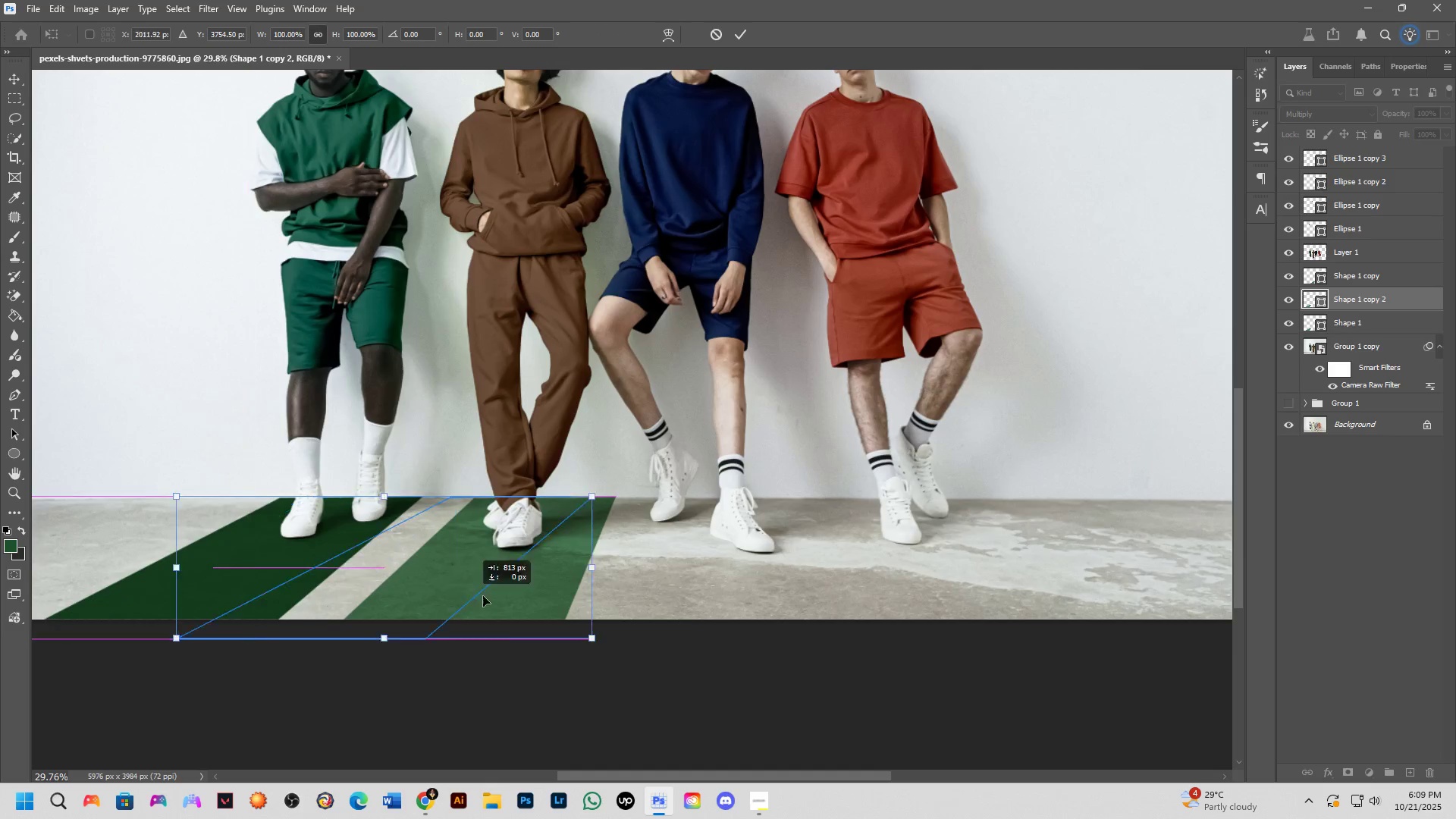 
right_click([676, 591])
 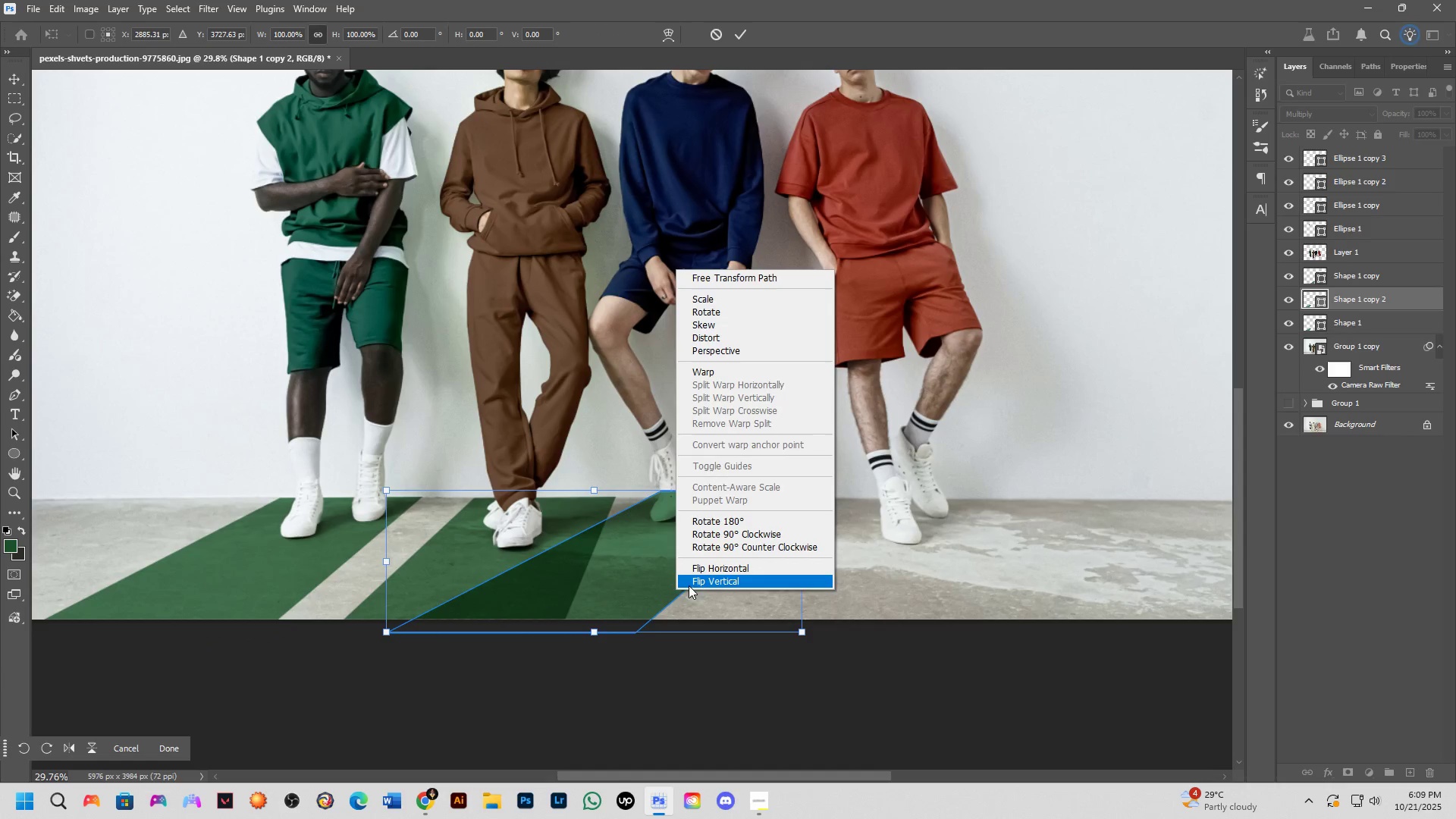 
left_click([714, 568])
 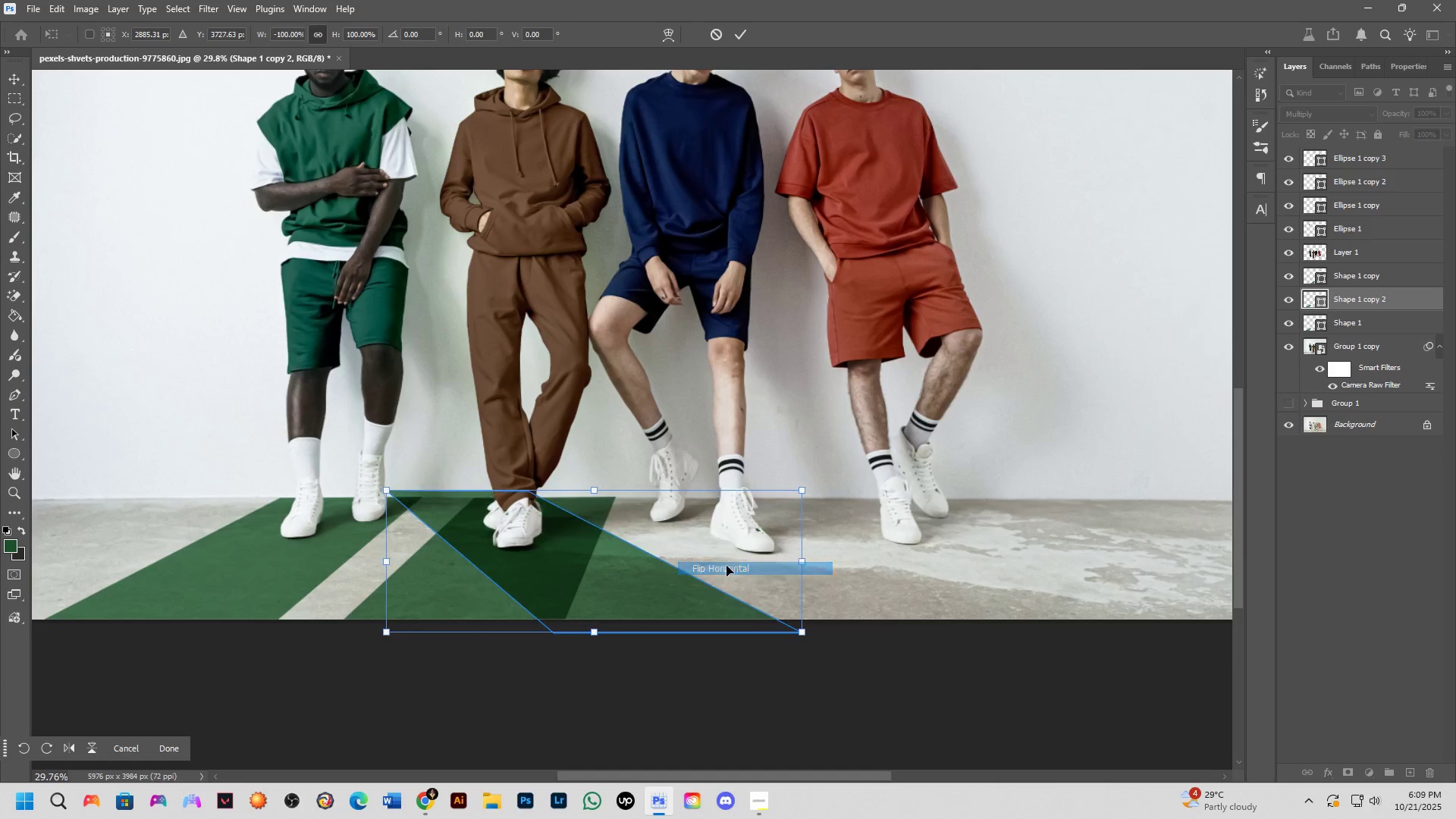 
hold_key(key=ControlLeft, duration=1.04)
 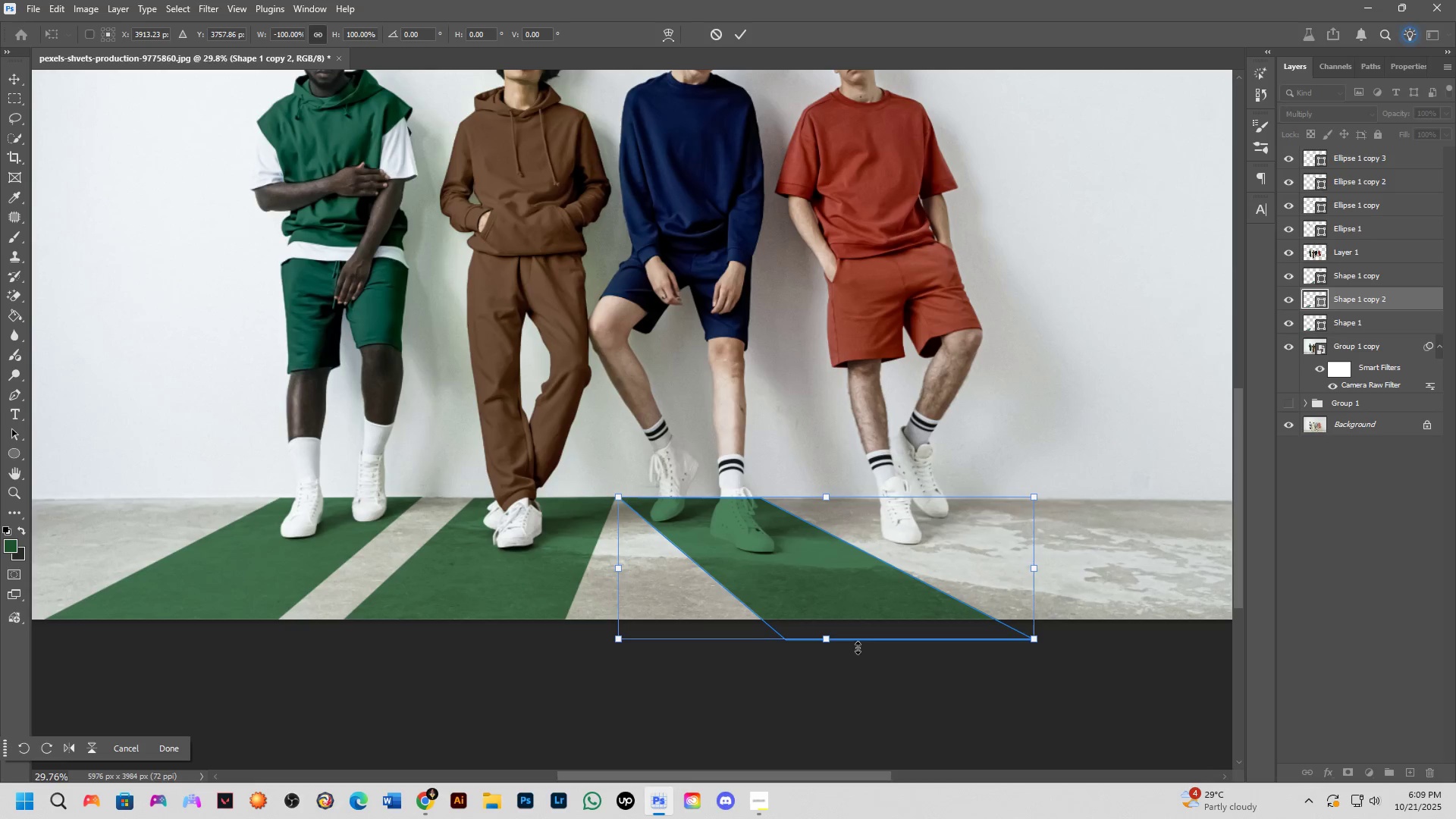 
hold_key(key=ControlLeft, duration=0.6)
 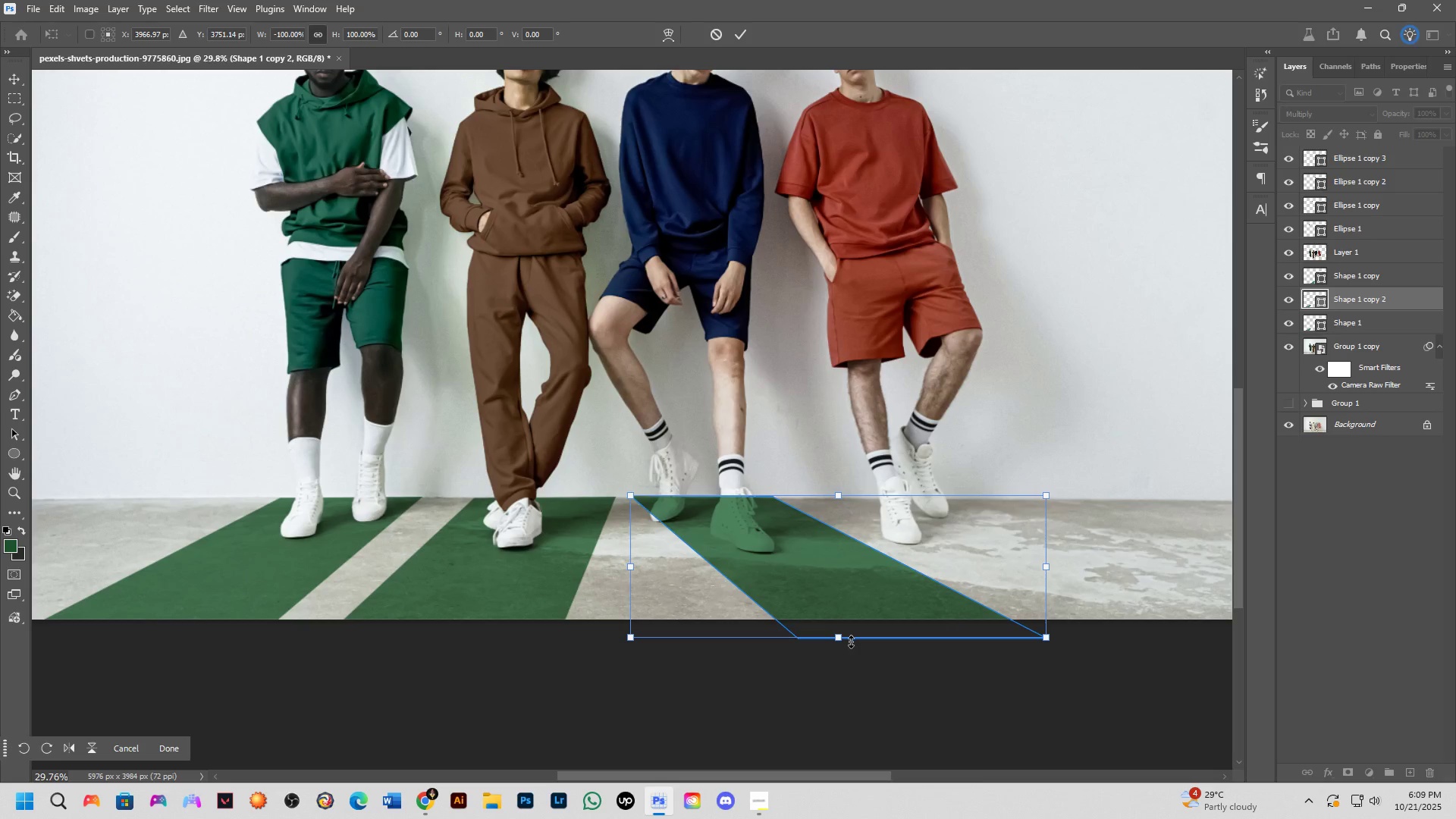 
hold_key(key=ControlLeft, duration=1.33)
 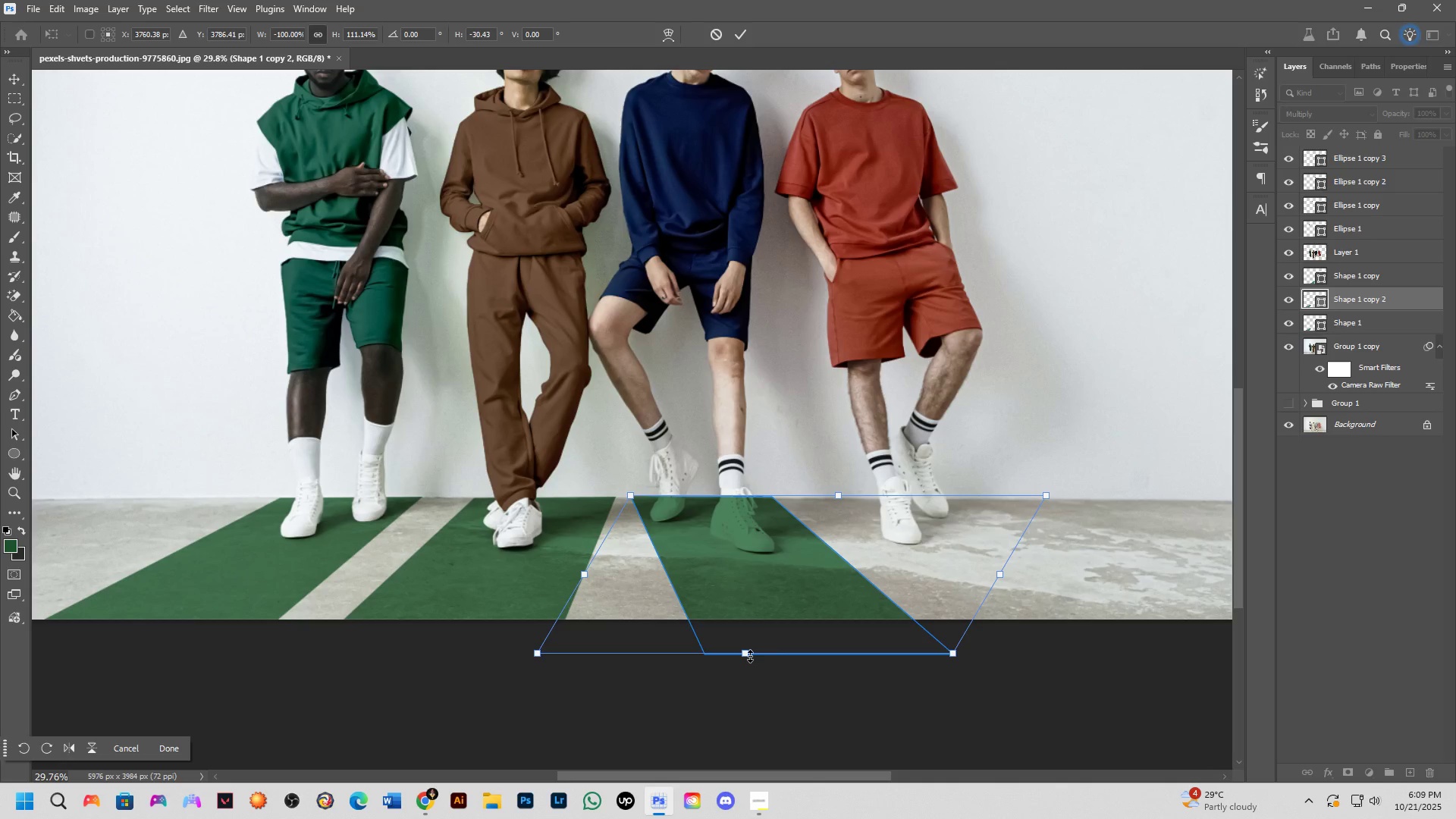 
hold_key(key=ControlLeft, duration=0.94)
 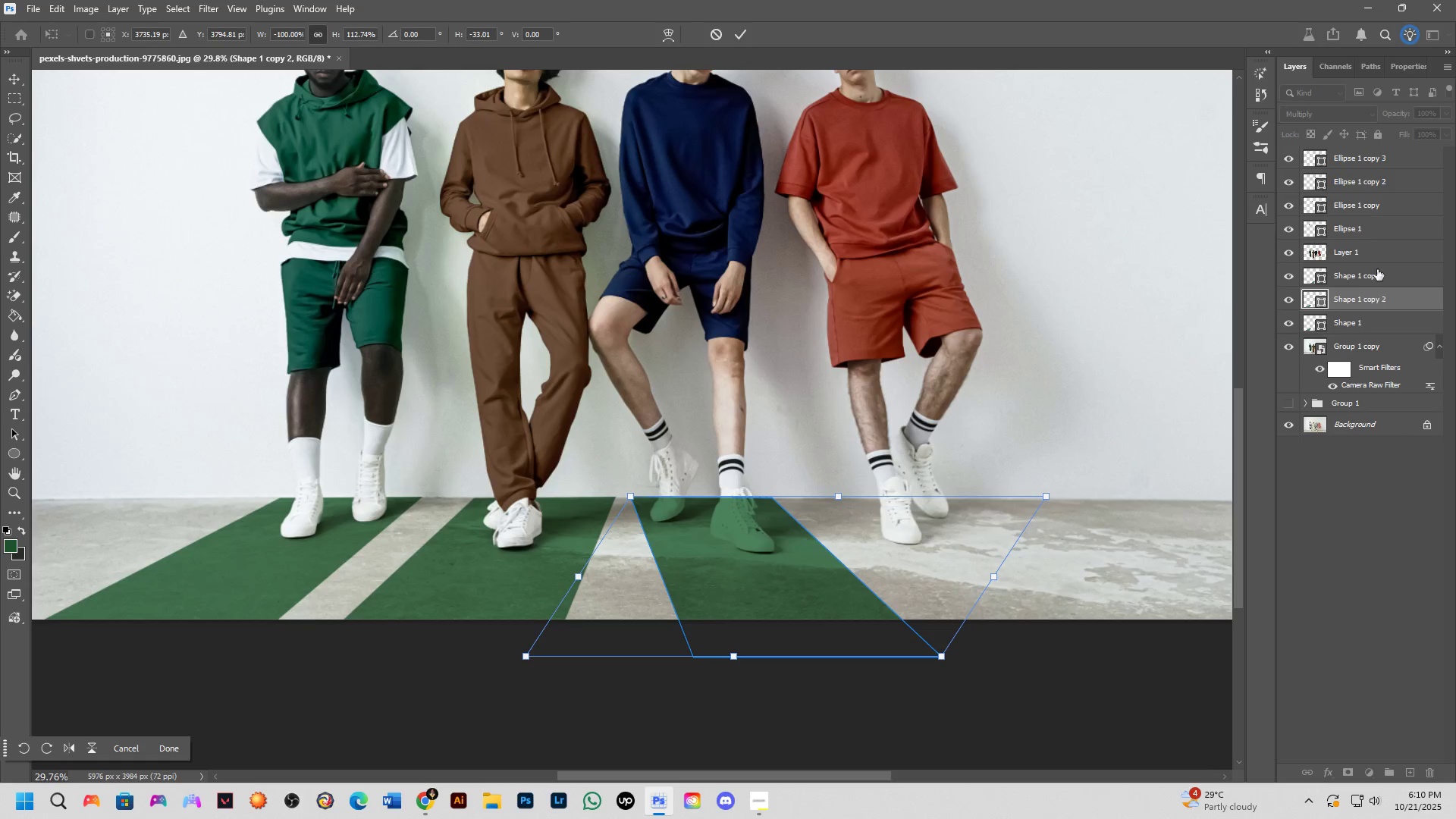 
wait(6.53)
 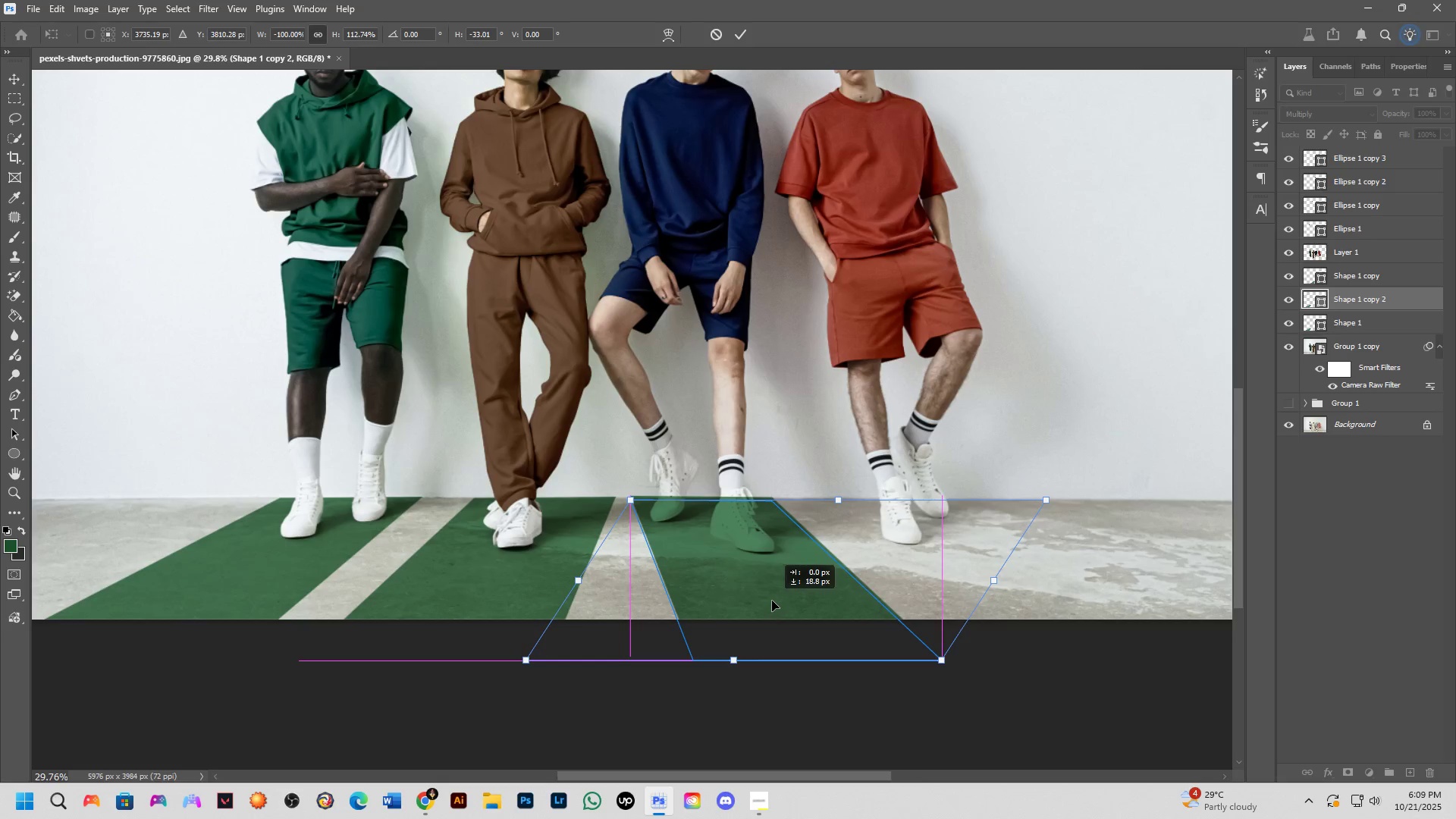 
left_click([1348, 423])
 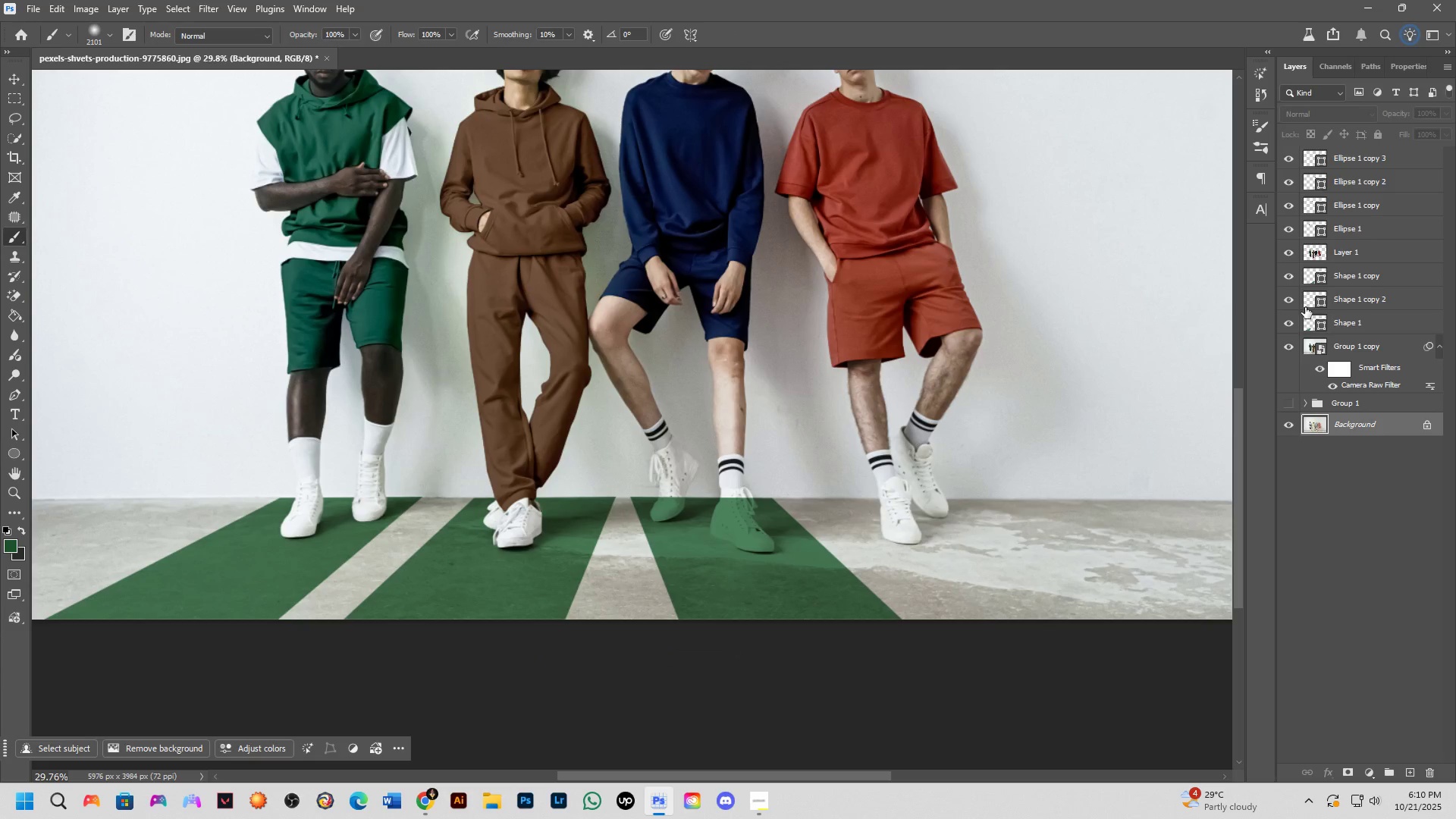 
hold_key(key=ControlLeft, duration=0.36)
left_click([1310, 251])
 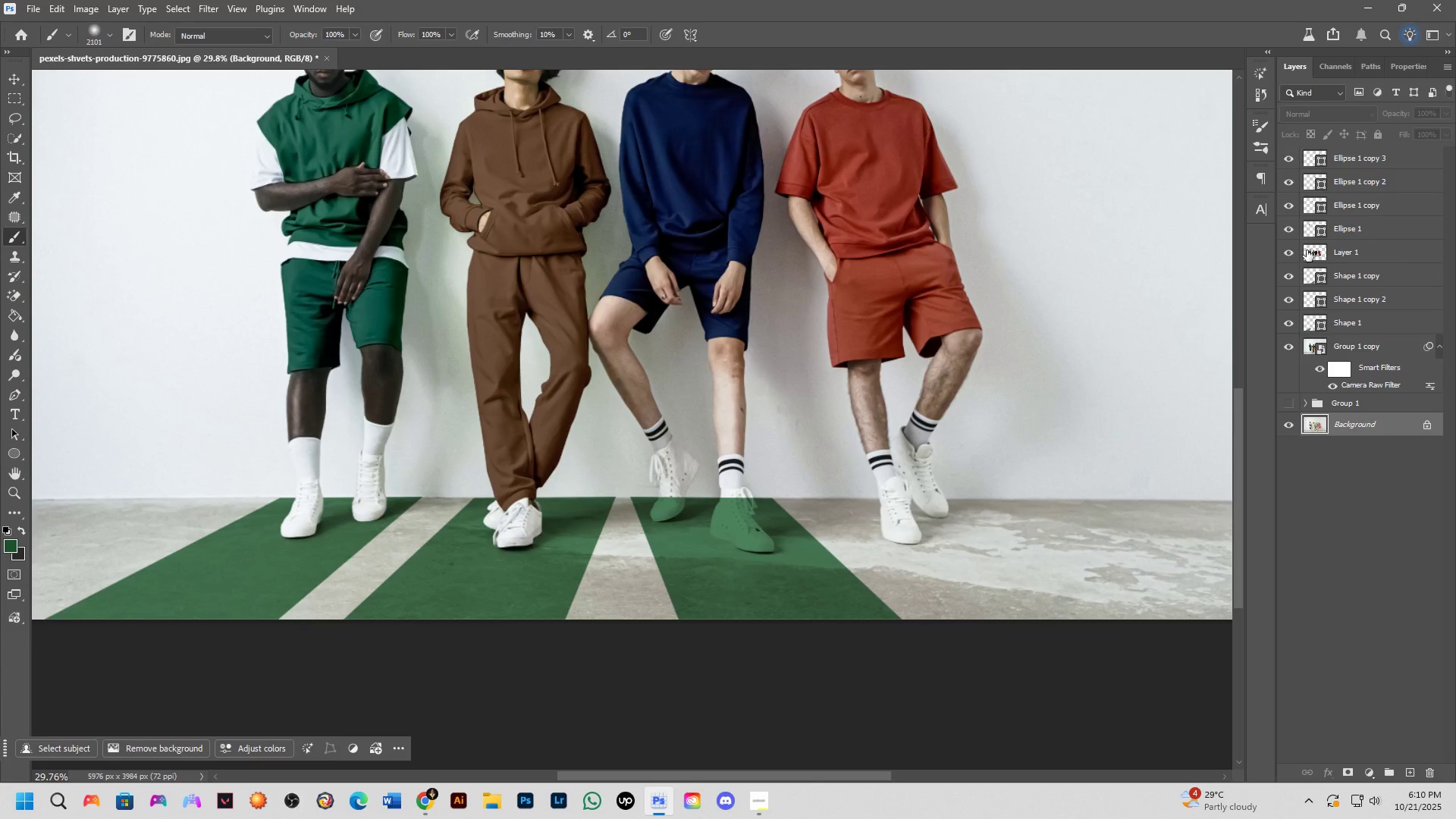 
scroll: coordinate [720, 469], scroll_direction: up, amount: 6.0
 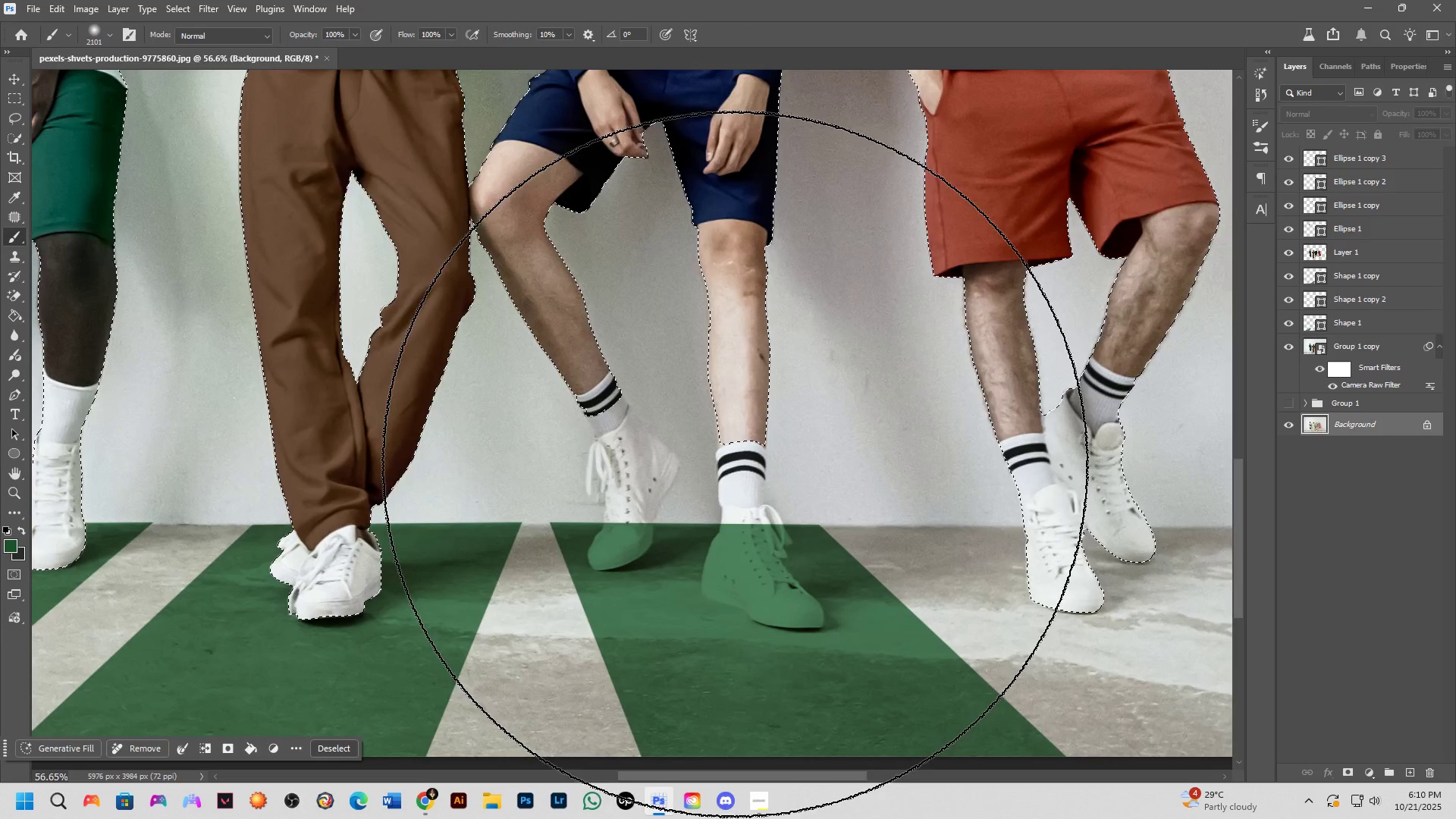 
hold_key(key=Space, duration=0.53)
 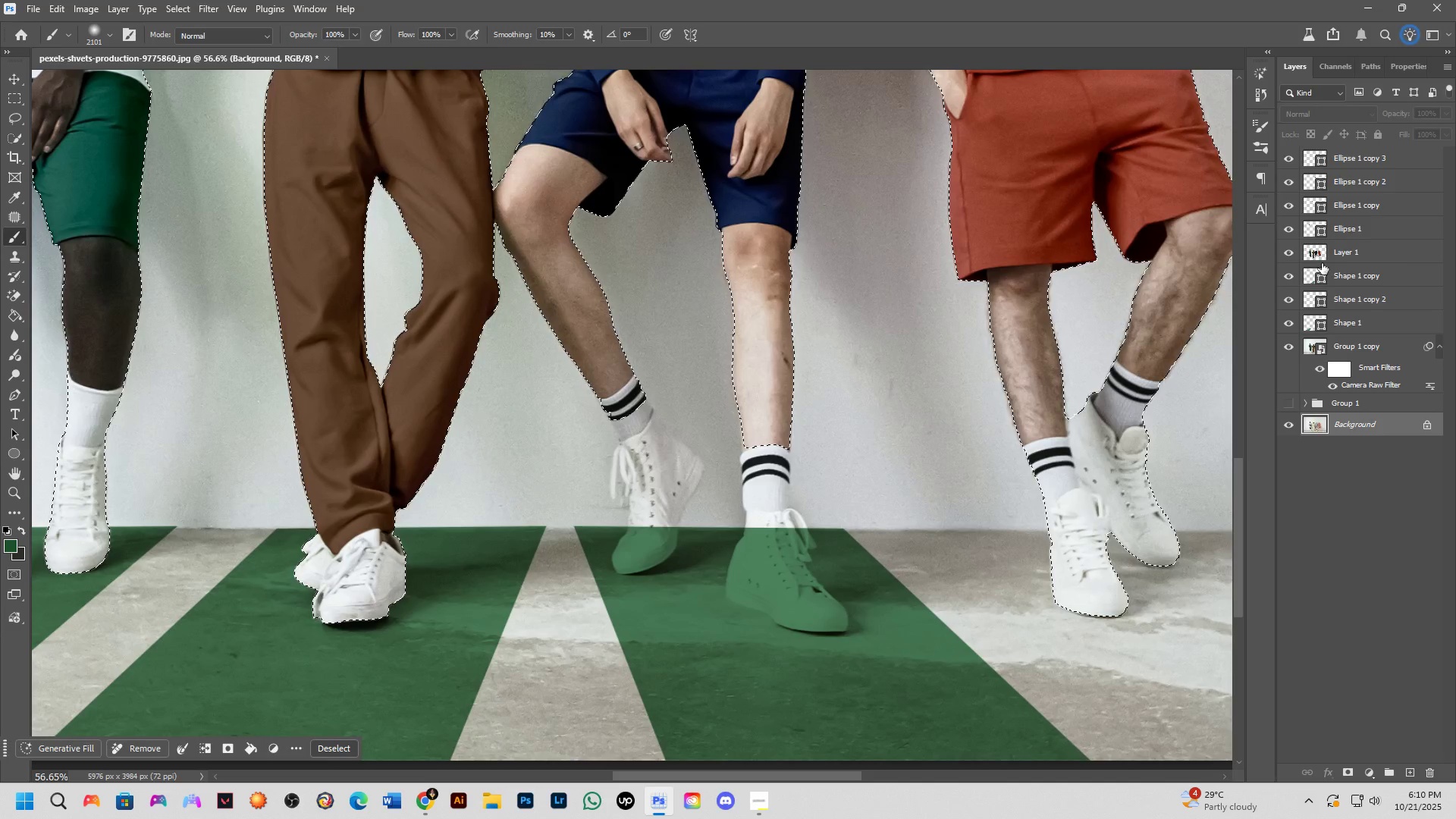 
left_click([1336, 257])
 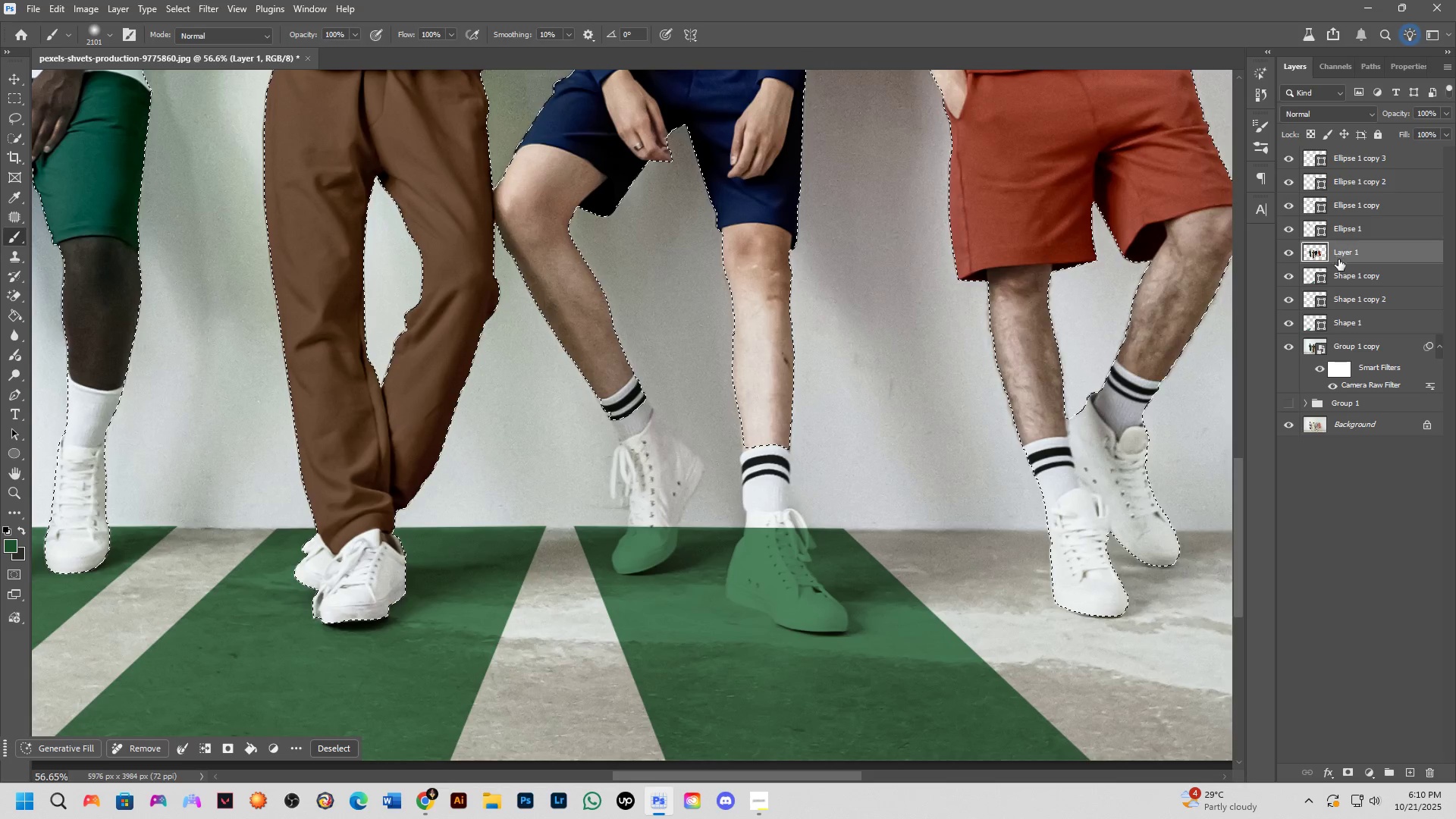 
key(Control+D)
 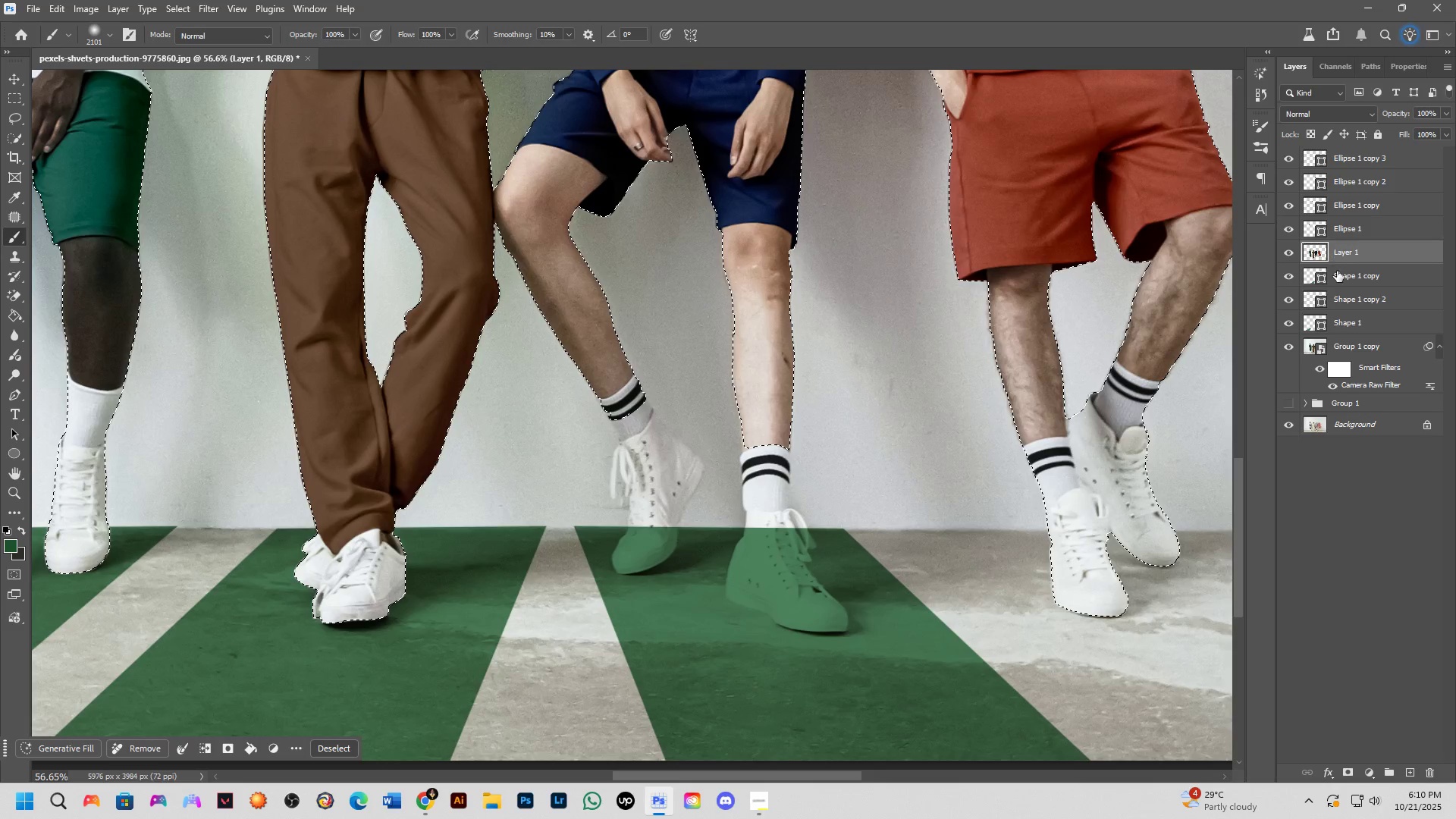 
key(Backspace)
 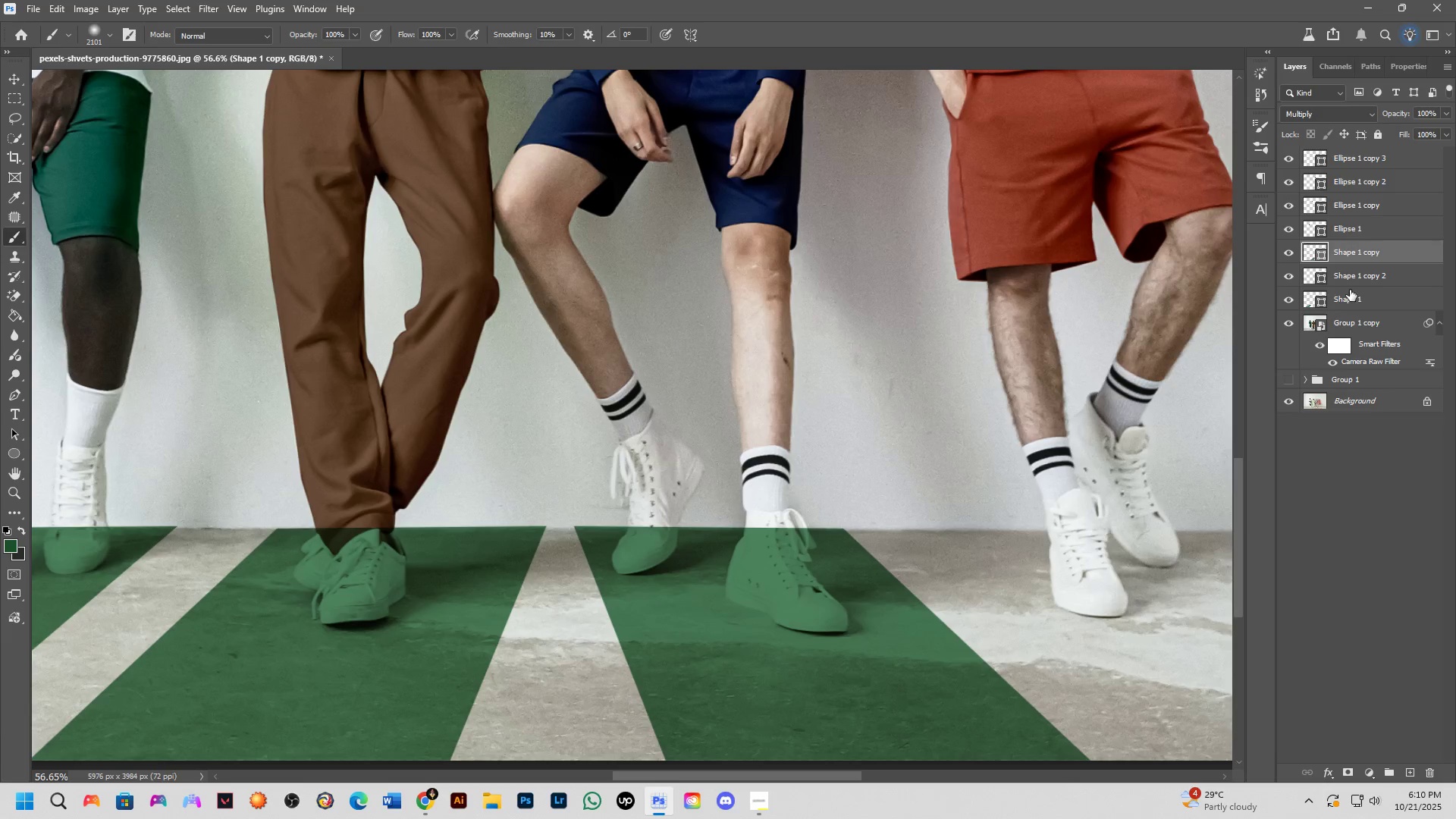 
scroll: coordinate [946, 481], scroll_direction: down, amount: 6.0
 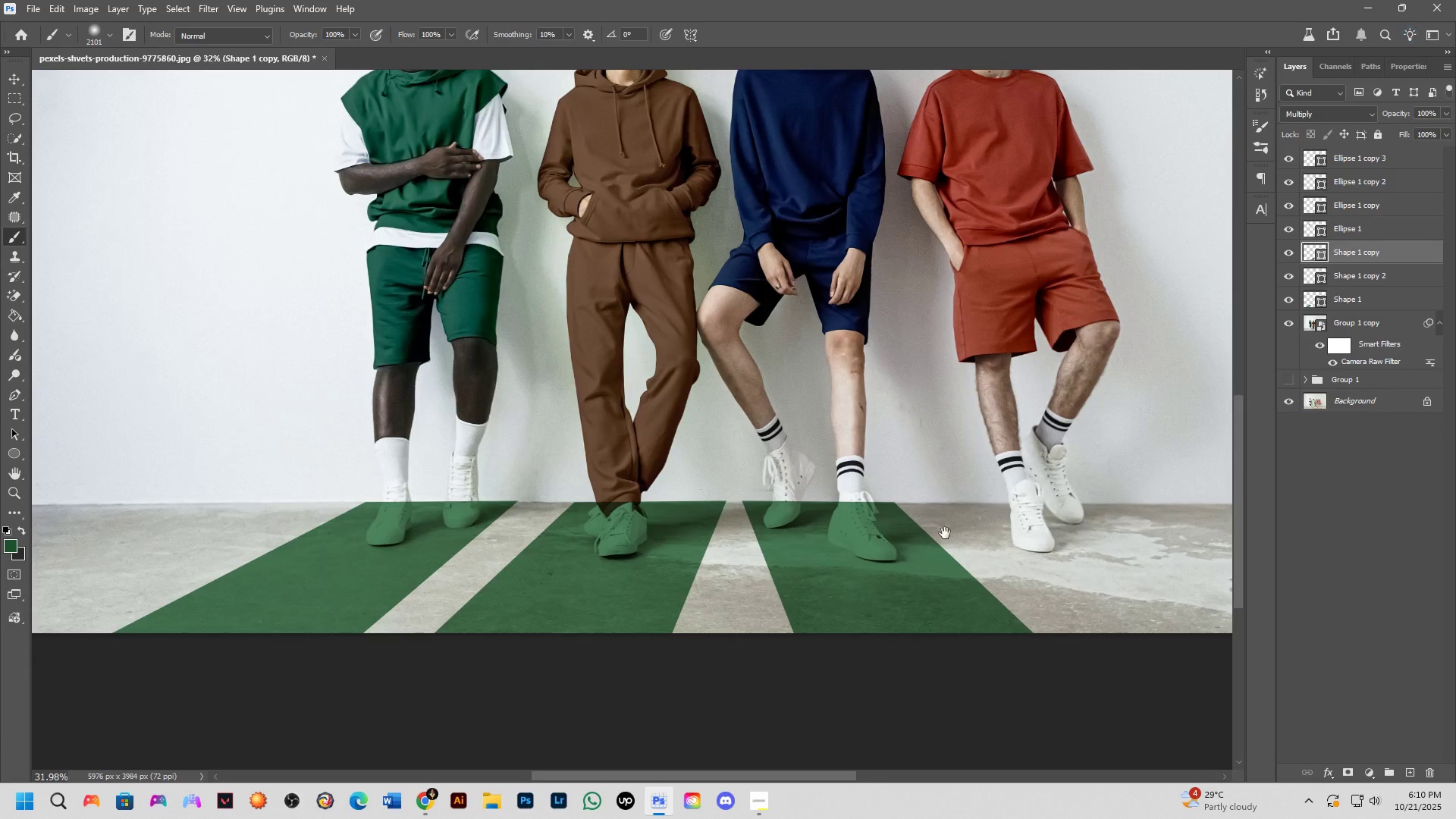 
hold_key(key=Space, duration=0.55)
 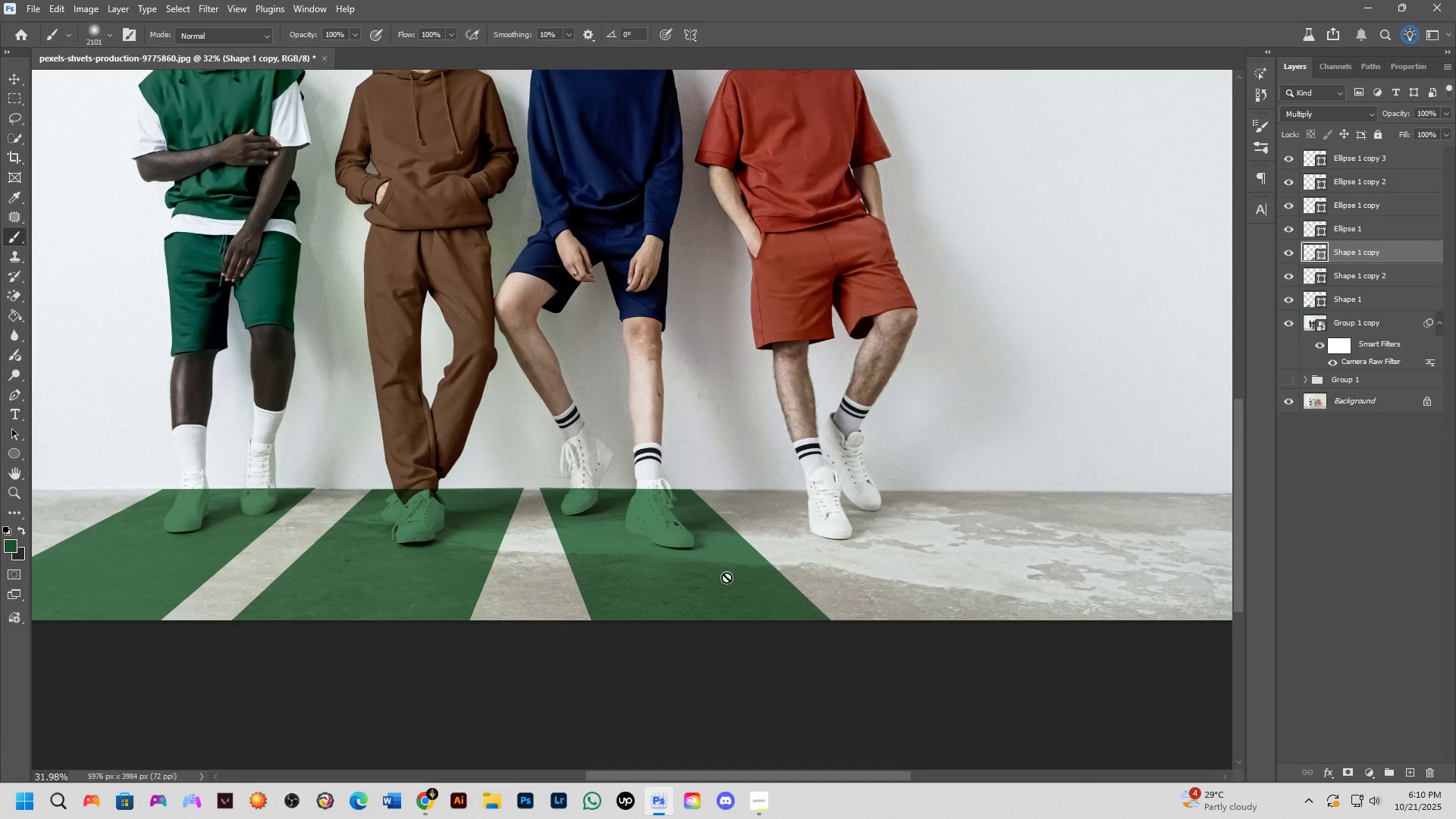 
hold_key(key=ControlLeft, duration=0.51)
 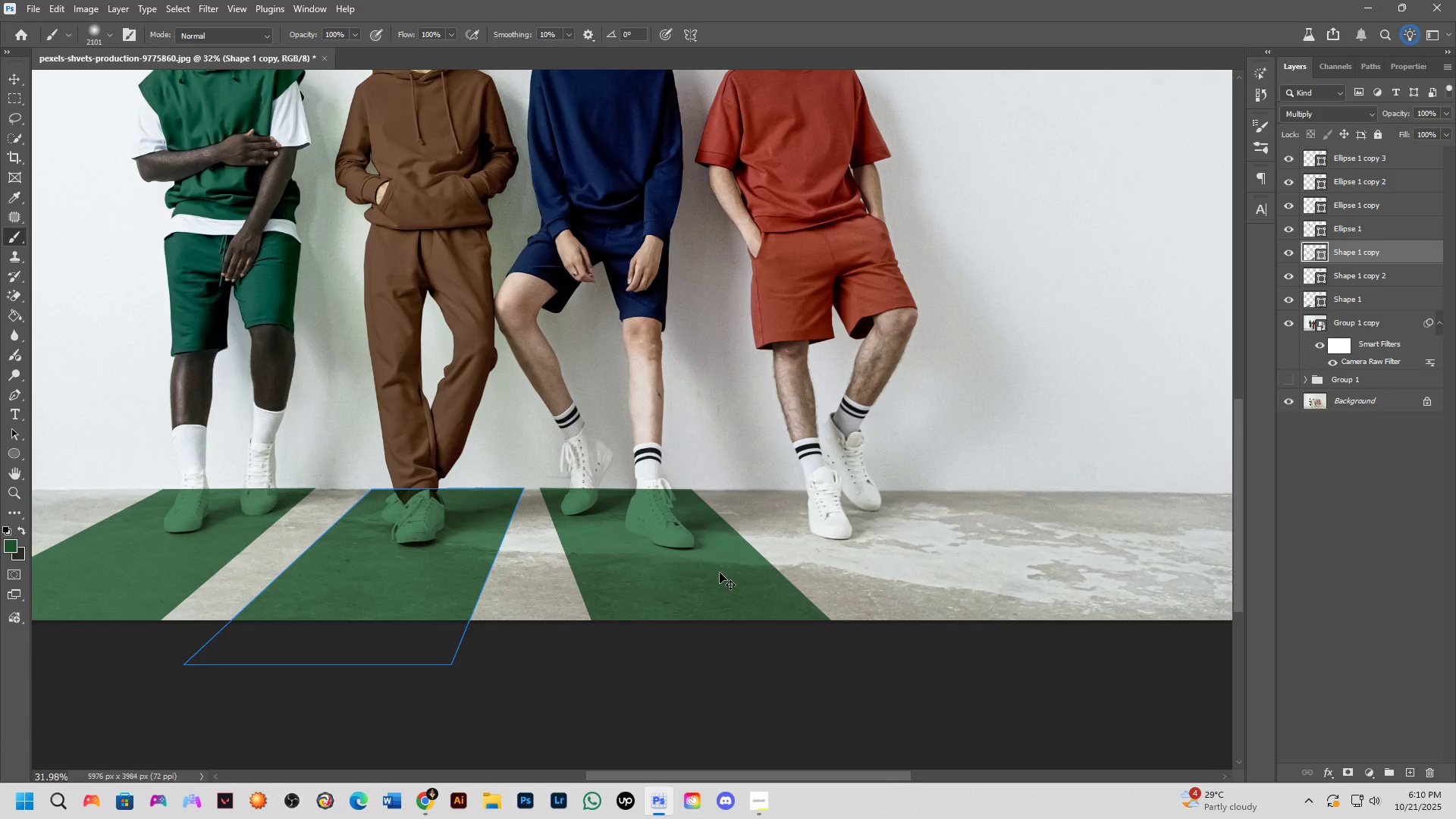 
hold_key(key=AltLeft, duration=0.54)
 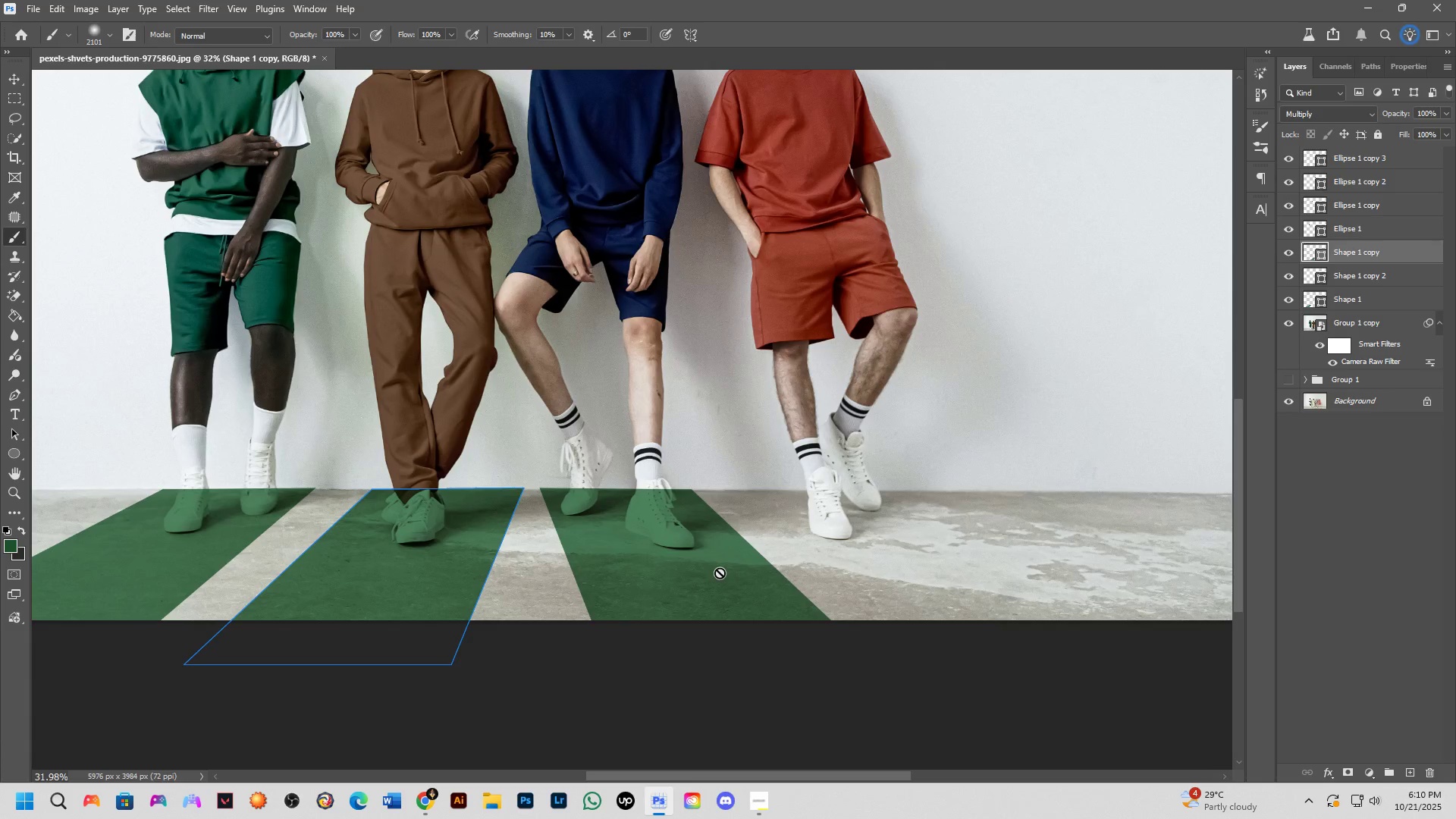 
hold_key(key=ControlLeft, duration=0.51)
left_click([720, 573])
 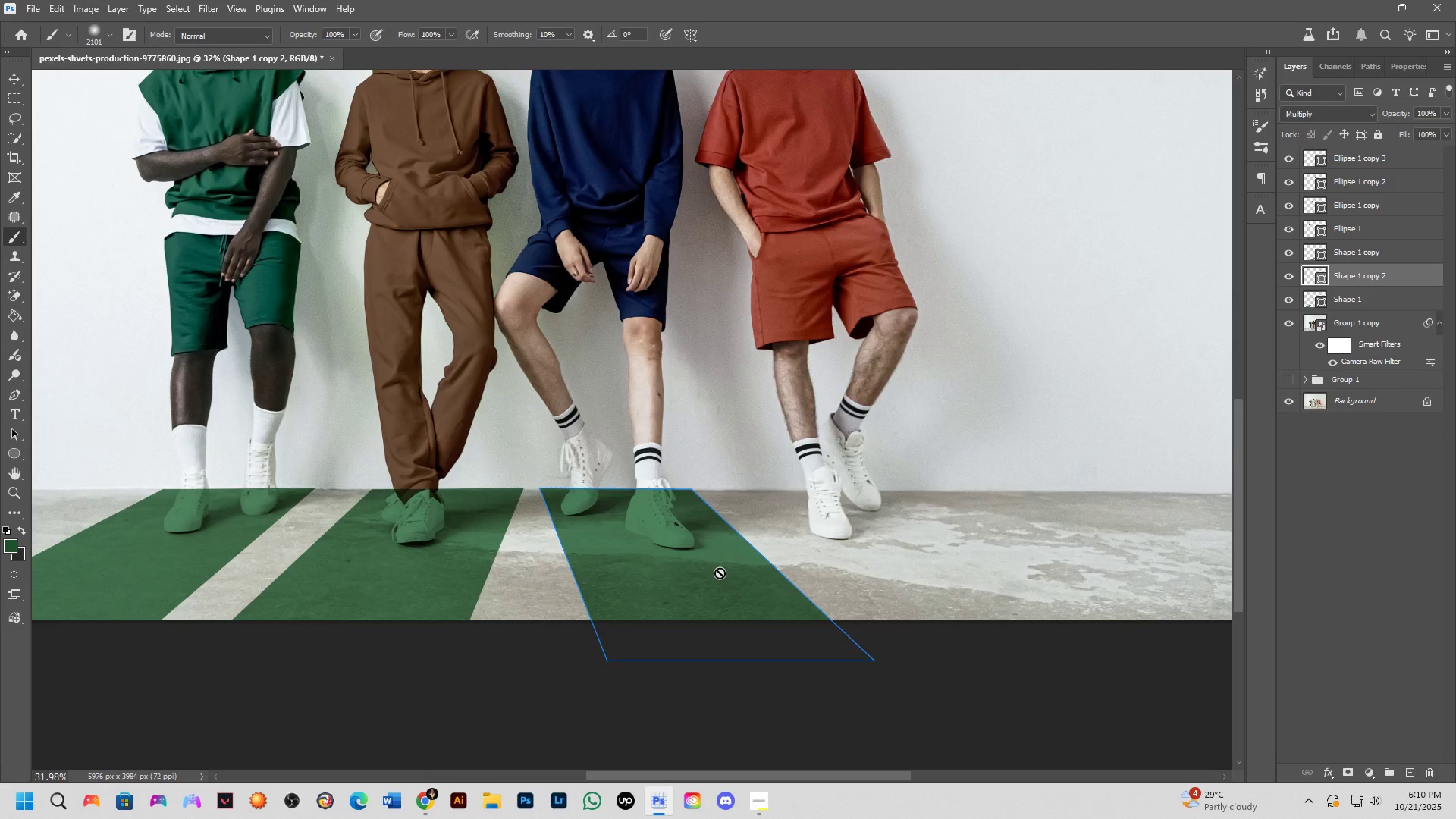 
hold_key(key=ControlLeft, duration=1.98)
 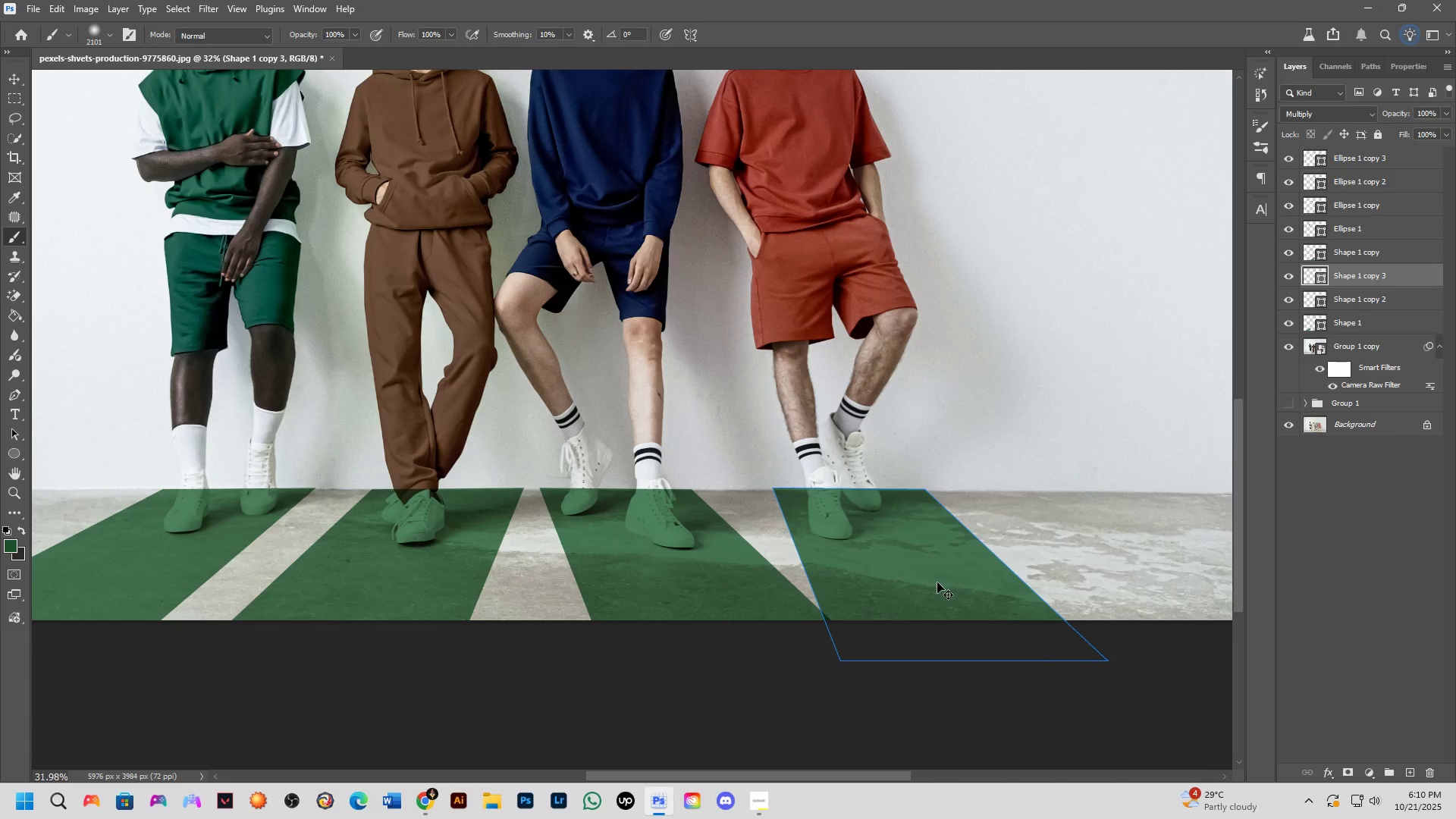 
hold_key(key=AltLeft, duration=1.94)
 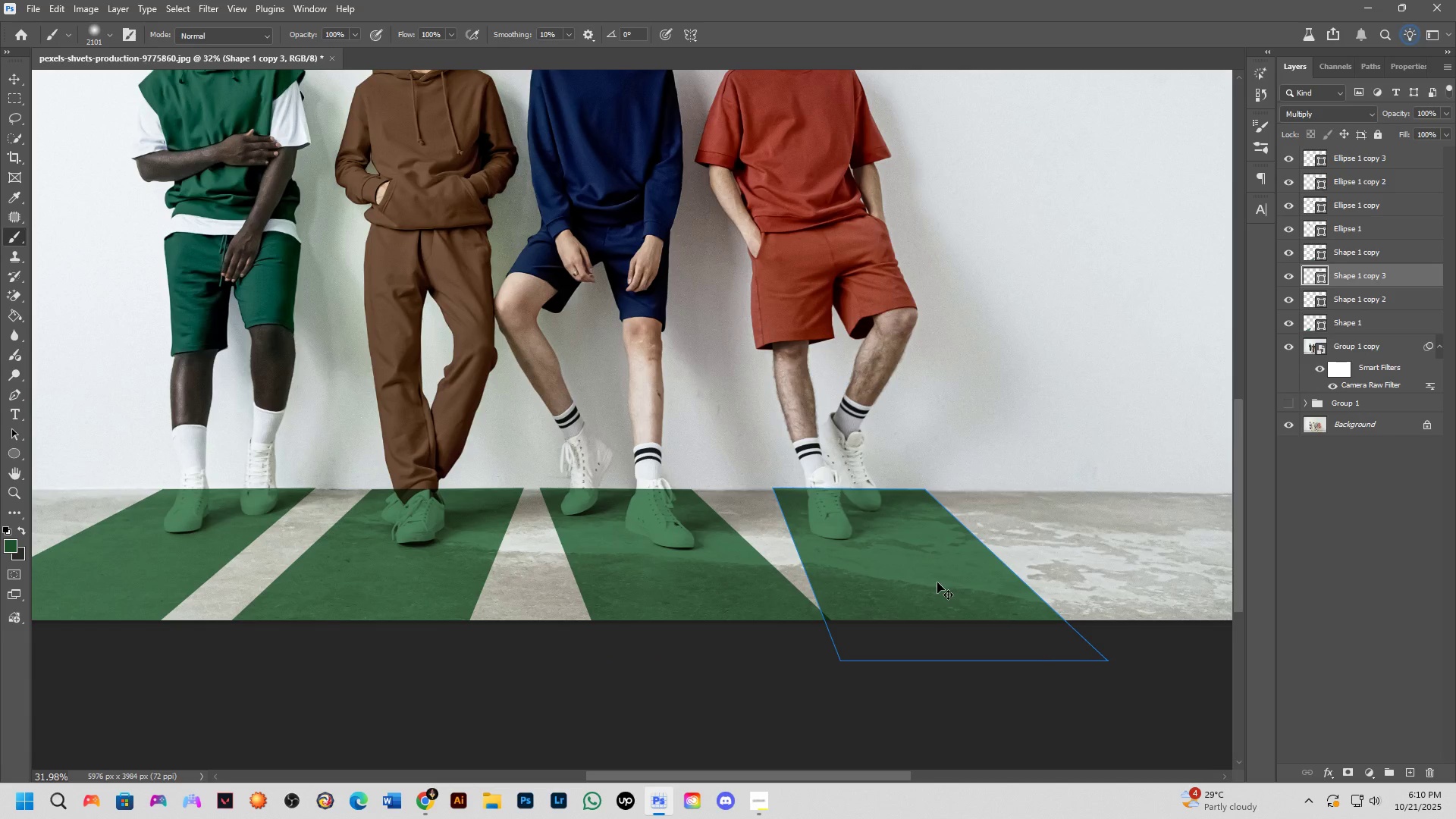 
hold_key(key=ShiftLeft, duration=1.53)
 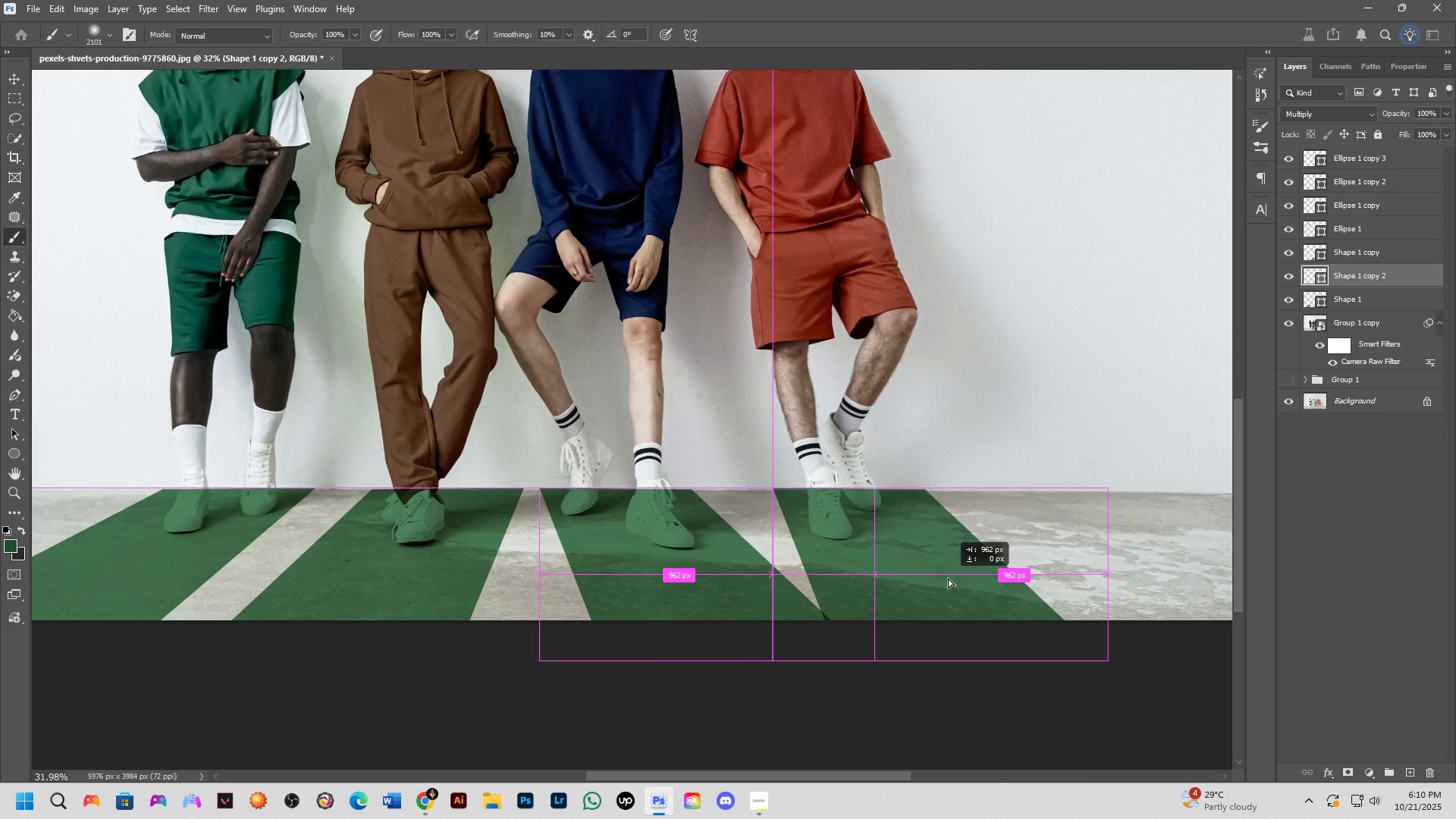 
hold_key(key=ShiftLeft, duration=0.3)
 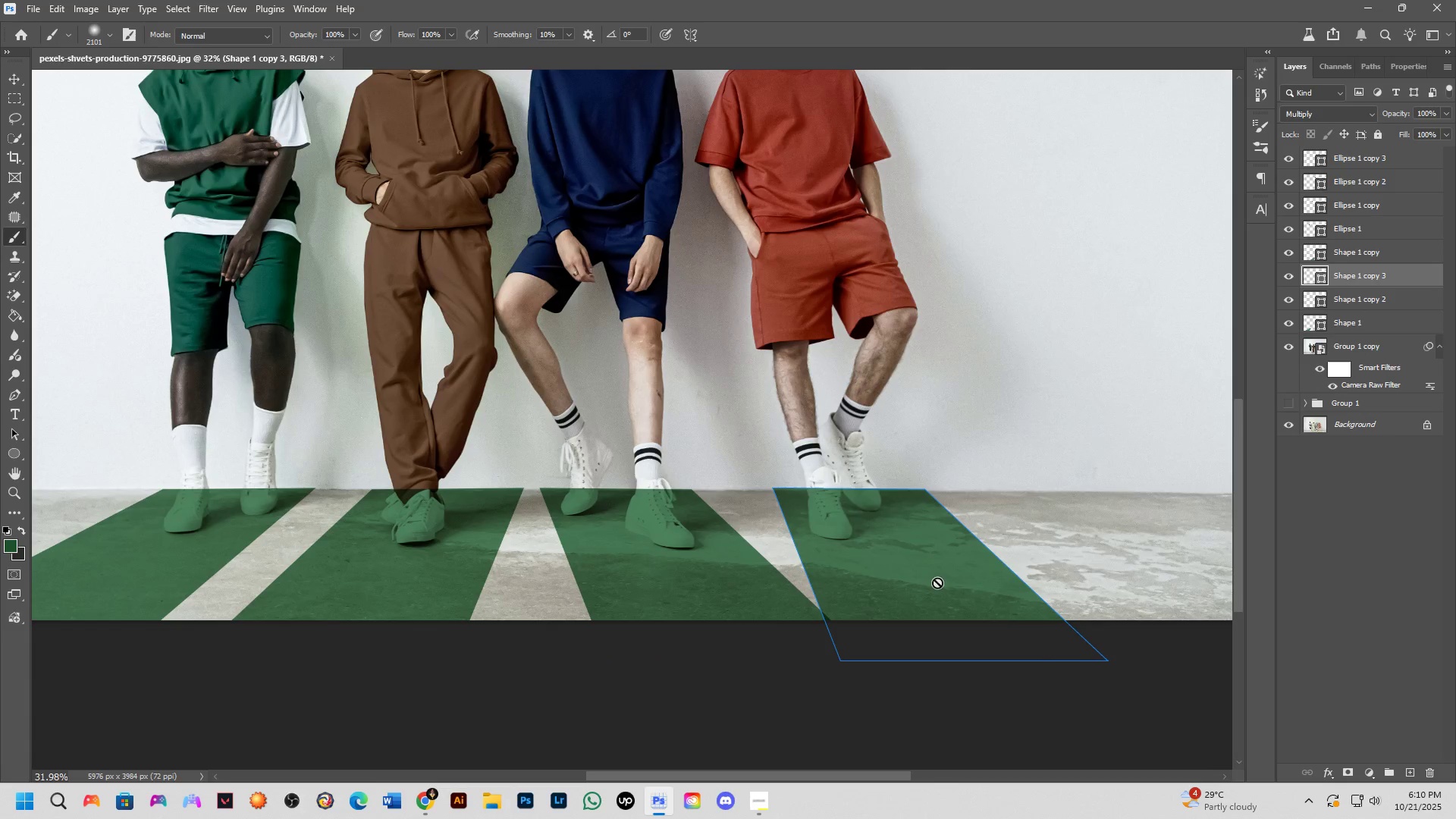 
key(Control+T)
 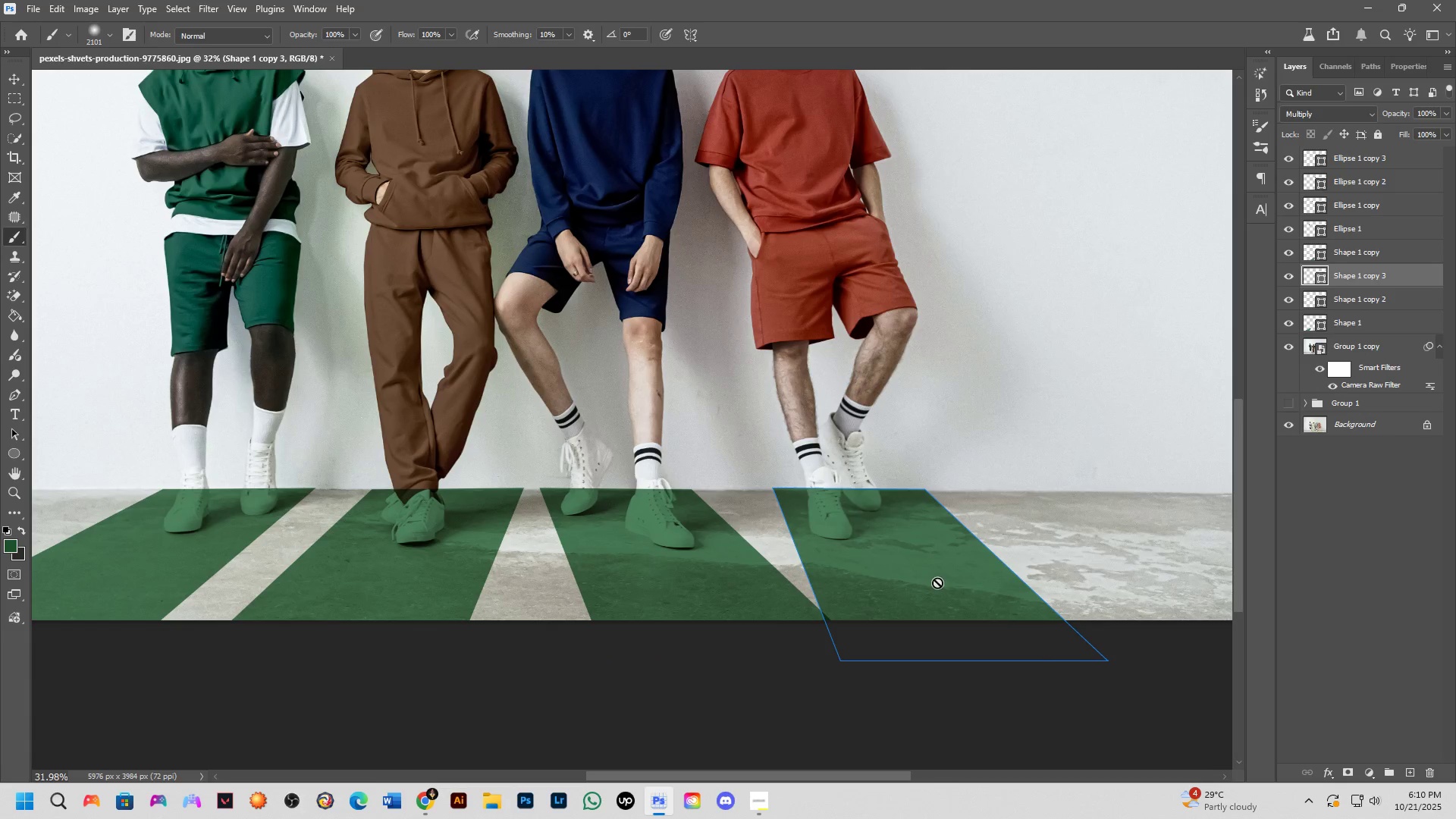 
scroll: coordinate [934, 586], scroll_direction: down, amount: 2.0
 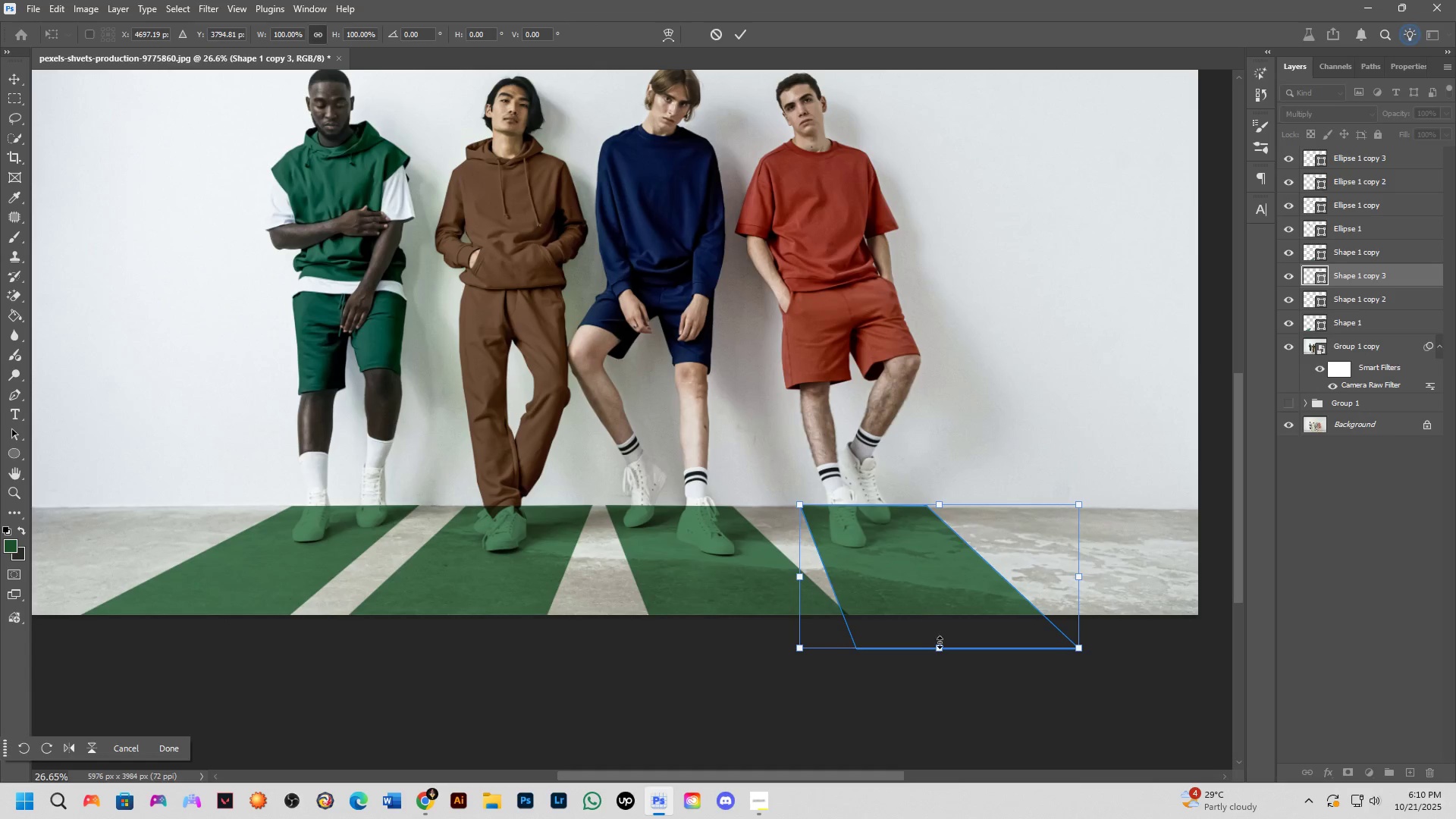 
hold_key(key=ControlLeft, duration=1.52)
 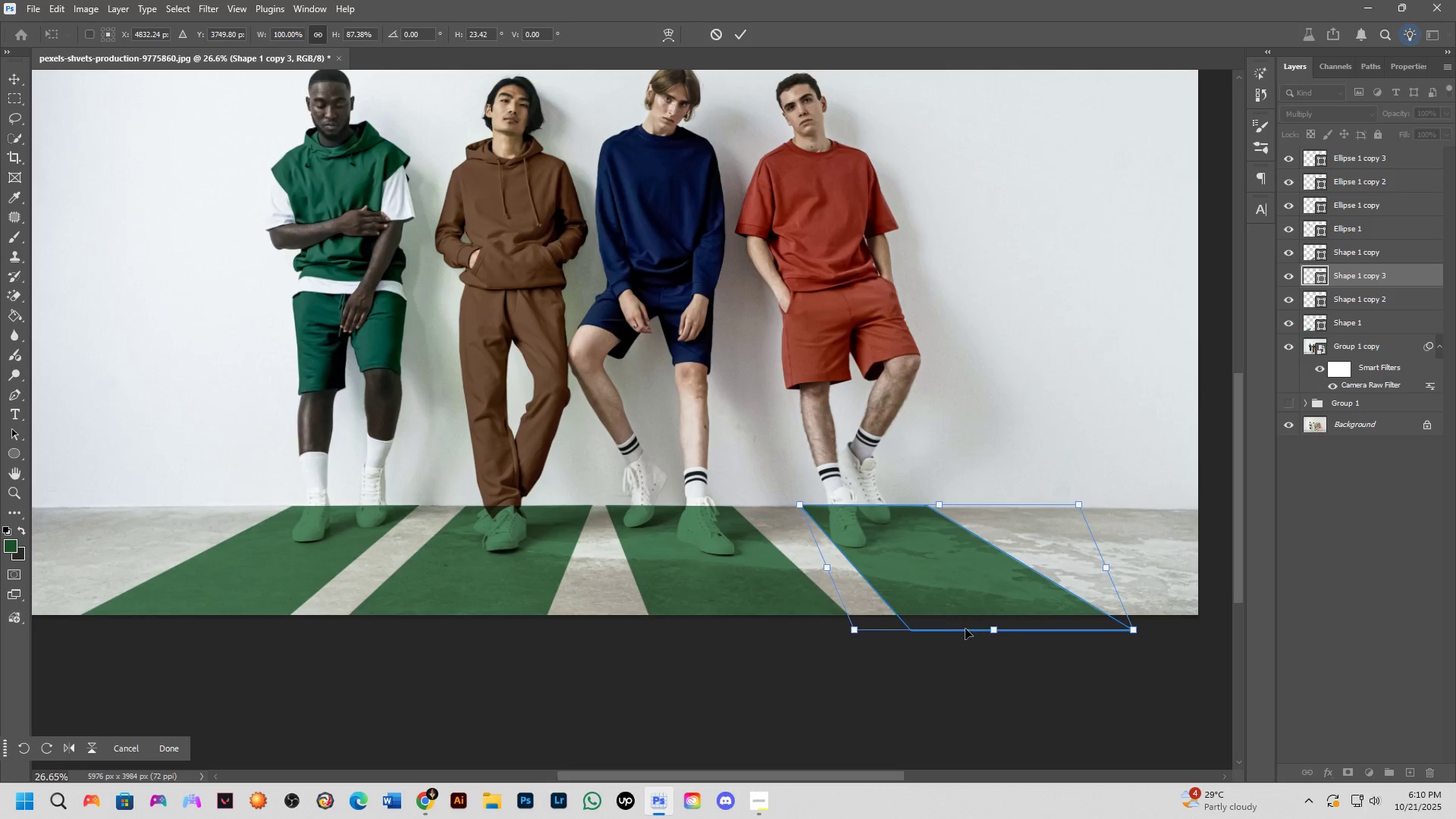 
key(Control+ControlLeft)
 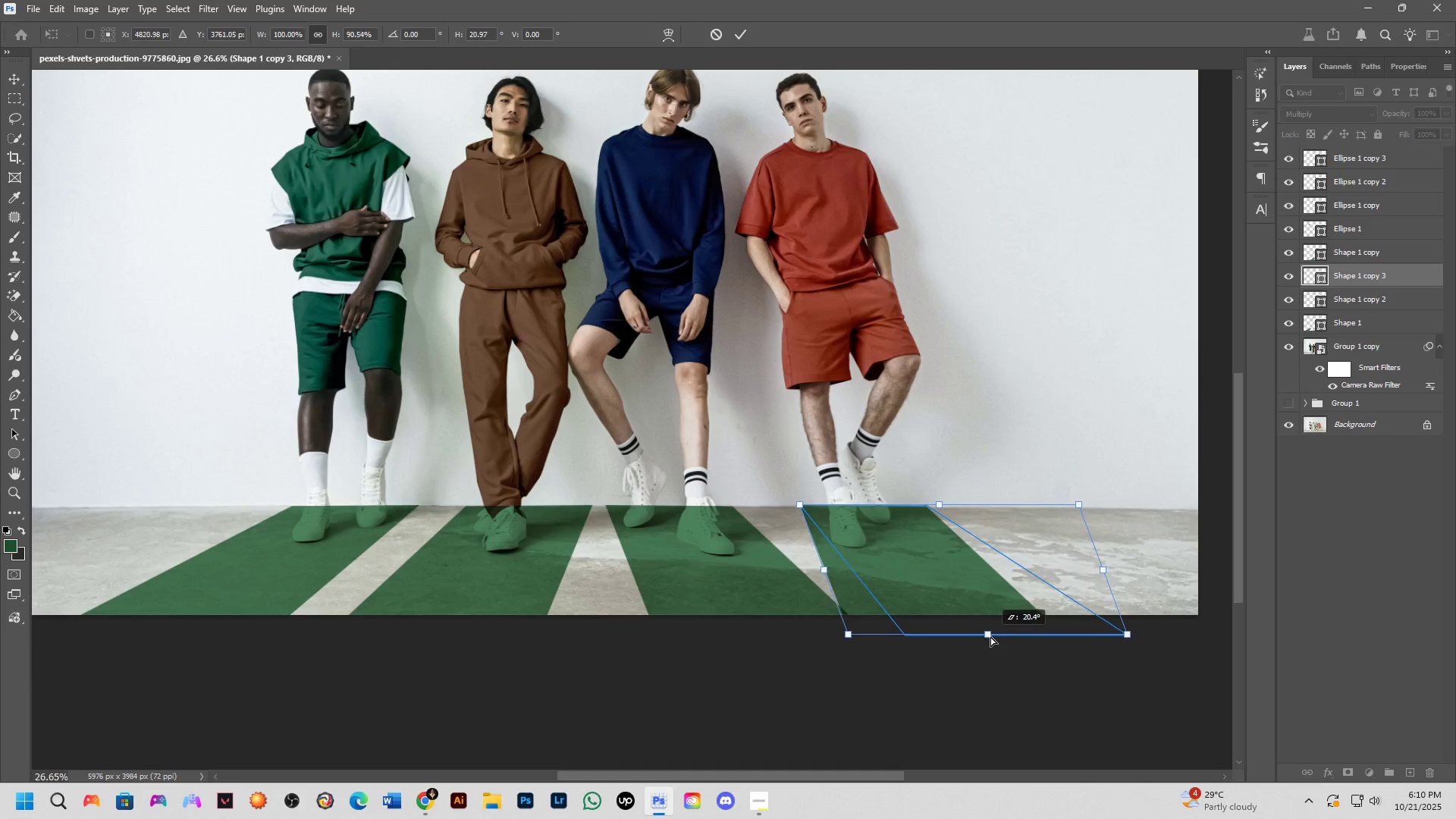 
key(Control+ControlLeft)
 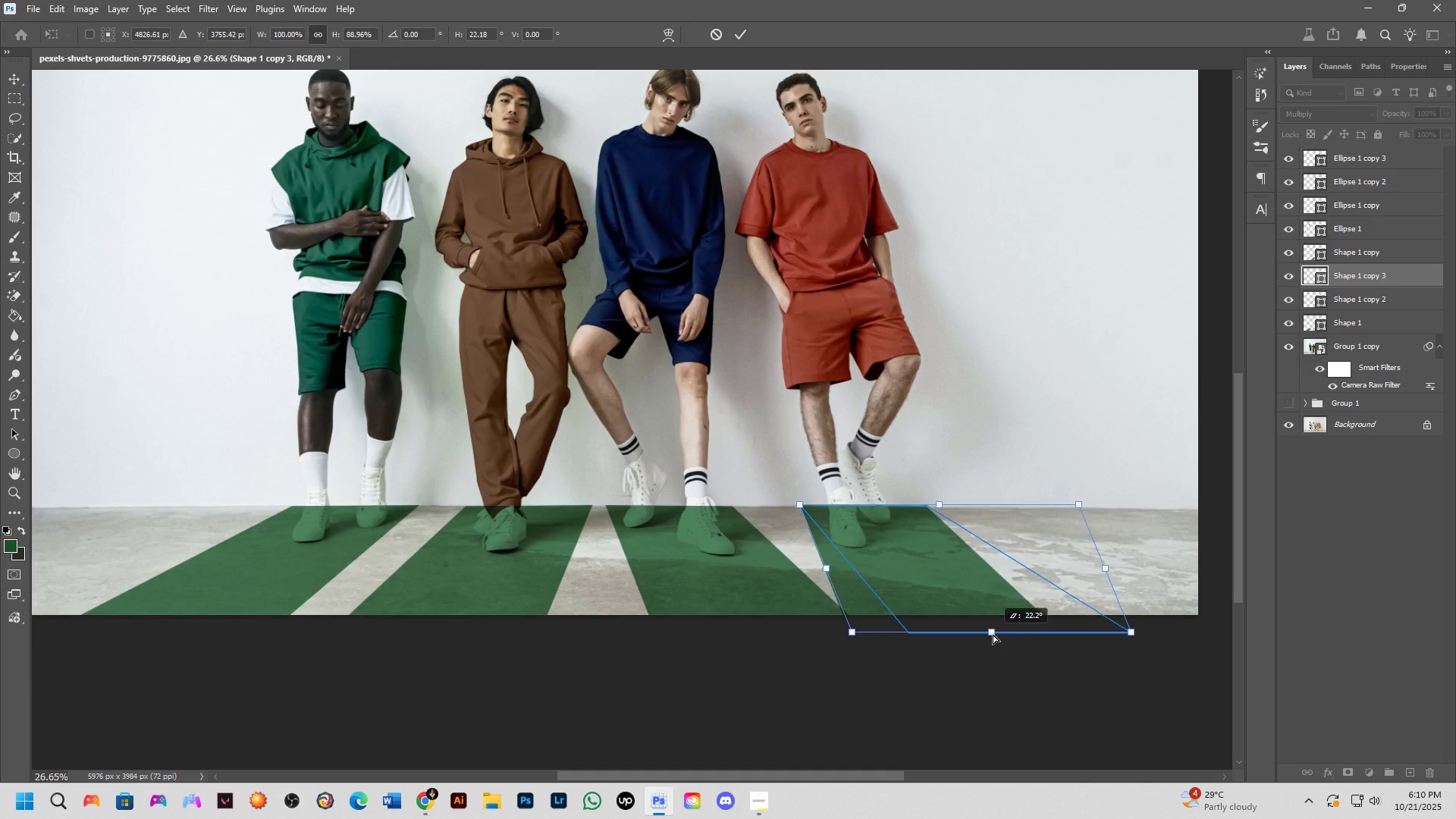 
key(Control+ControlLeft)
 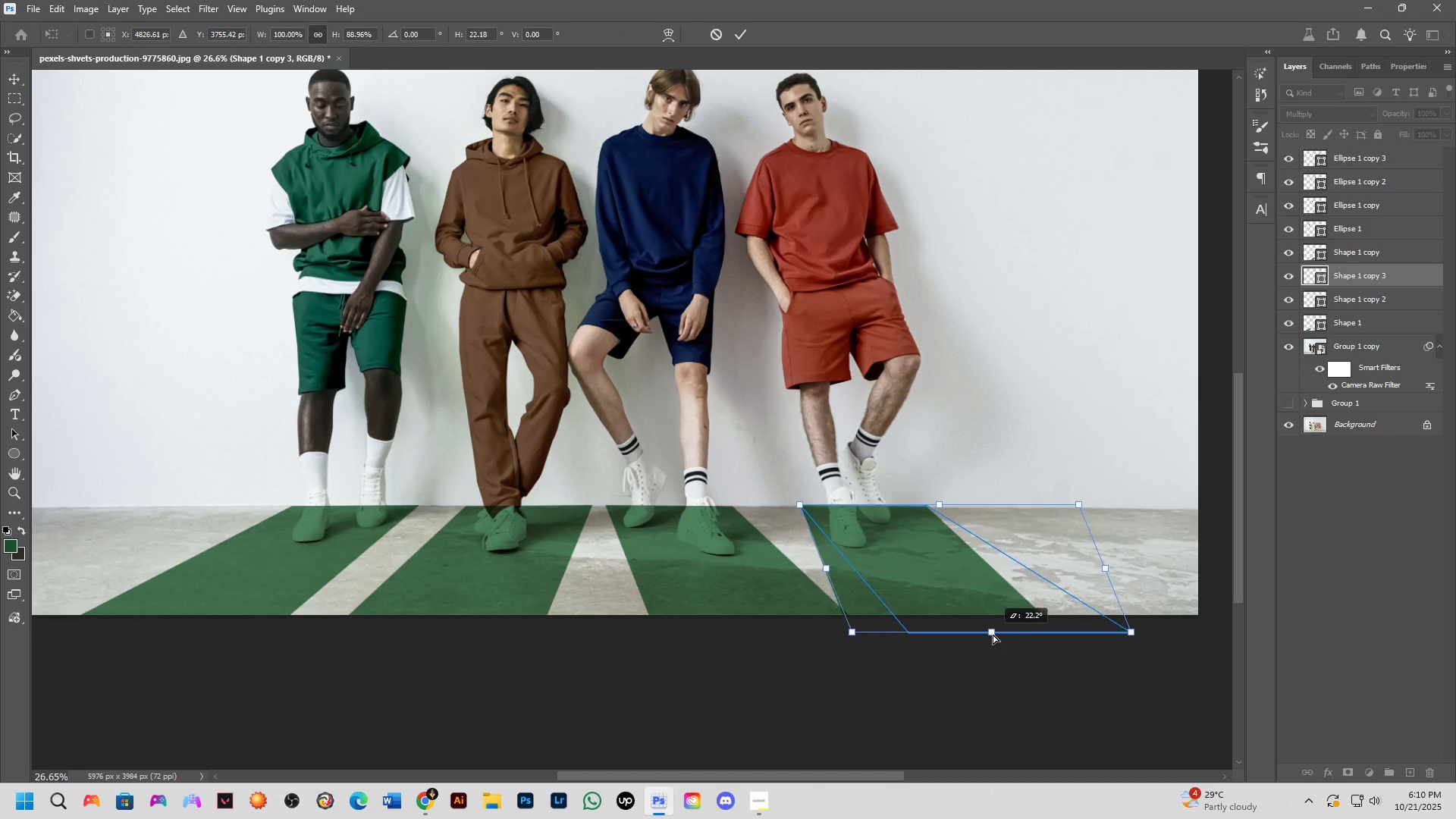 
key(Control+ControlLeft)
 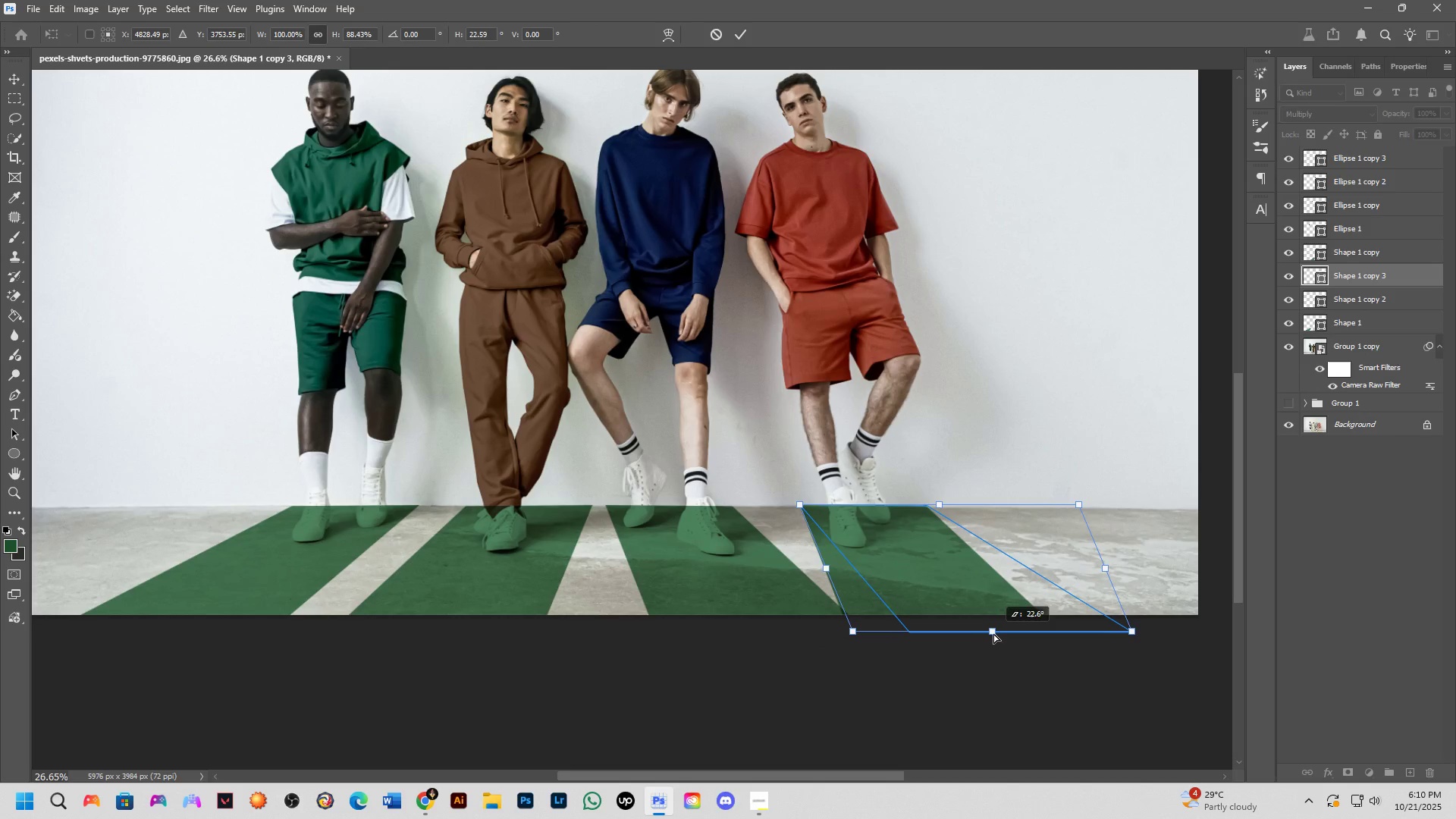 
key(Control+ControlLeft)
 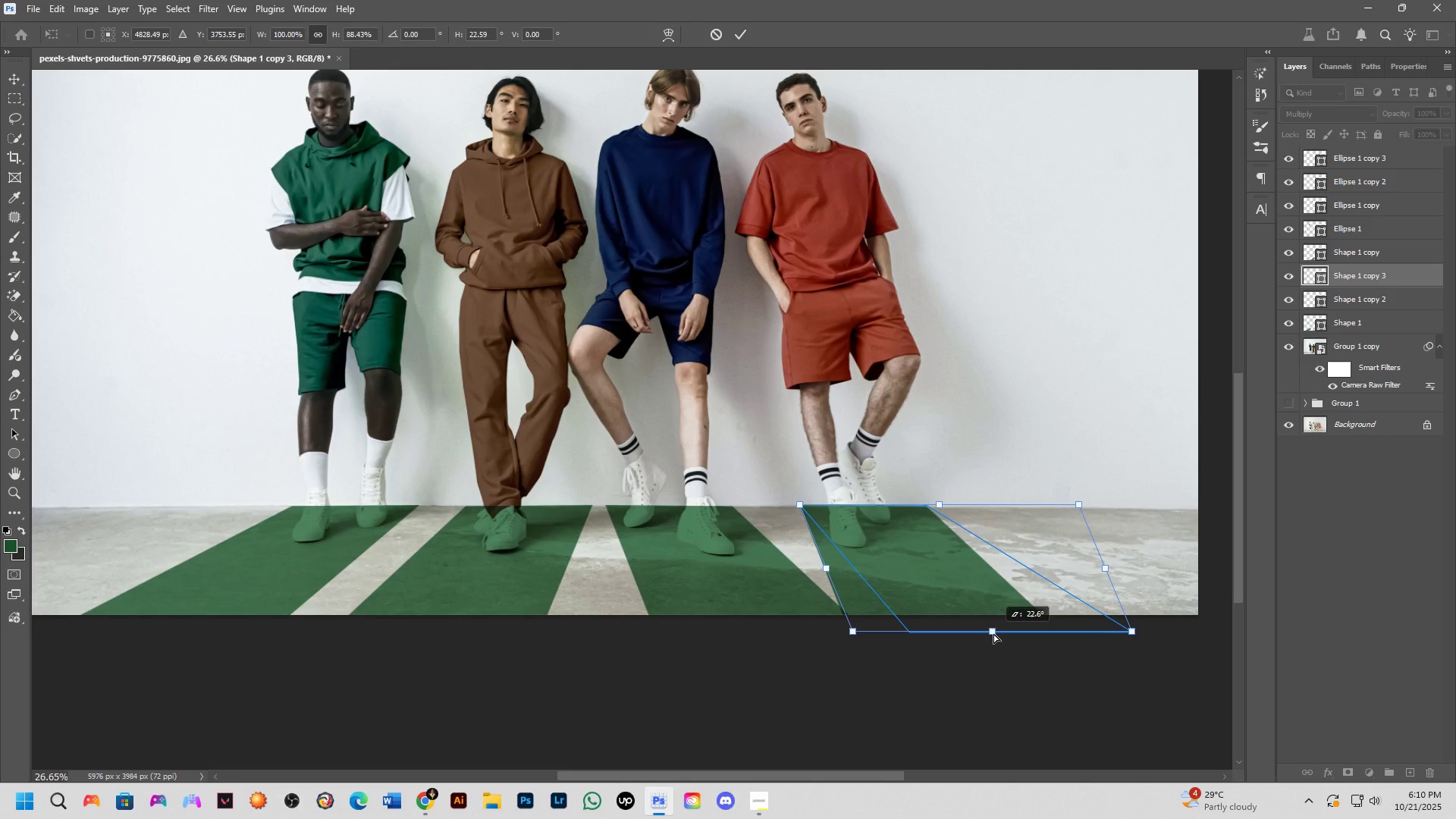 
key(Control+ControlLeft)
 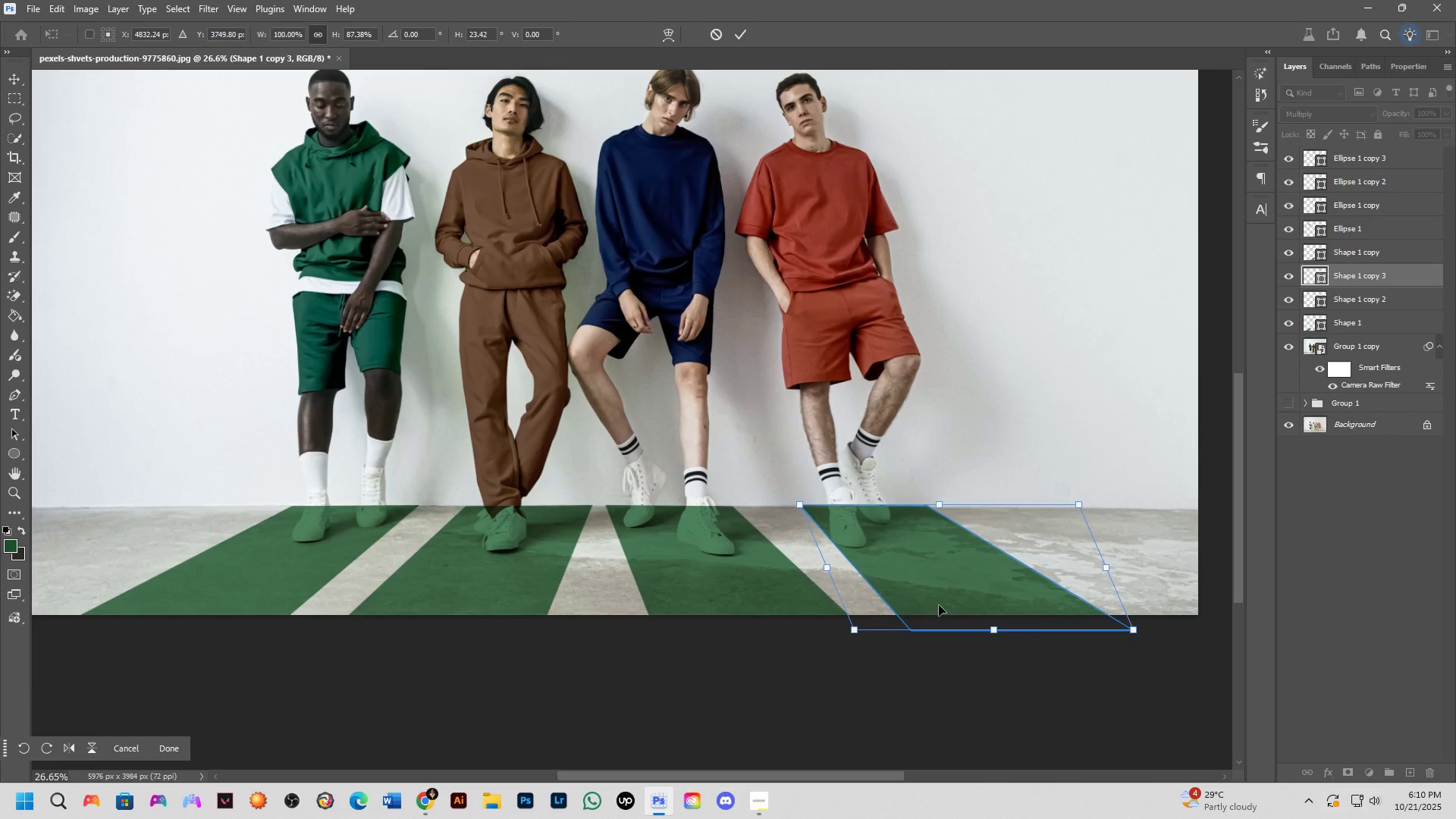 
scroll: coordinate [855, 546], scroll_direction: up, amount: 2.0
 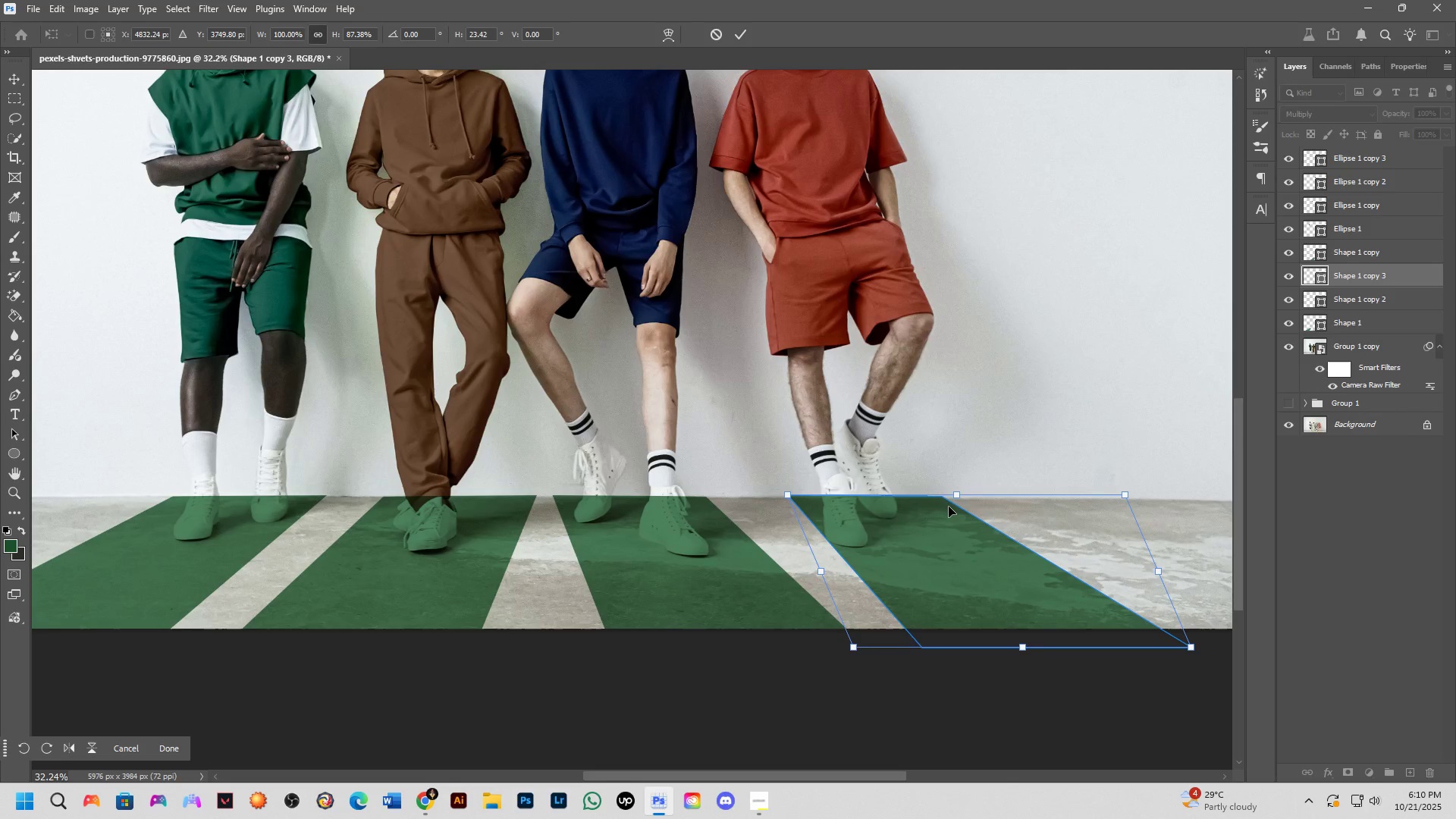 
hold_key(key=ControlLeft, duration=1.53)
 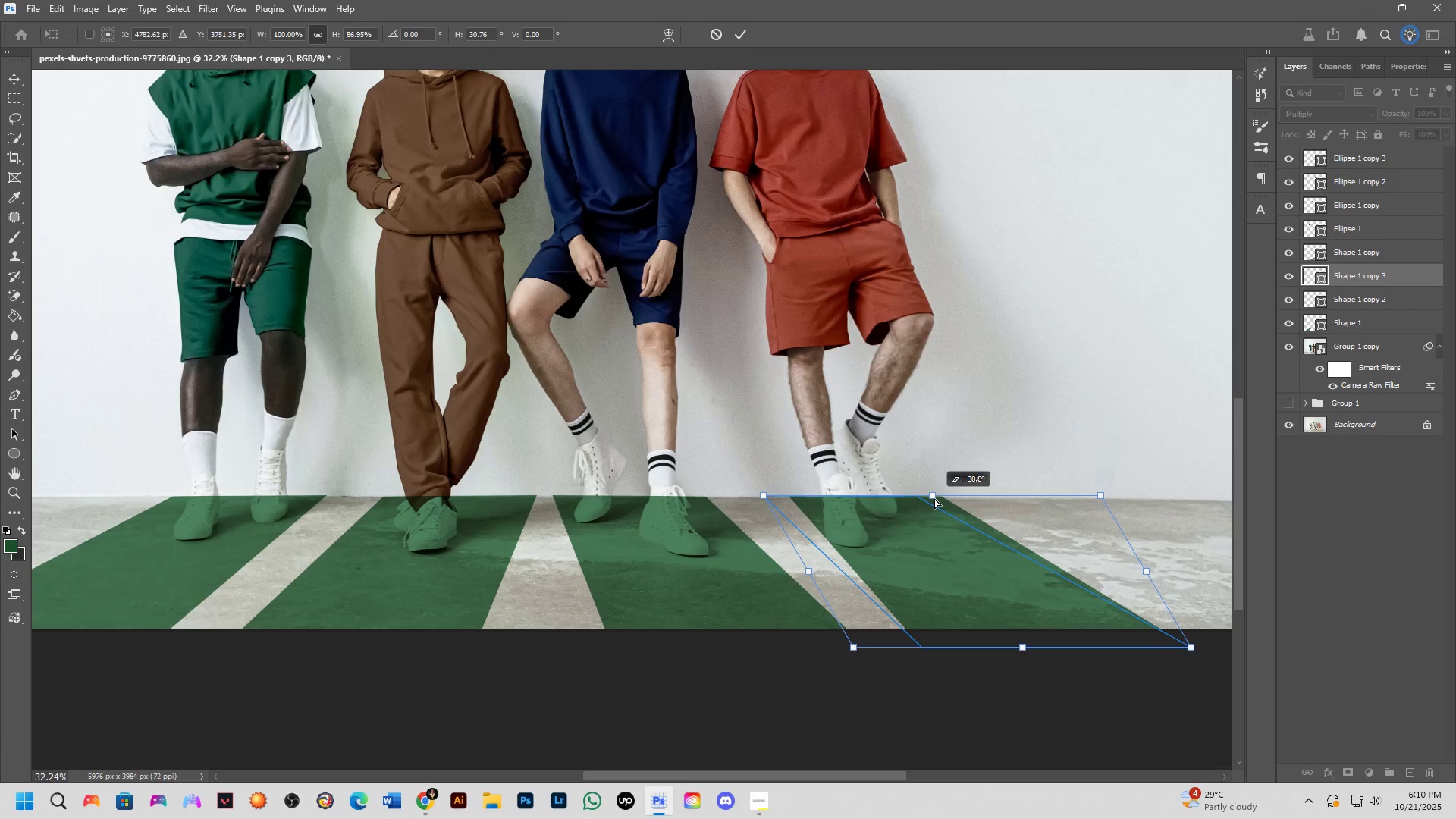 
hold_key(key=ControlLeft, duration=0.97)
 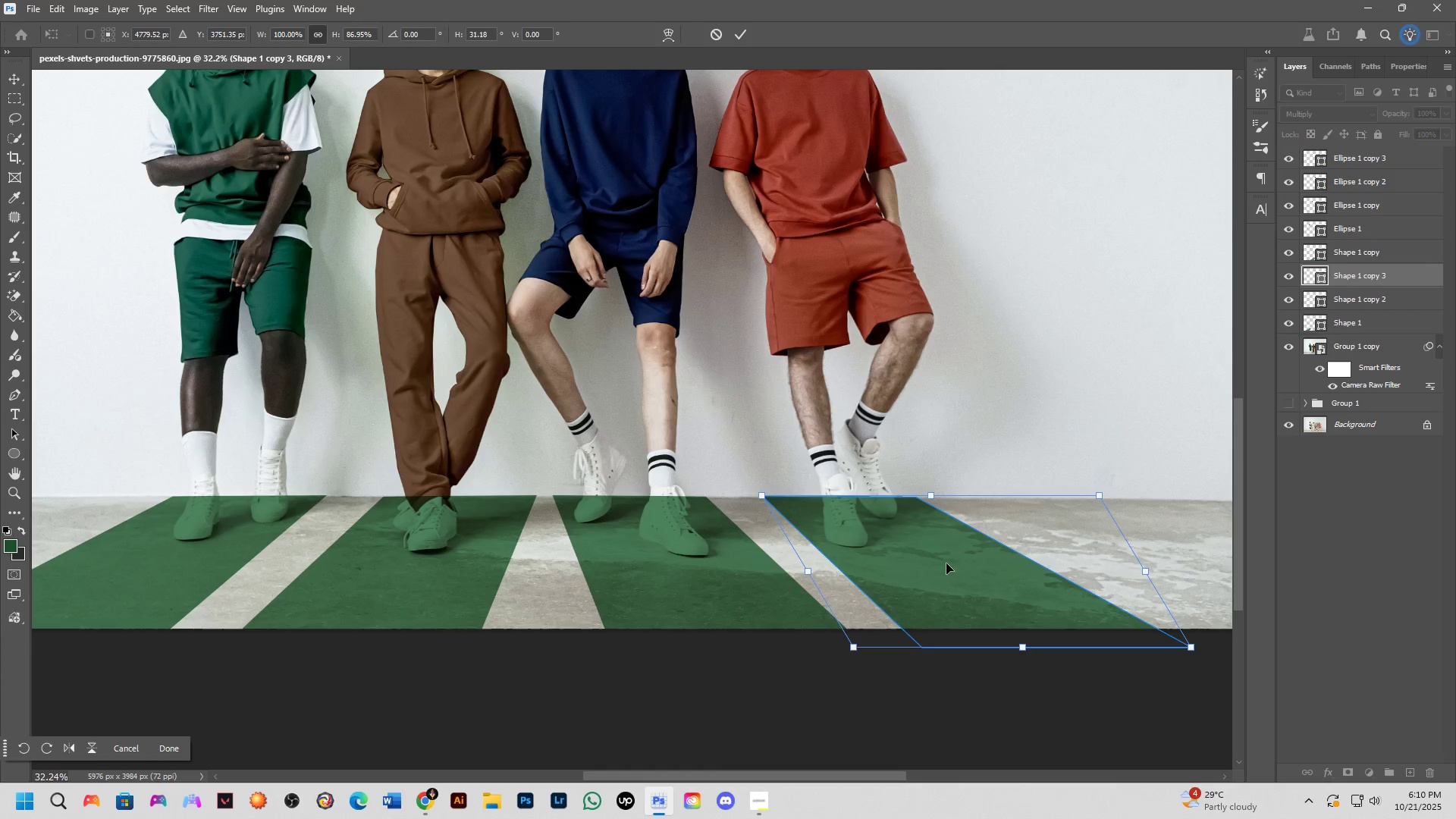 
left_click([1345, 418])
 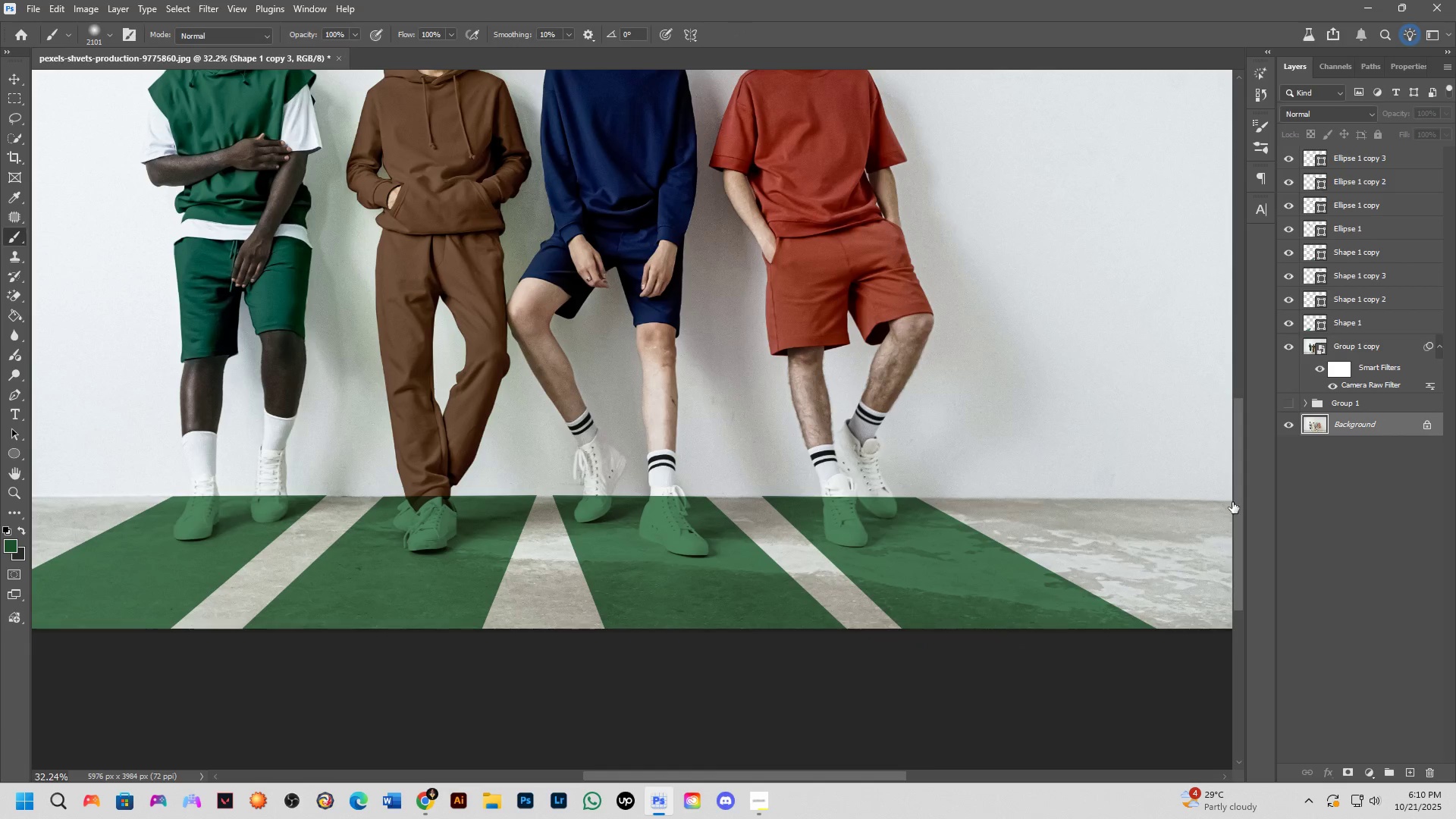 
scroll: coordinate [927, 577], scroll_direction: down, amount: 6.0
 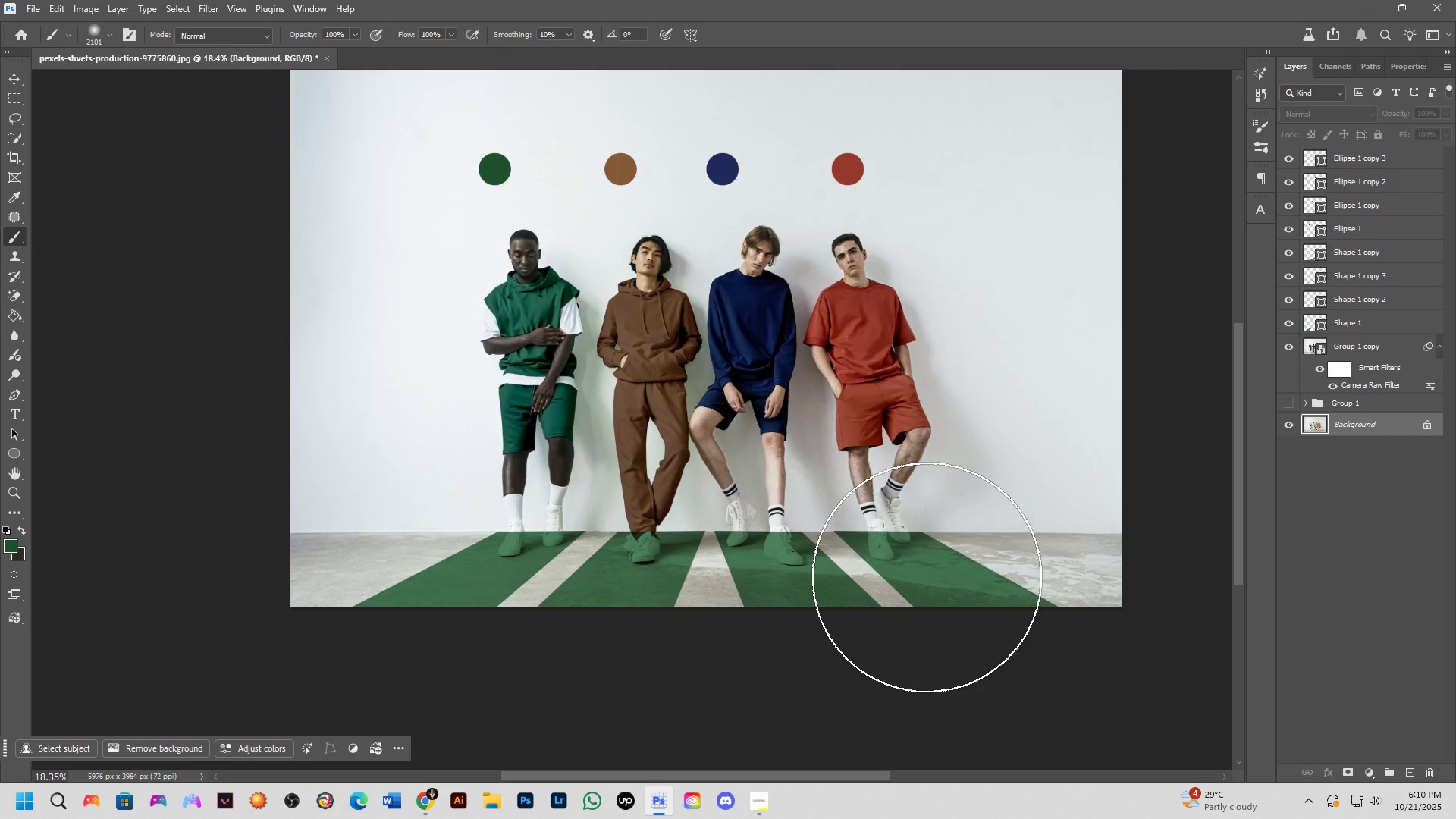 
hold_key(key=Space, duration=0.83)
 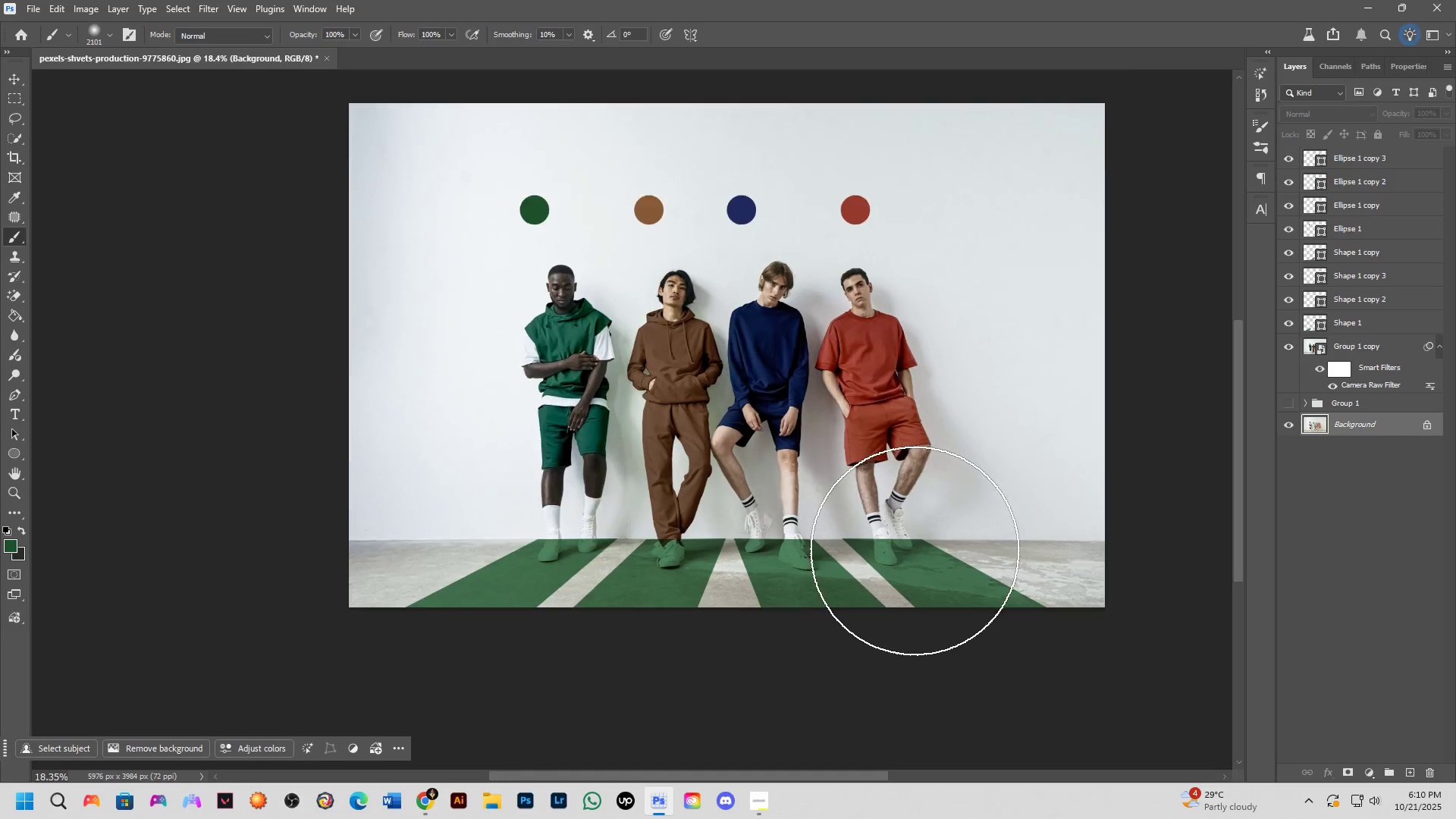 
scroll: coordinate [915, 551], scroll_direction: down, amount: 3.0
 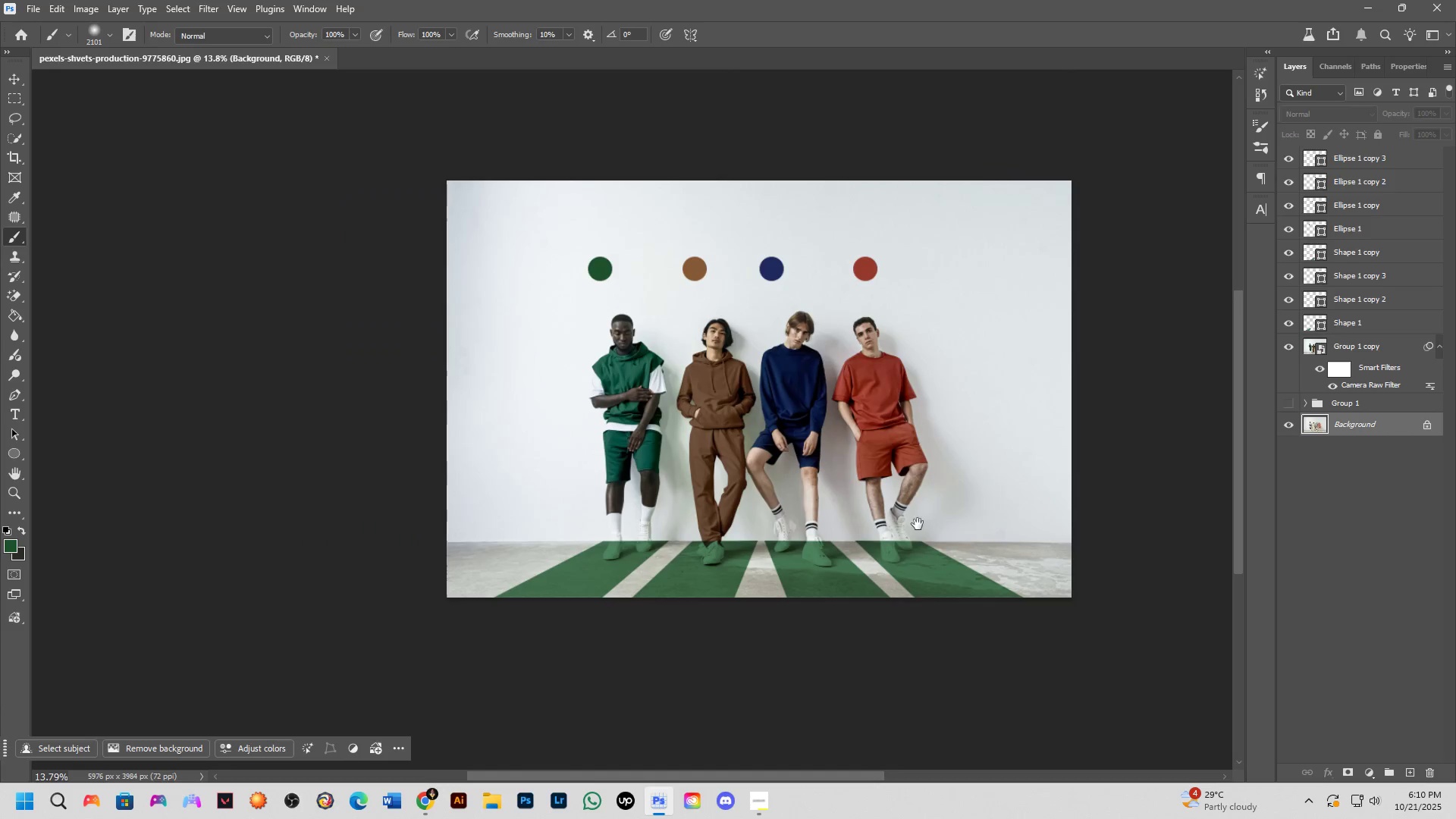 
hold_key(key=Space, duration=1.32)
 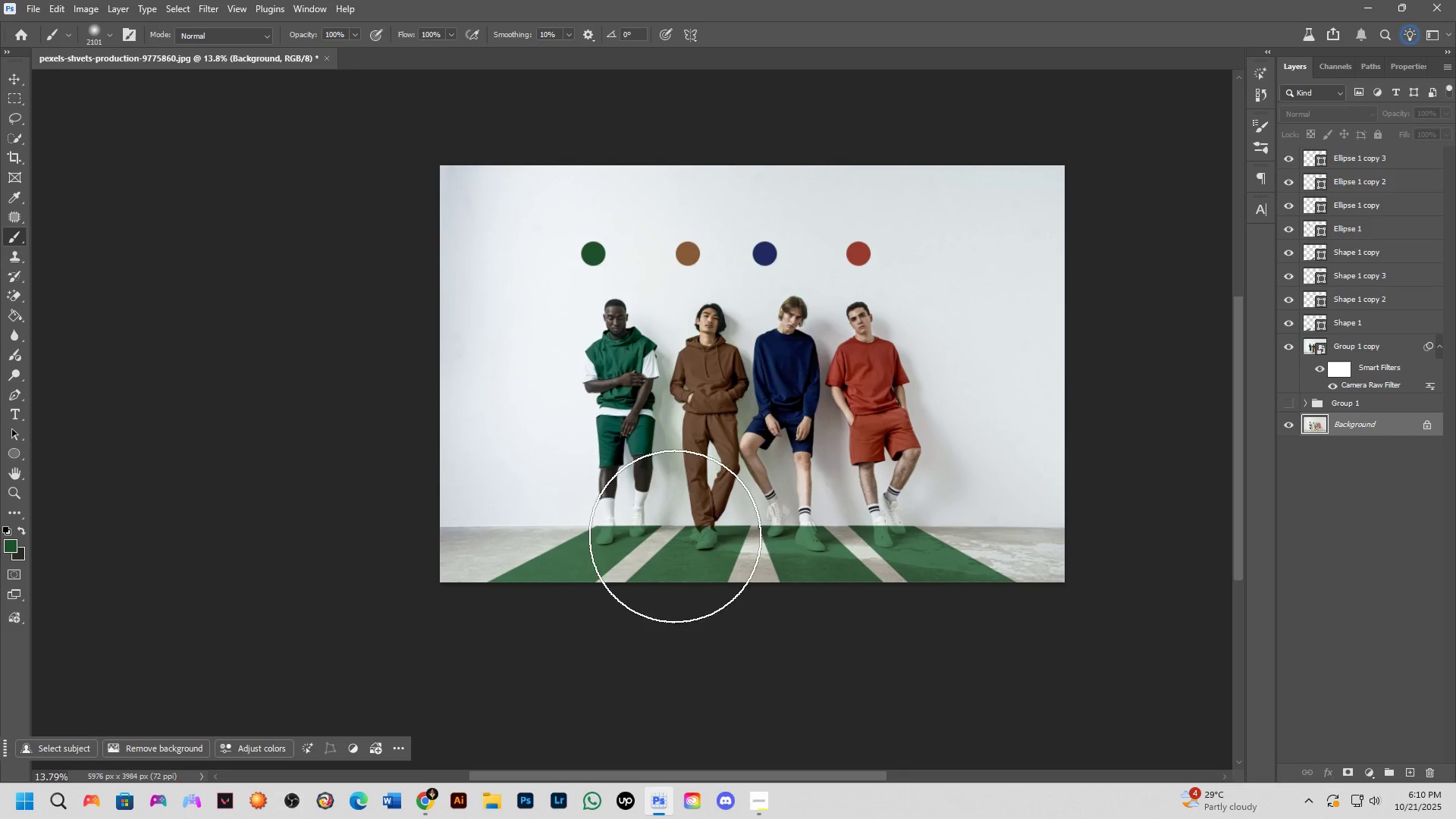 
hold_key(key=ControlLeft, duration=0.74)
left_click([704, 573])
 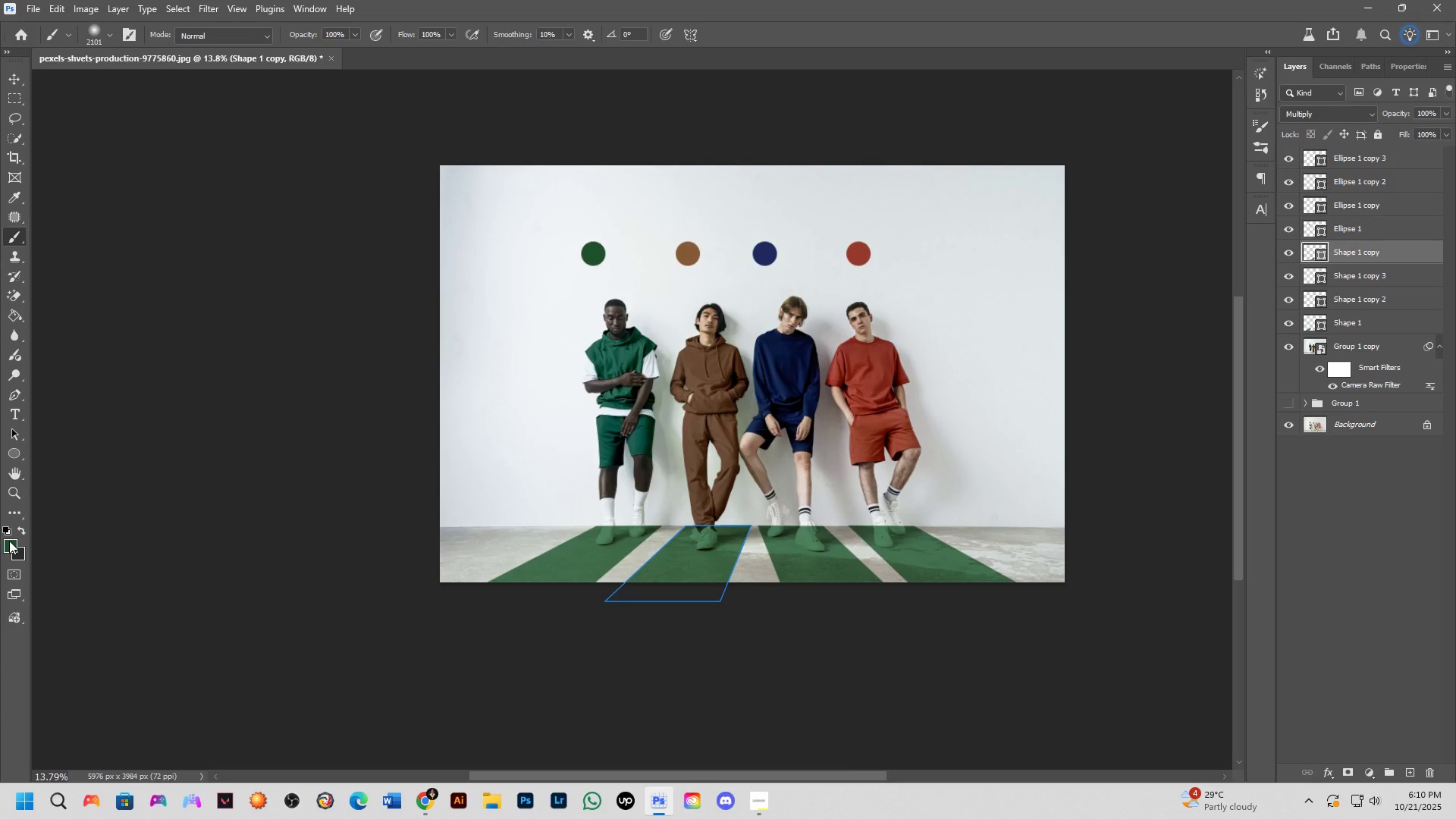 
wait(5.42)
 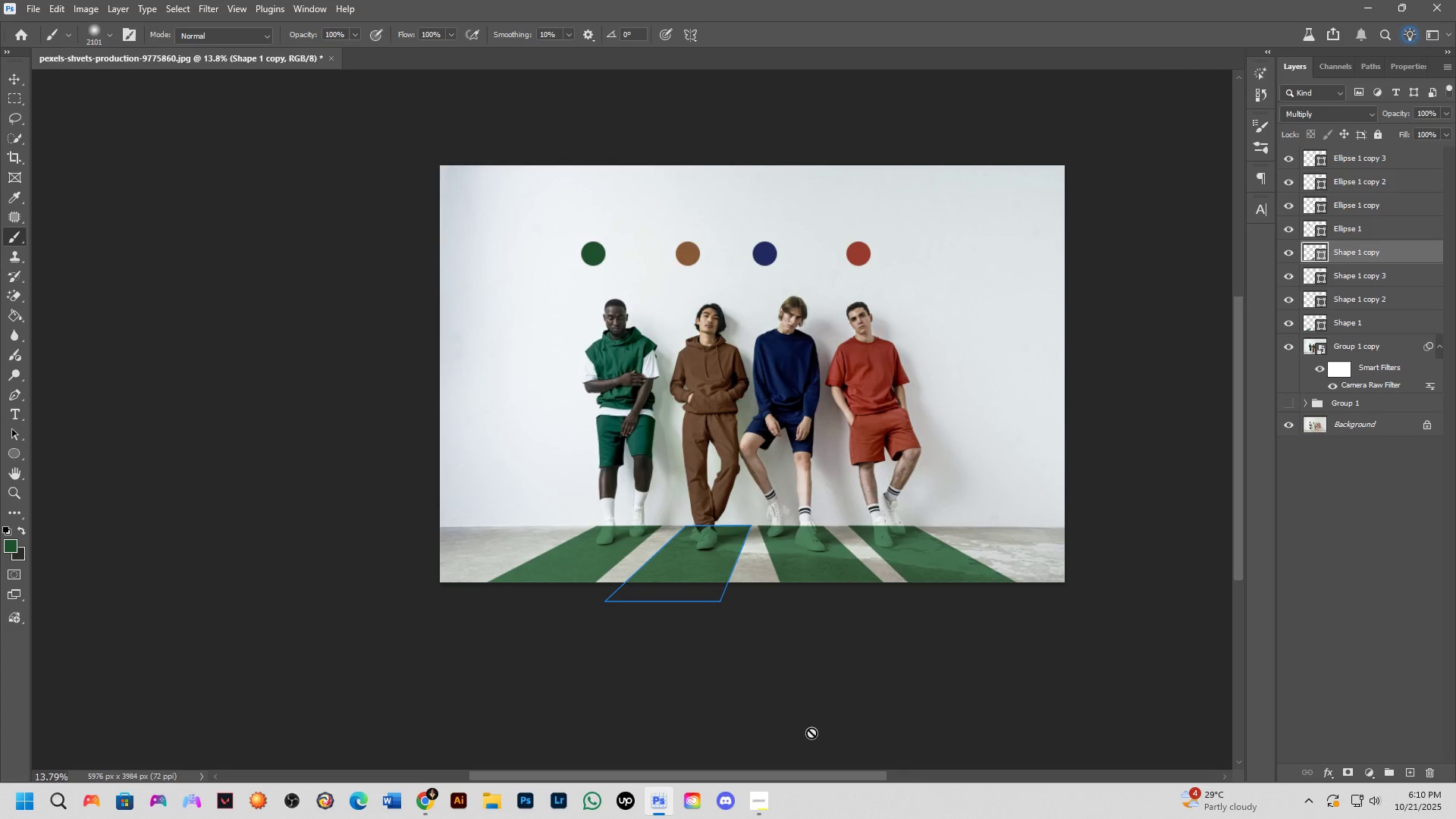 
left_click([9, 450])
 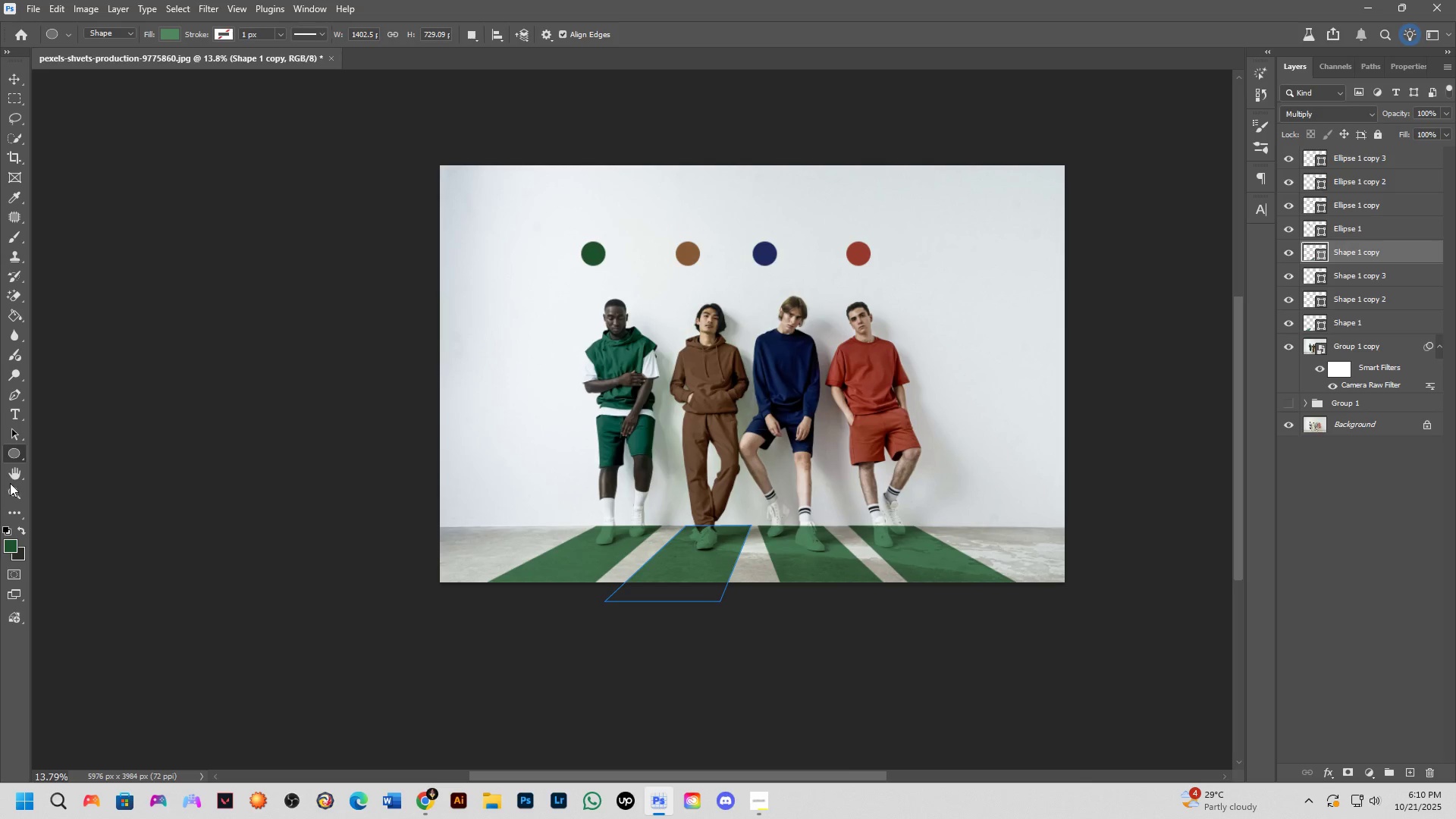 
left_click([171, 37])
 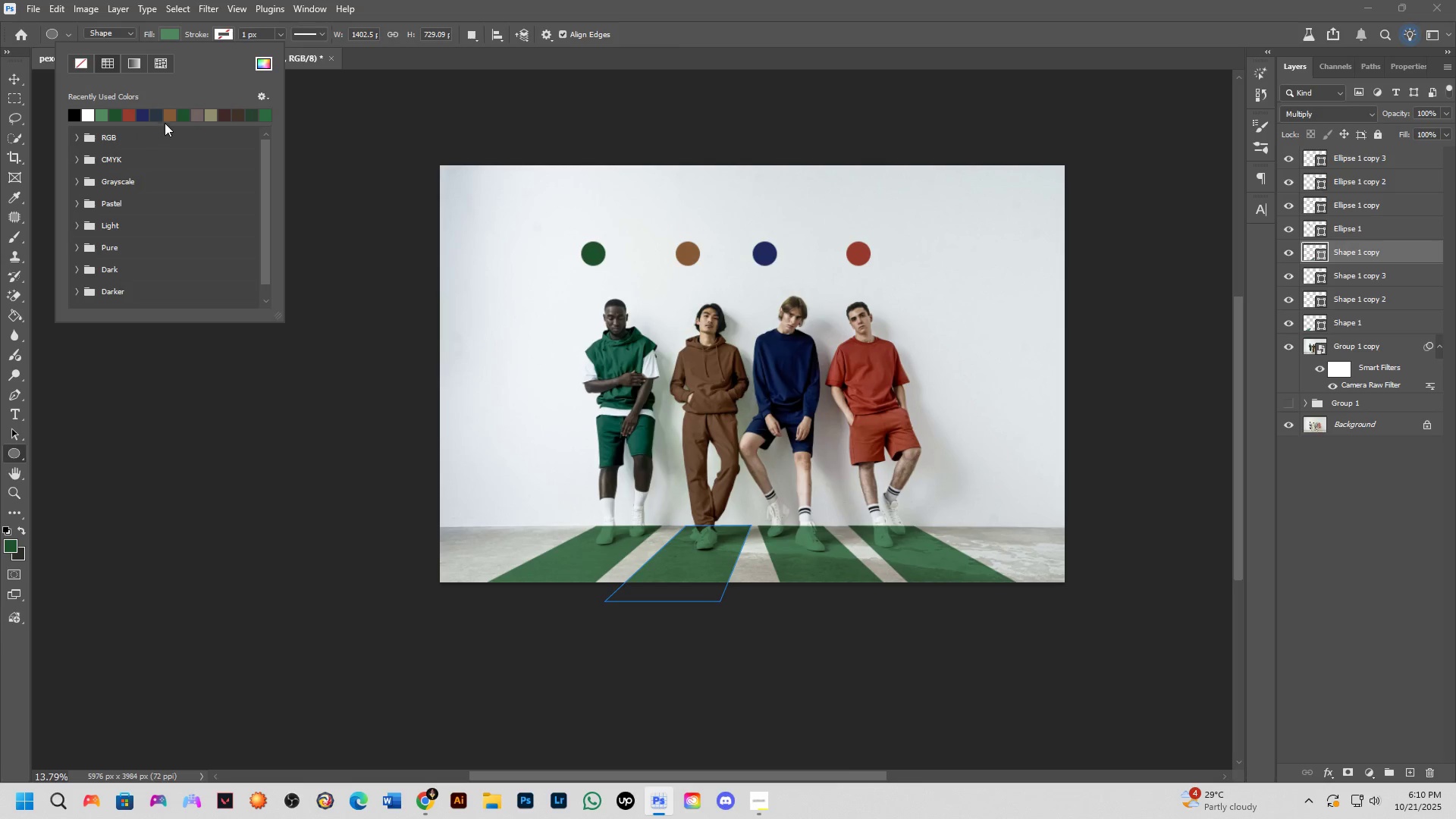 
left_click([173, 117])
 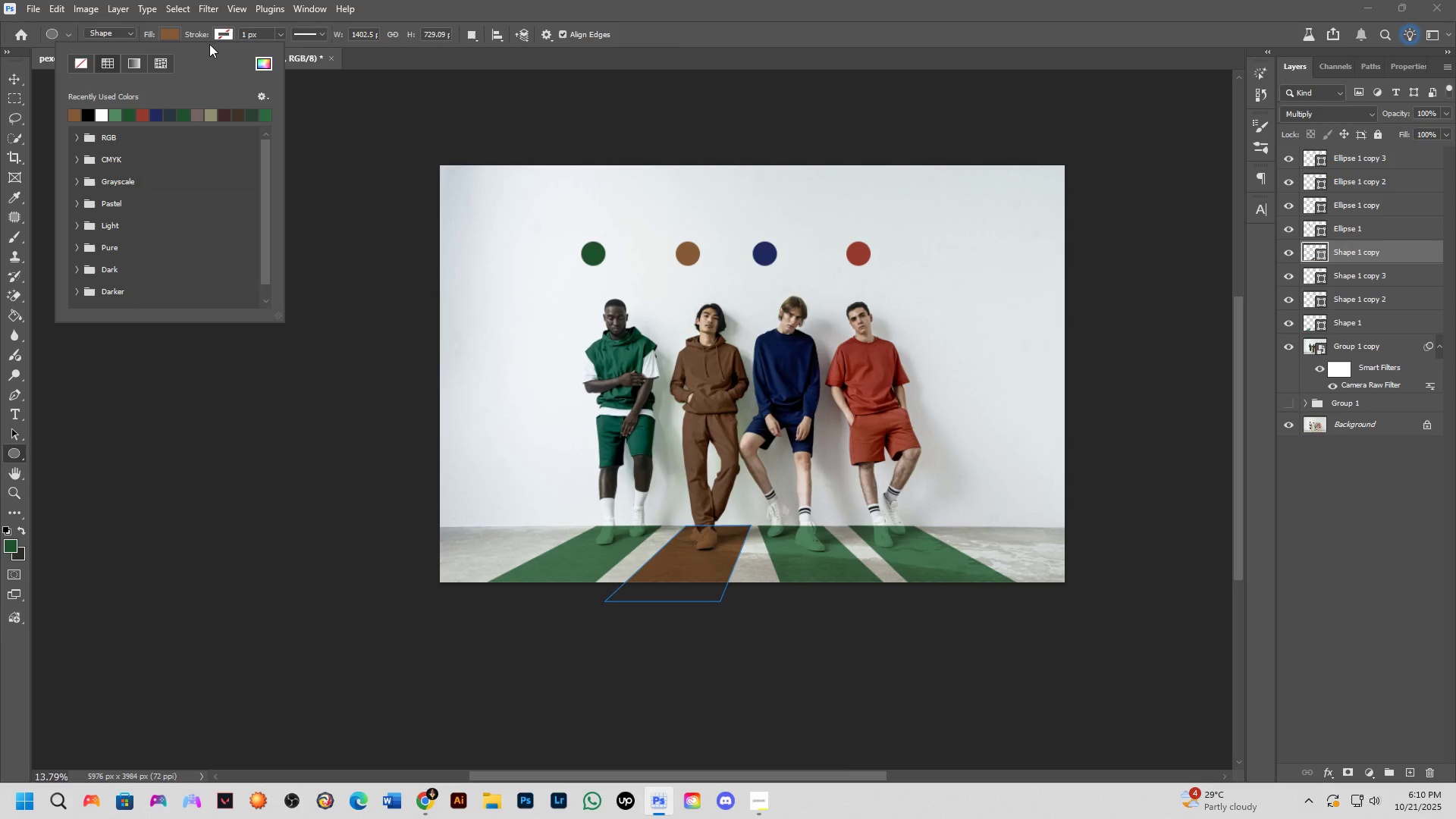 
left_click([259, 64])
 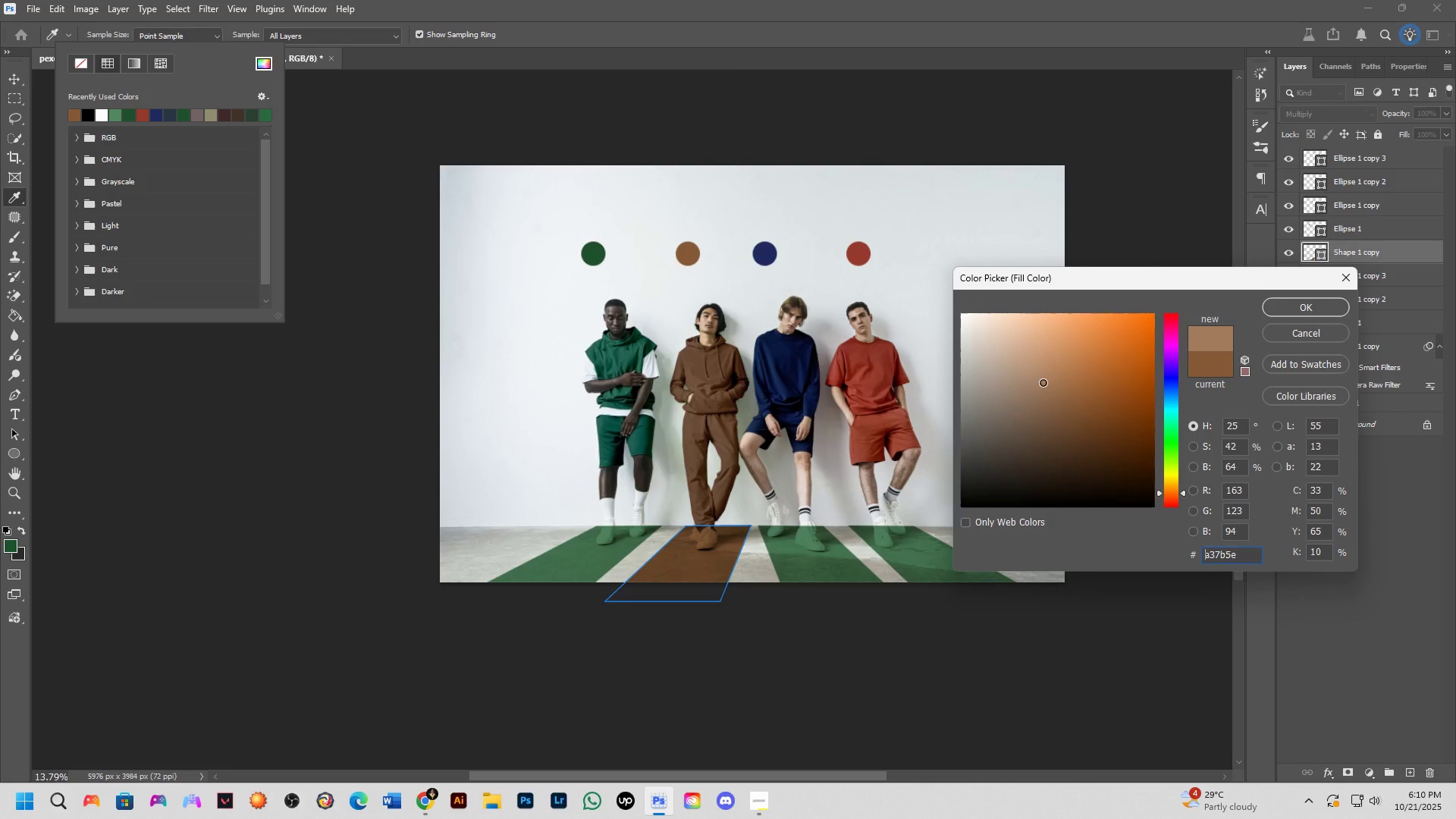 
hold_key(key=Space, duration=0.62)
 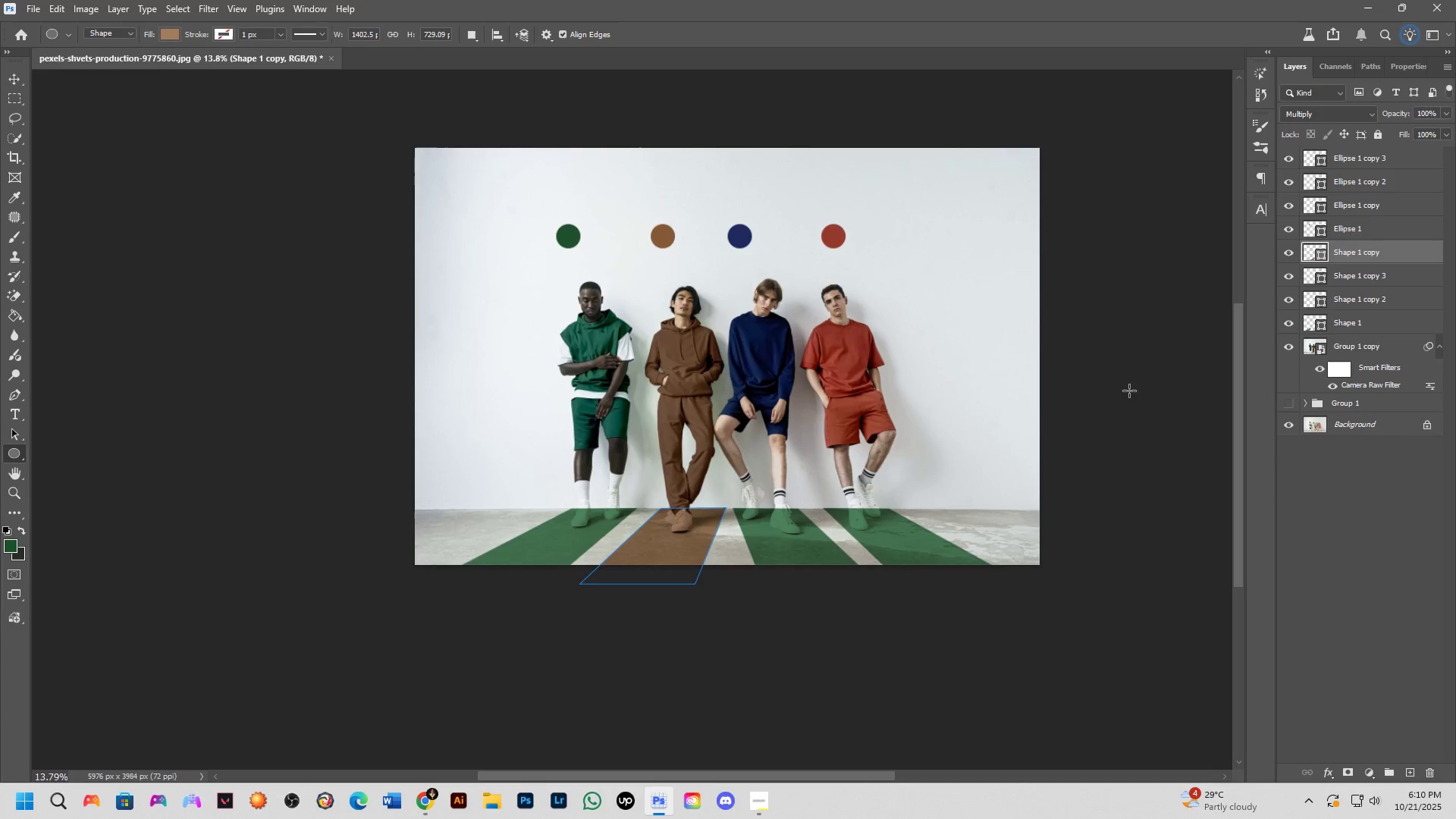 
hold_key(key=ControlLeft, duration=0.5)
 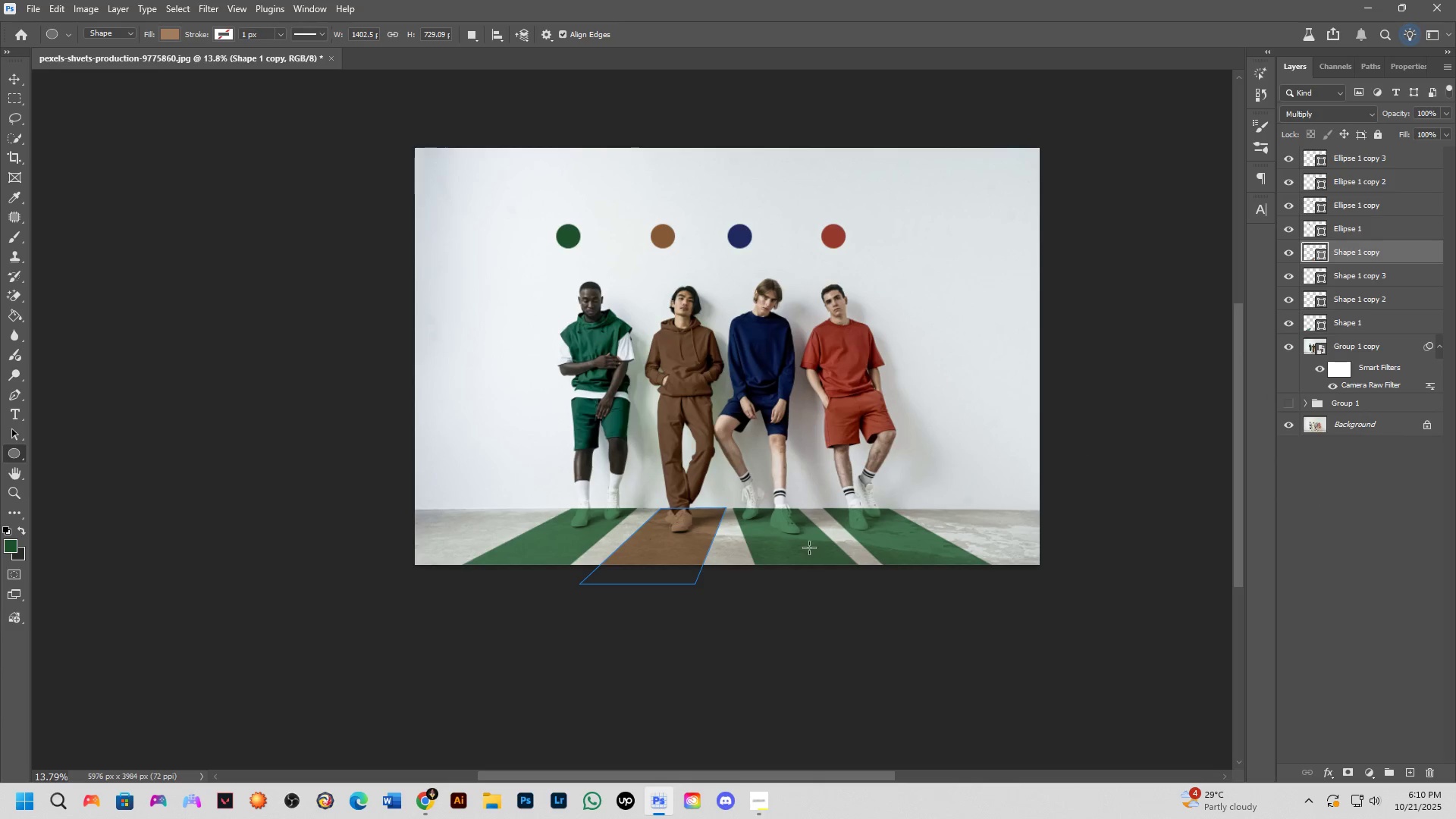 
key(B)
 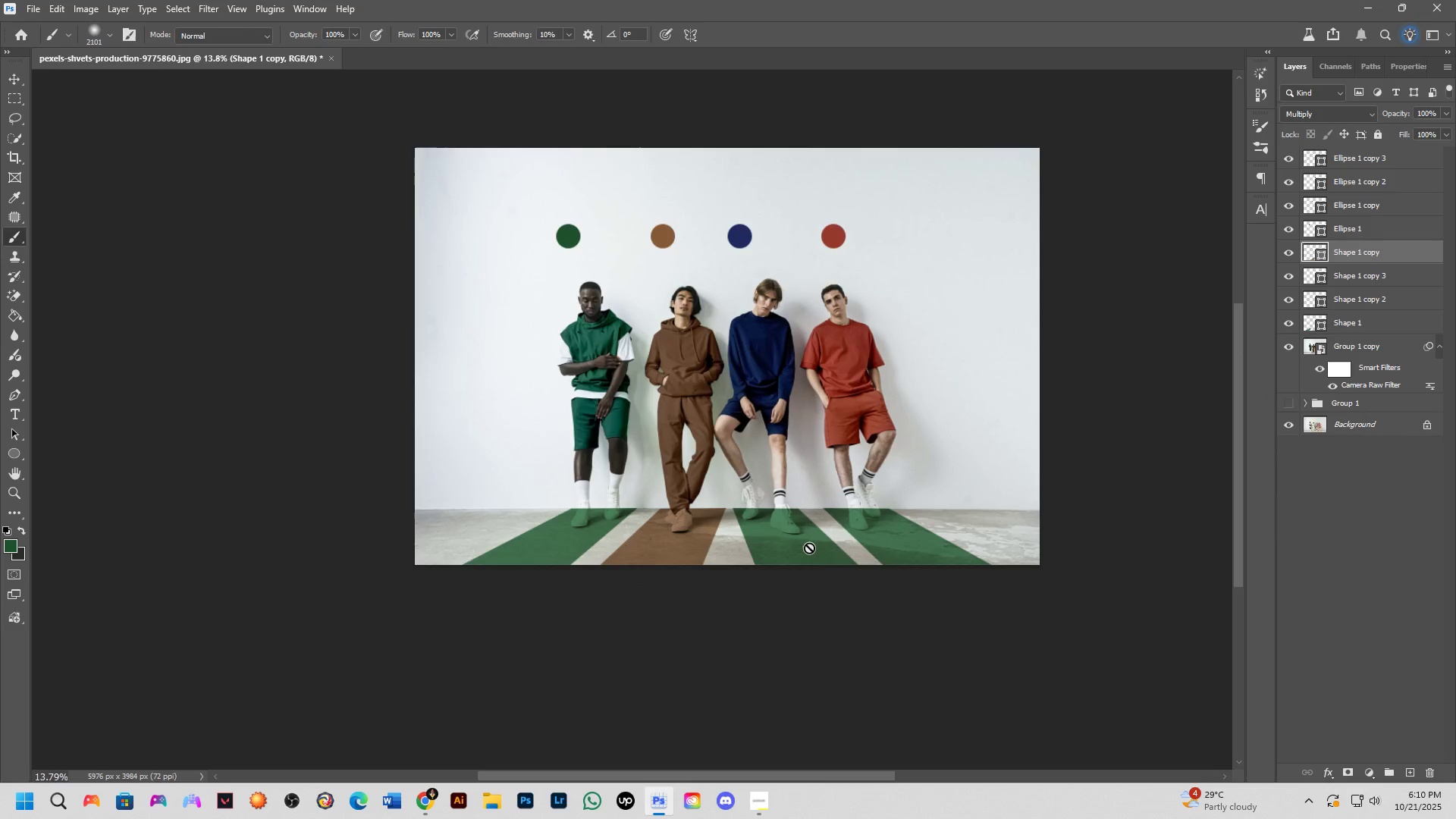 
hold_key(key=ControlLeft, duration=0.72)
left_click([809, 548])
 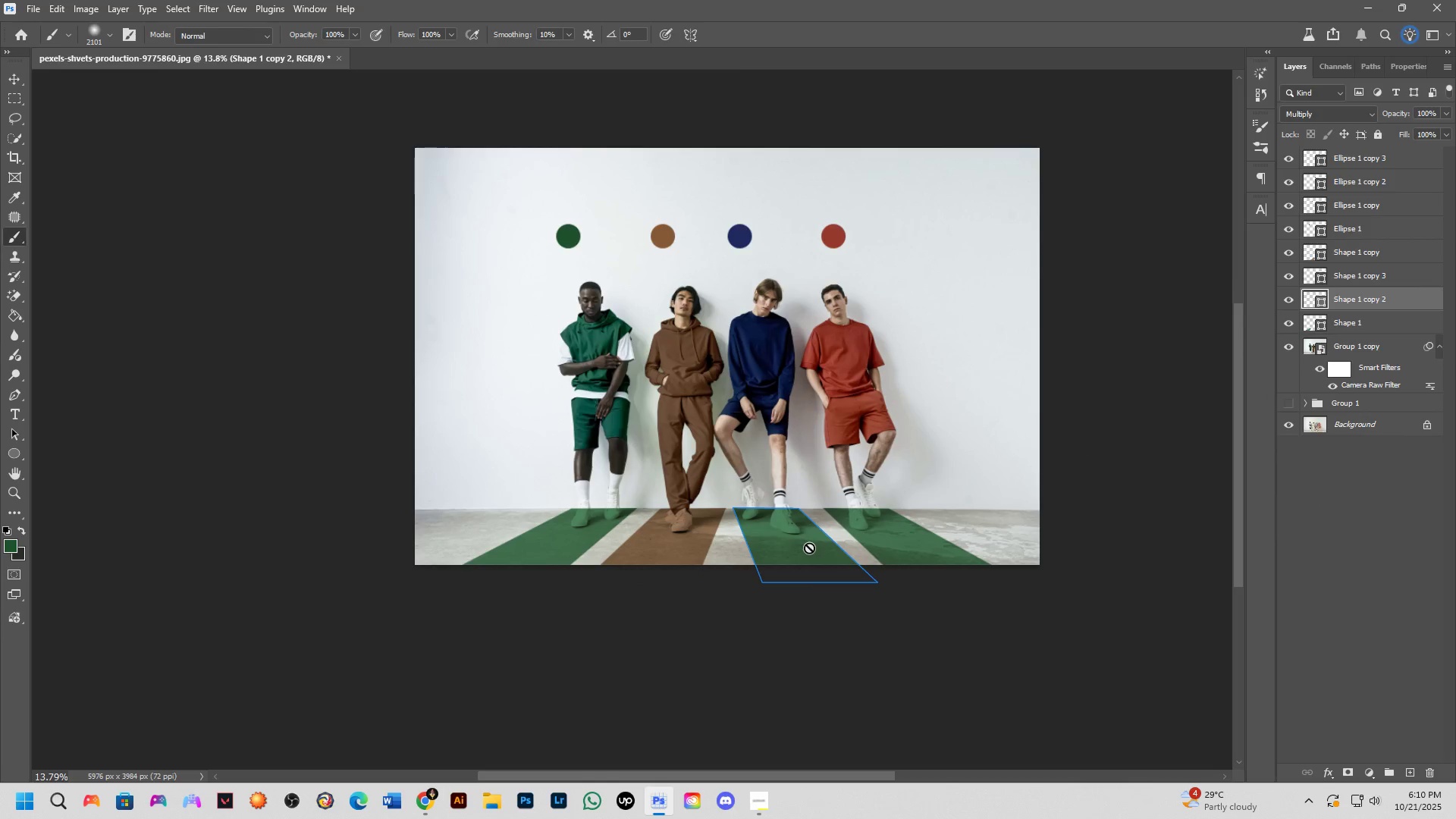 
scroll: coordinate [815, 536], scroll_direction: up, amount: 2.0
 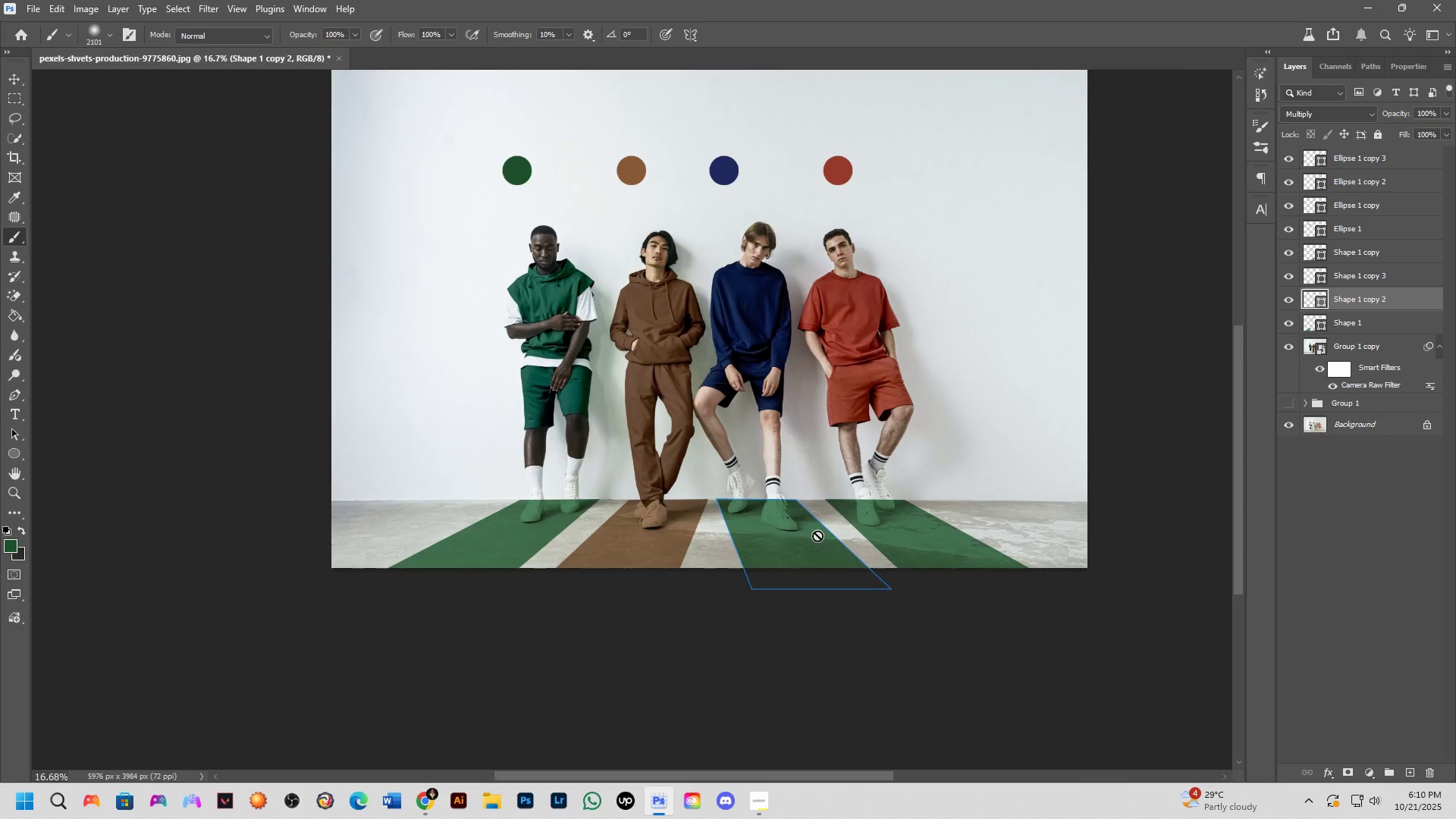 
hold_key(key=Space, duration=0.94)
 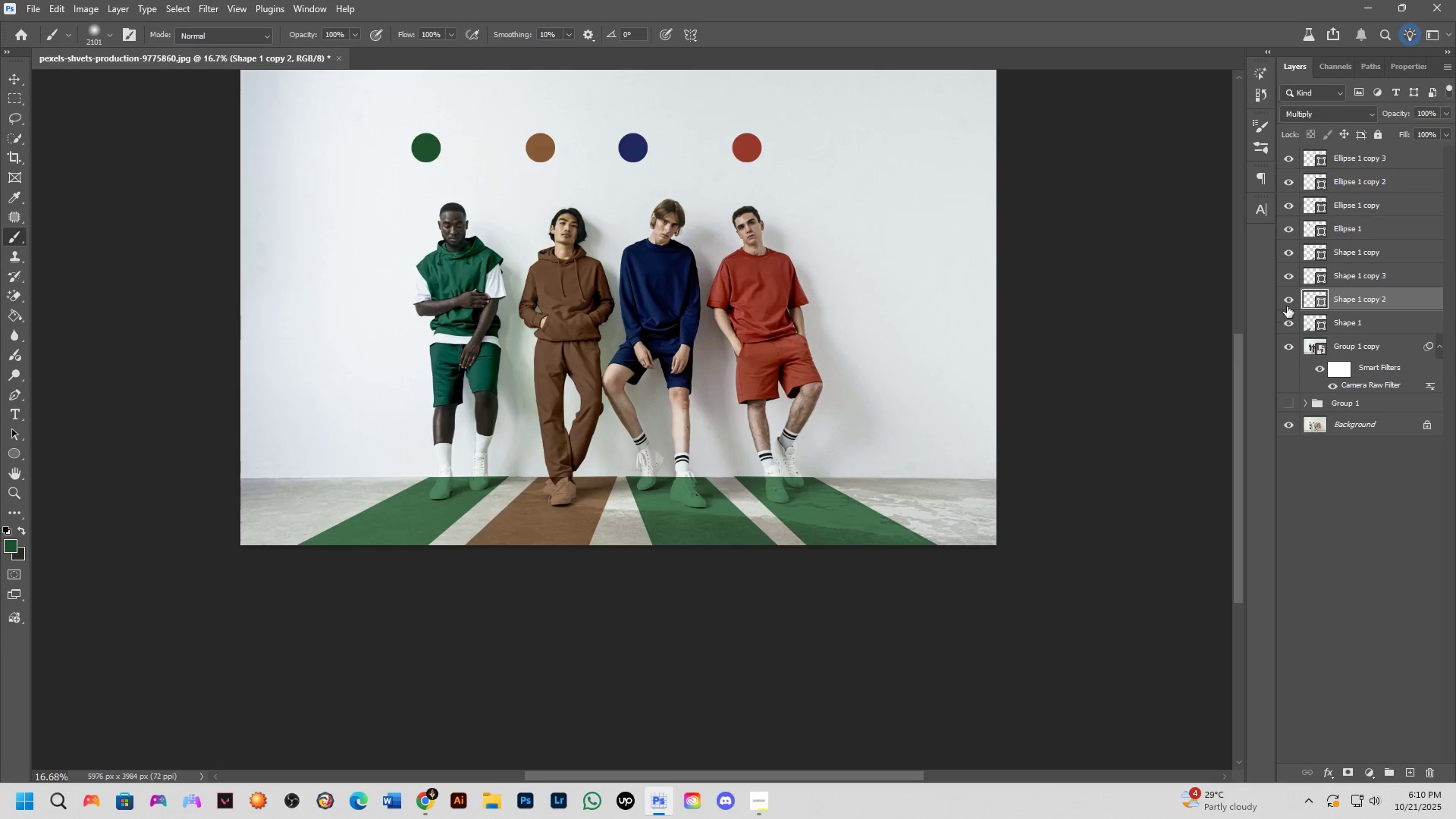 
double_click([1289, 305])
 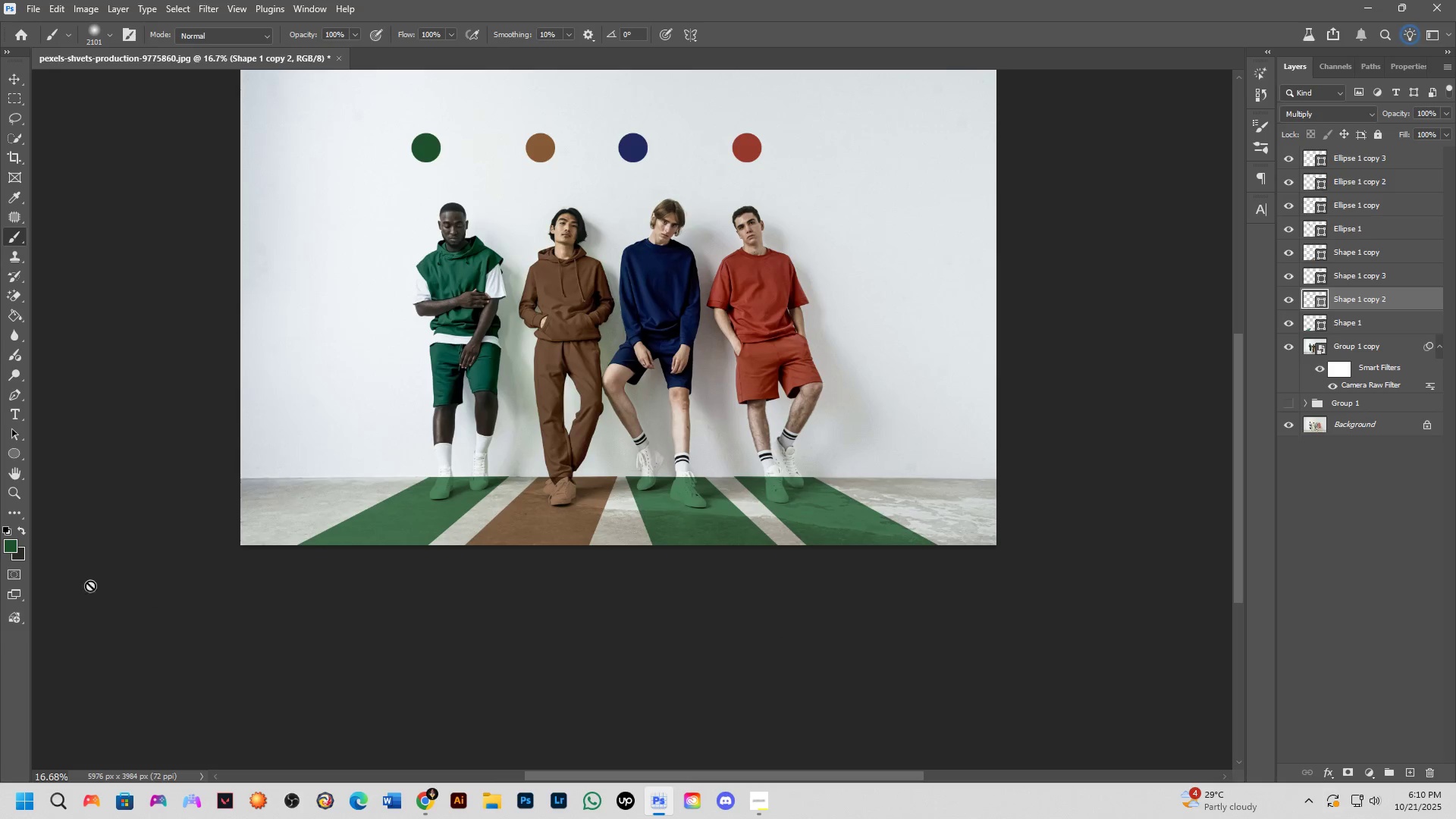 
left_click([14, 461])
 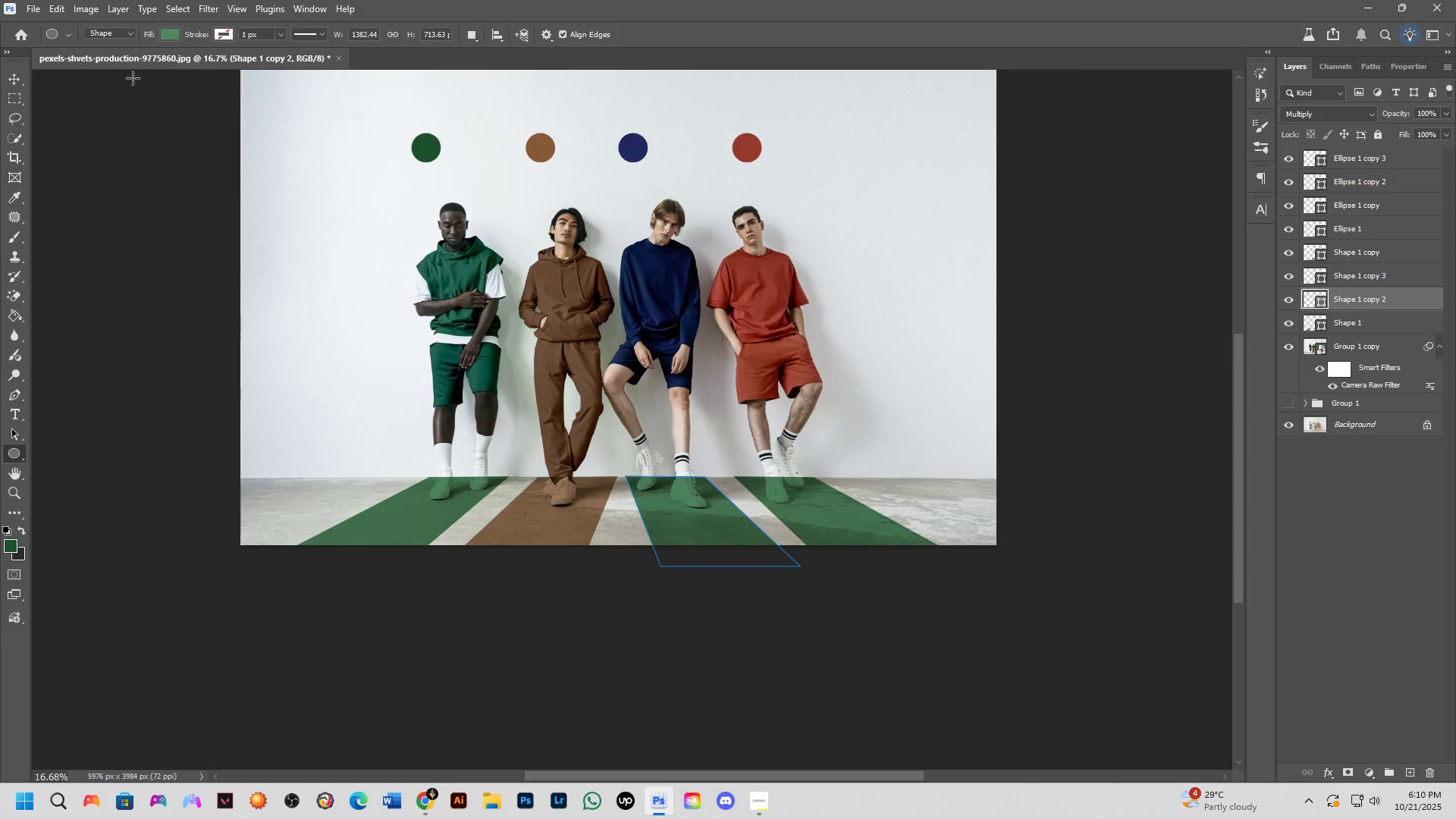 
left_click([168, 30])
 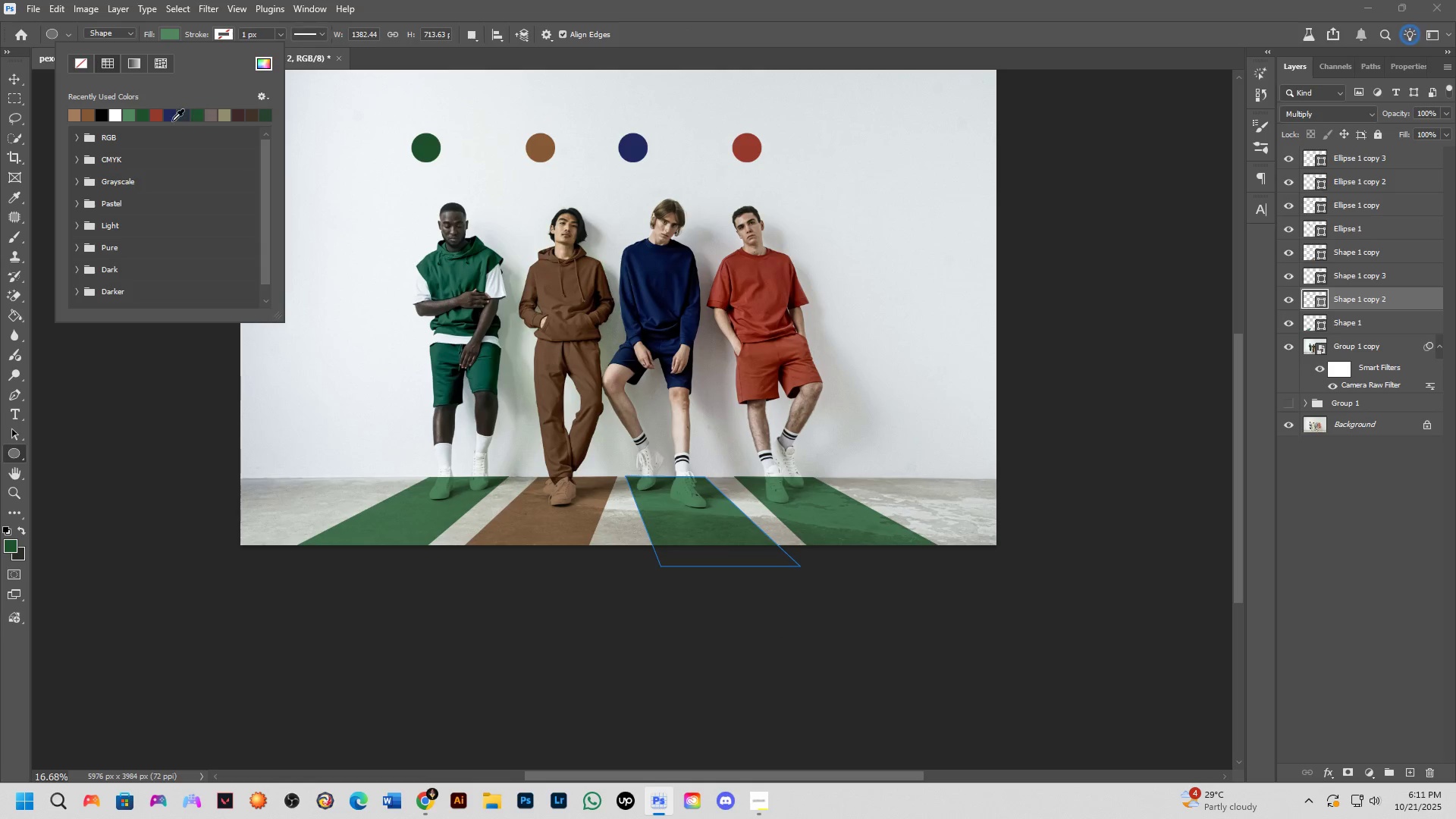 
left_click([176, 112])
 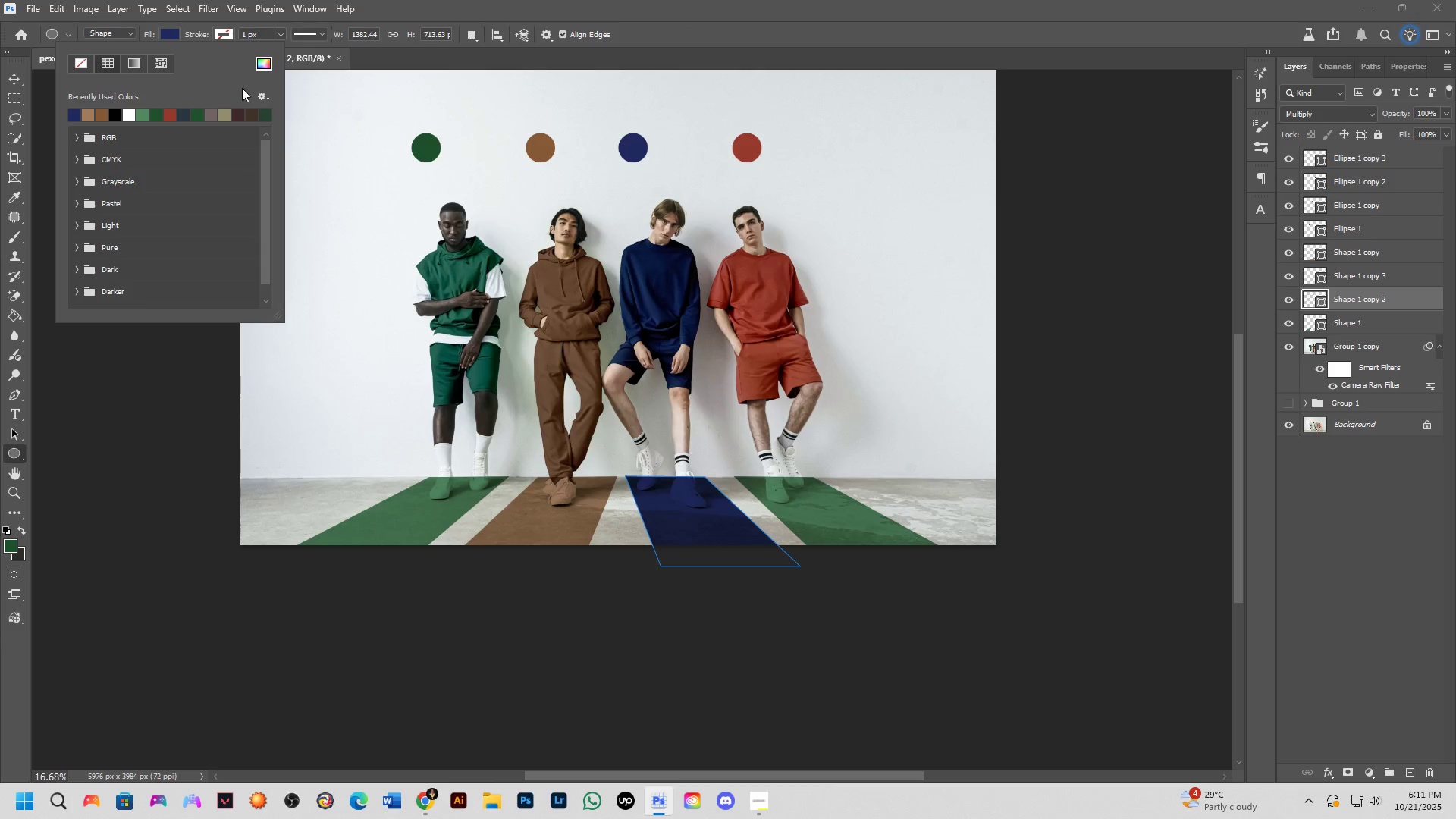 
left_click([268, 65])
 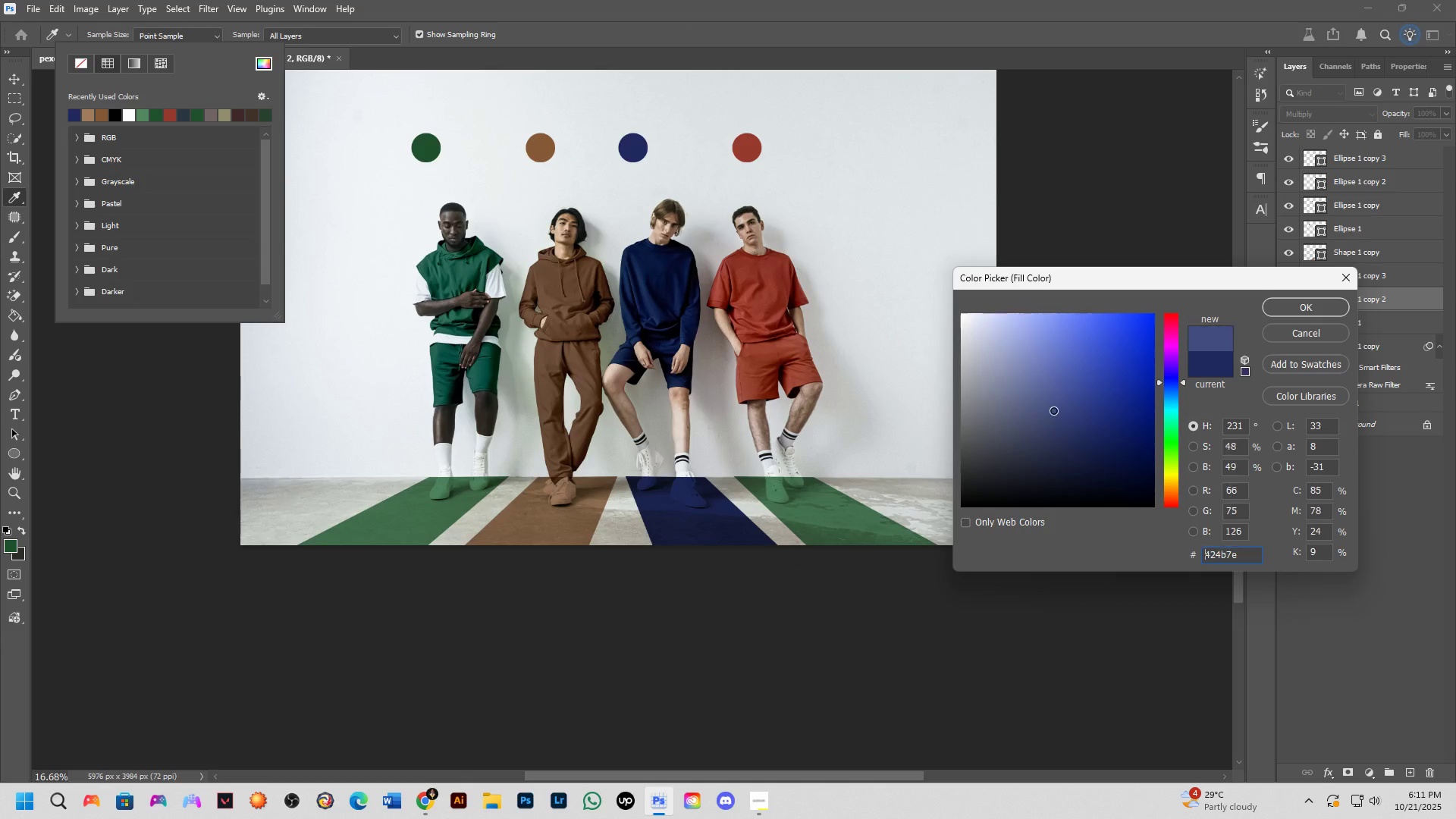 
left_click([1284, 311])
 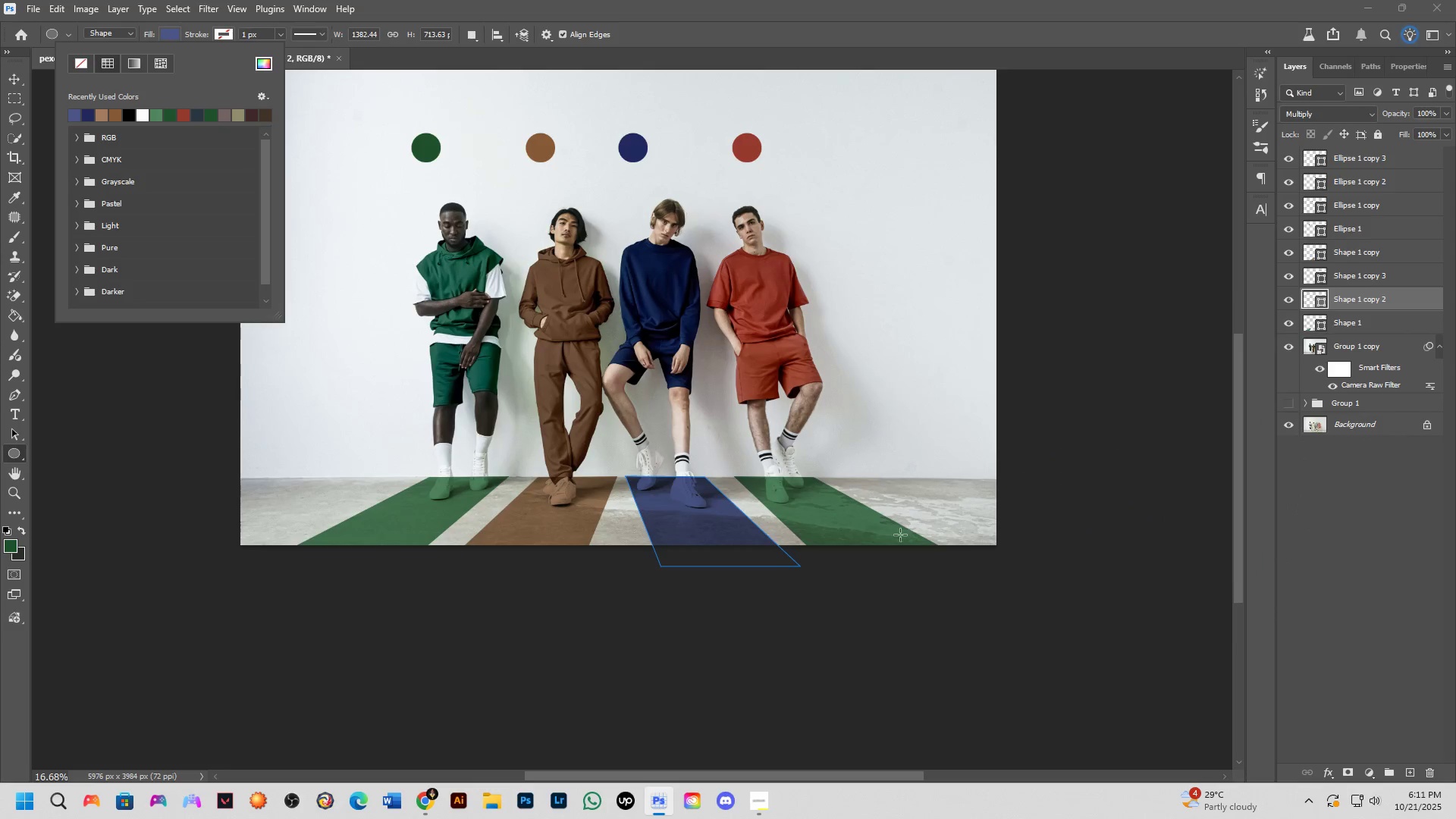 
hold_key(key=ControlLeft, duration=0.51)
left_click([843, 526])
 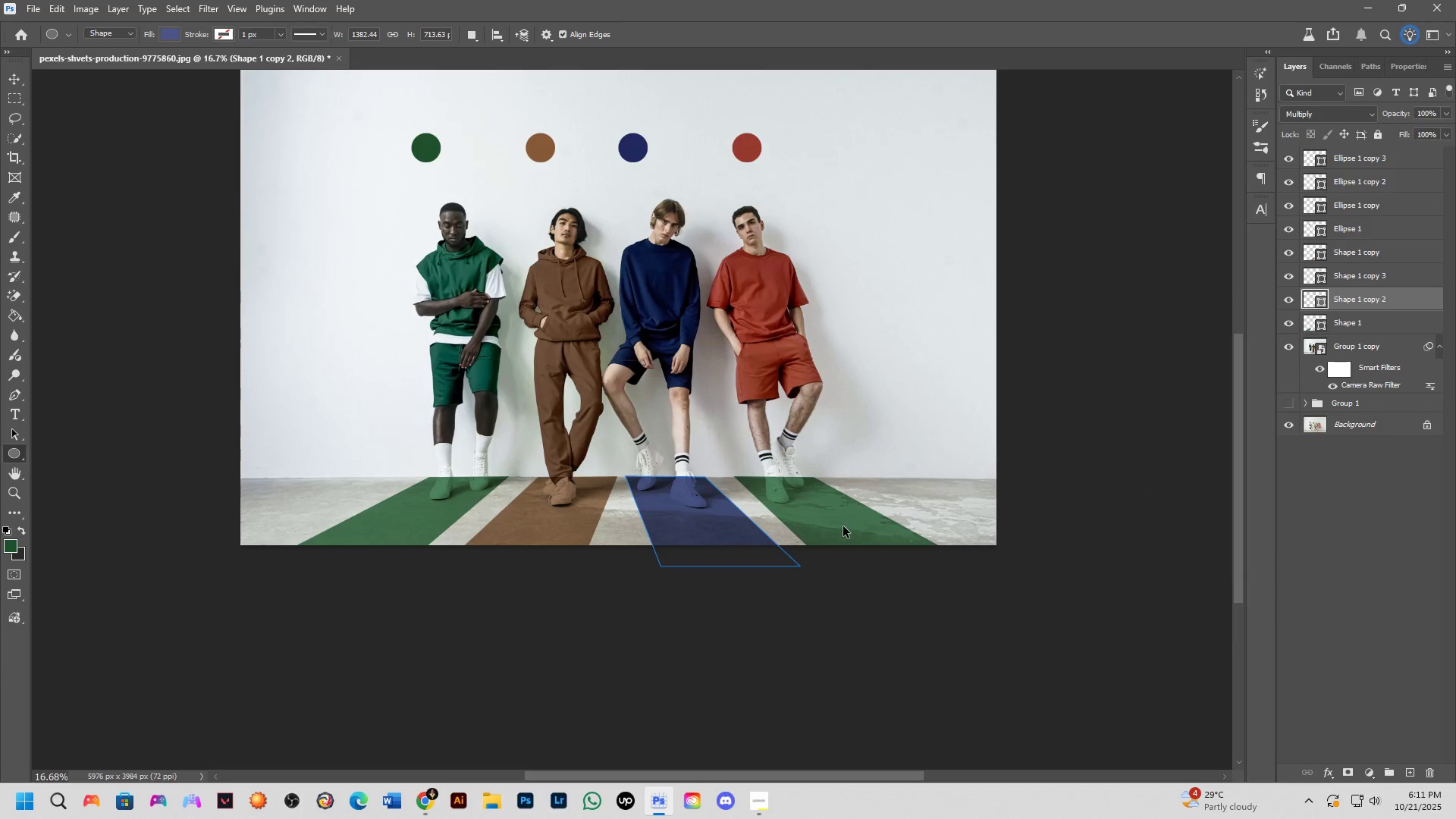 
key(B)
 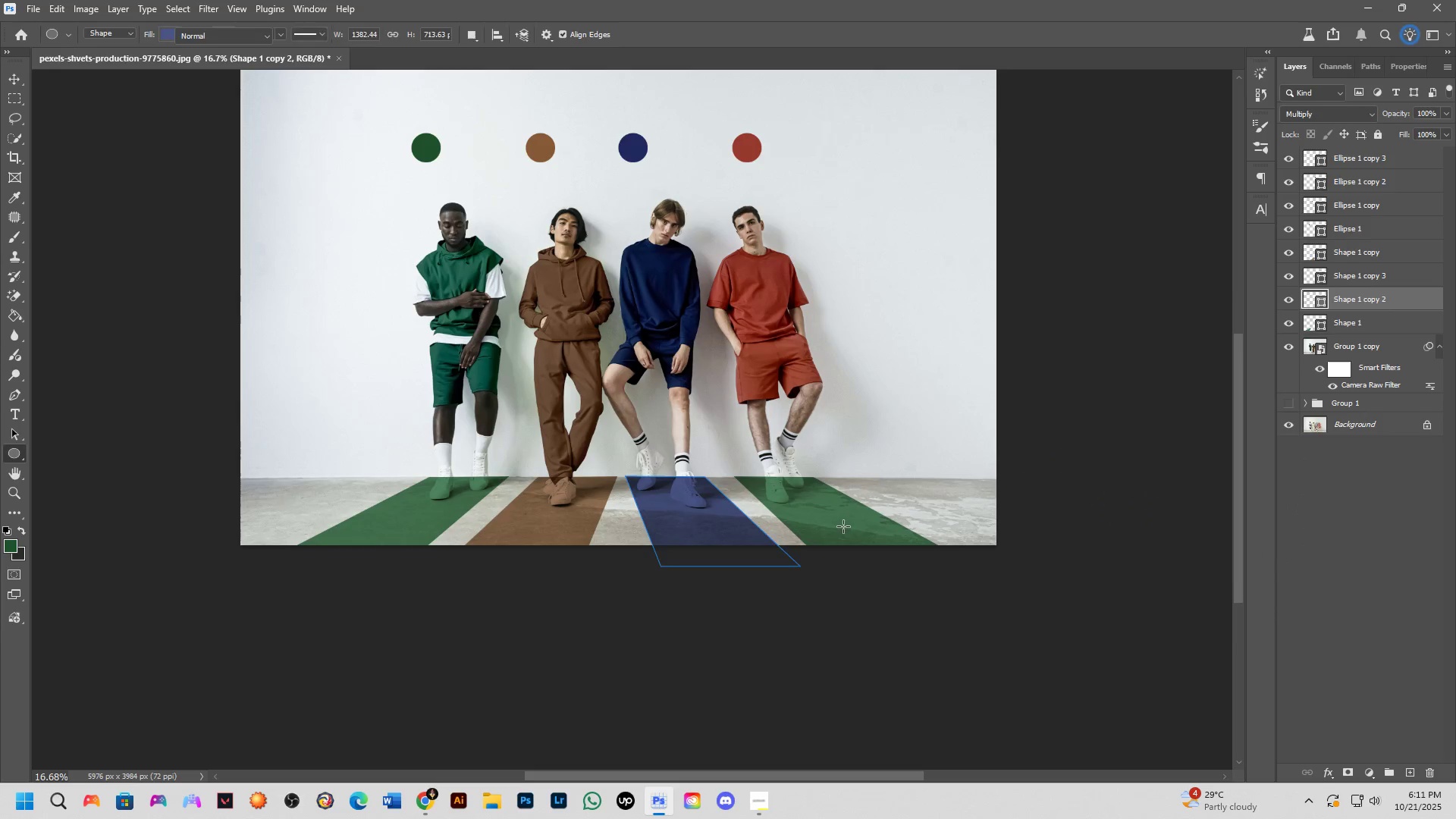 
hold_key(key=ControlLeft, duration=0.63)
left_click([843, 526])
 